 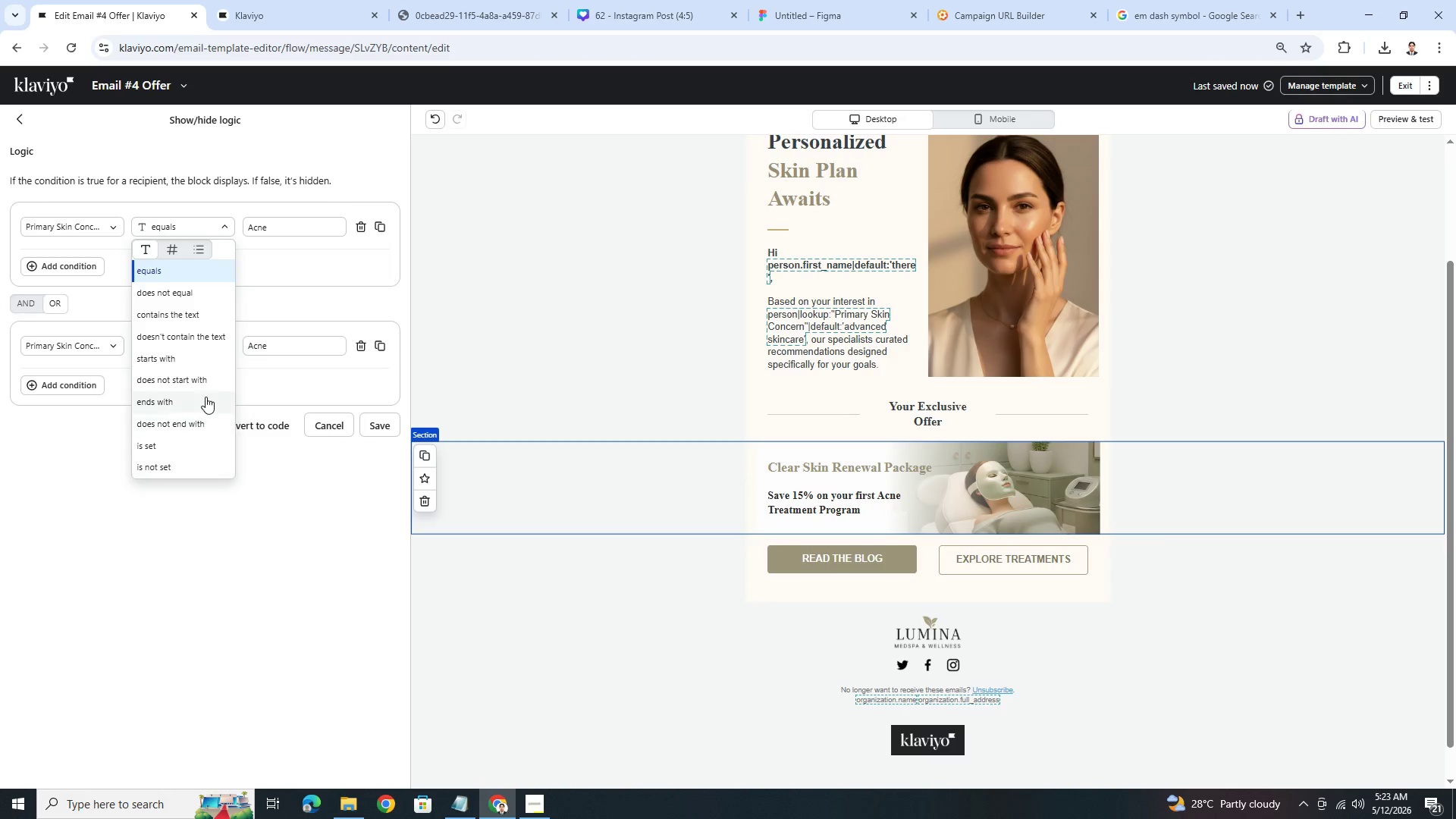 
left_click([253, 522])
 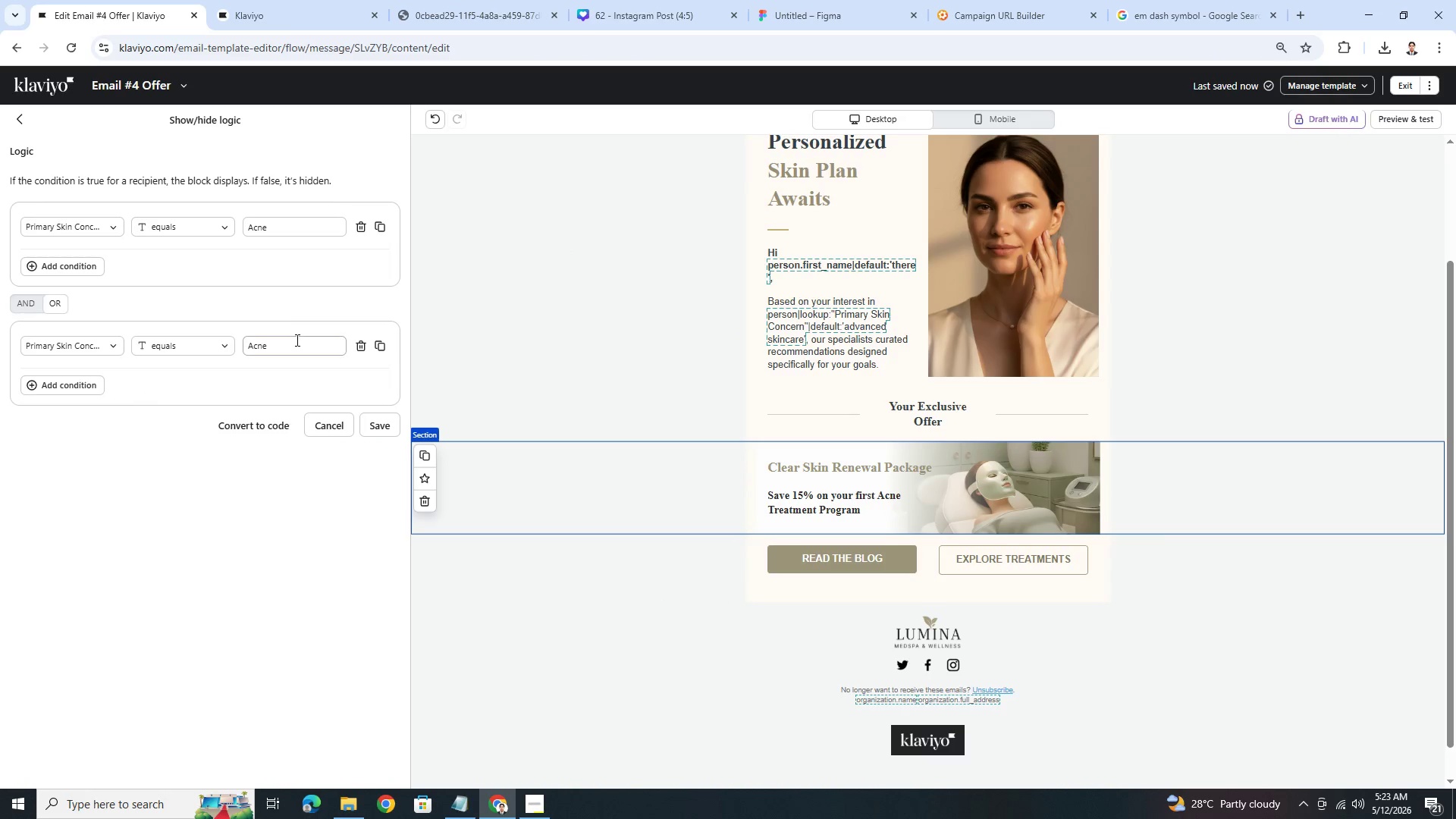 
double_click([295, 342])
 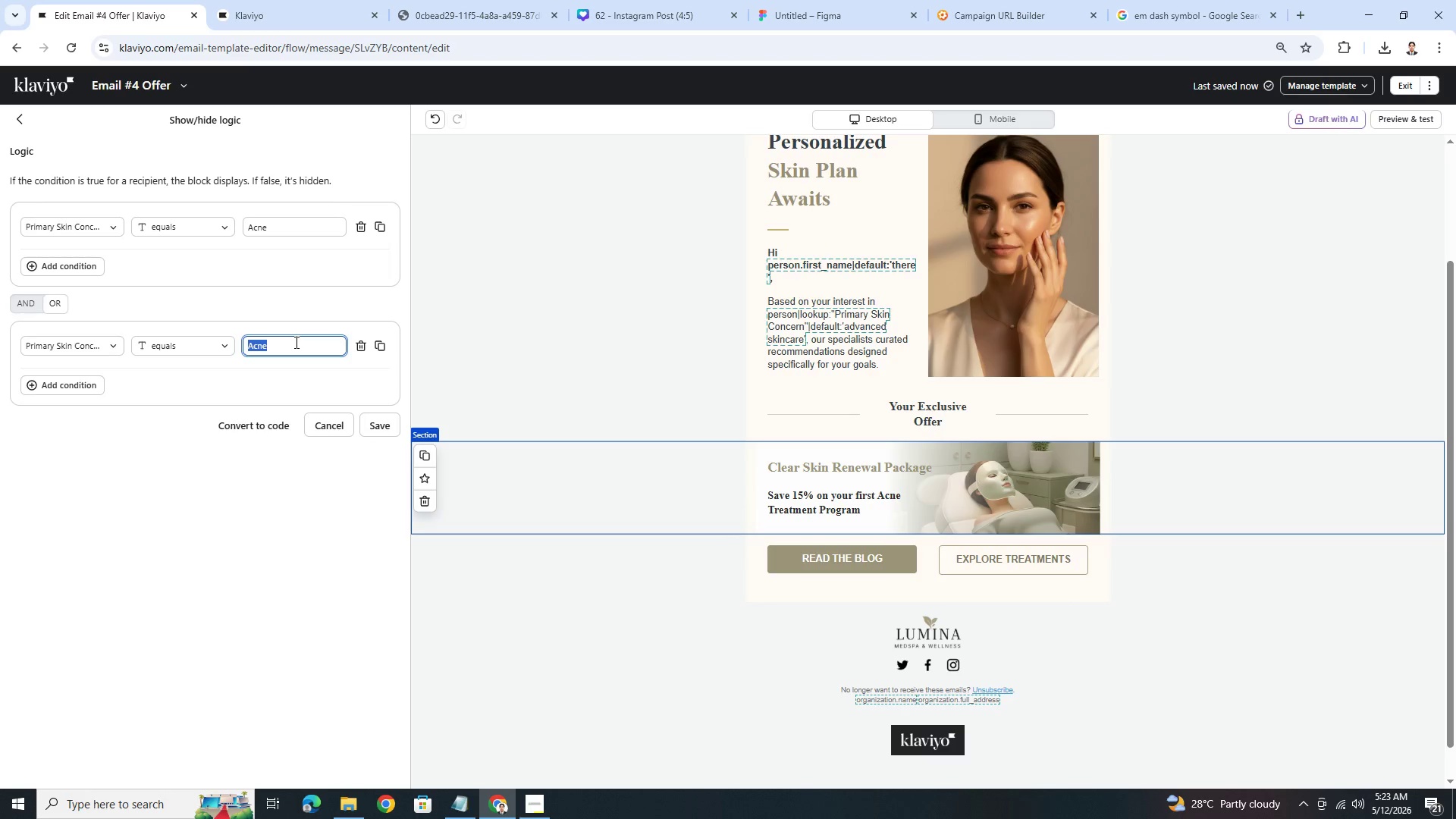 
triple_click([295, 342])
 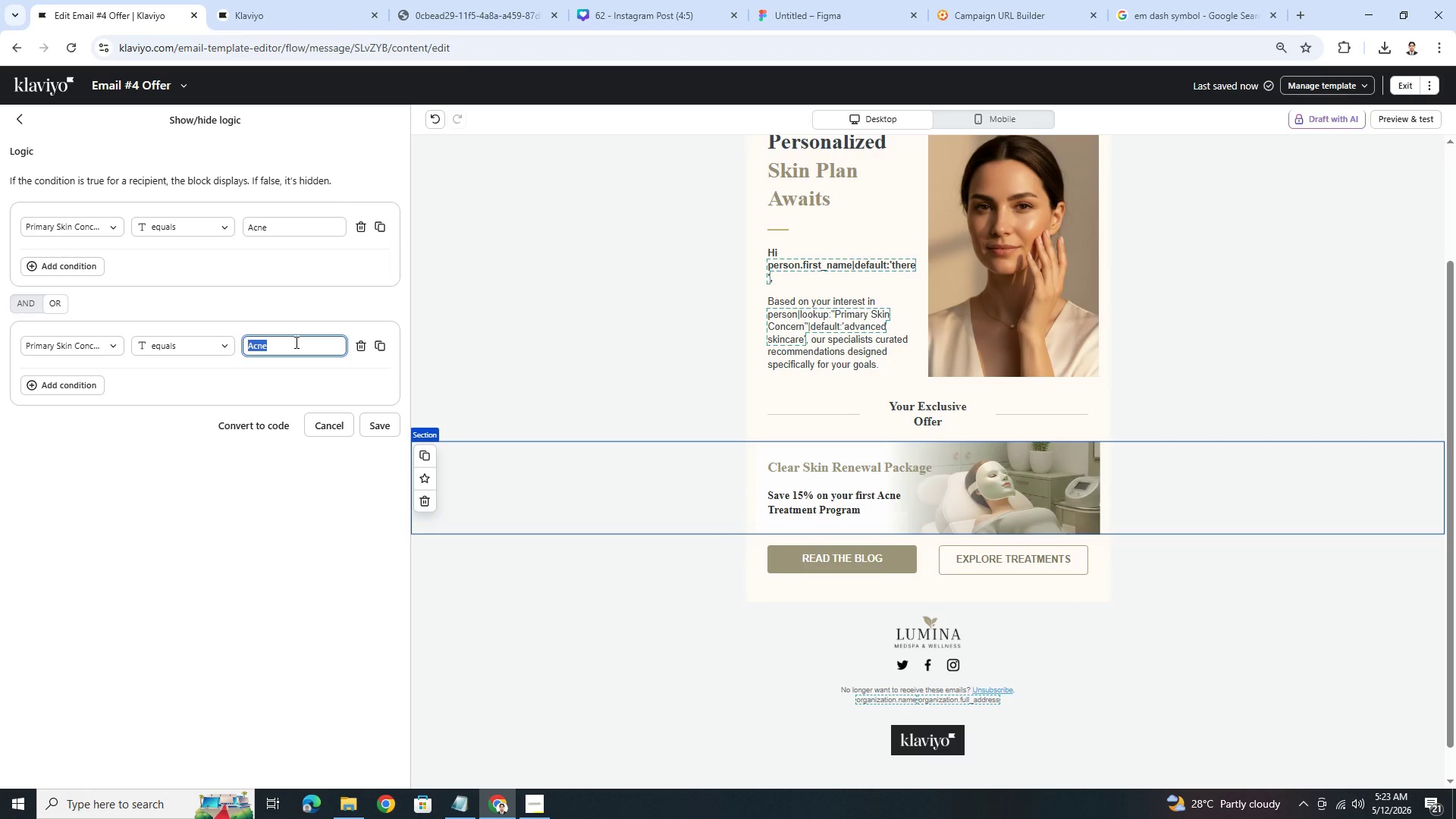 
hold_key(key=ShiftLeft, duration=0.69)
 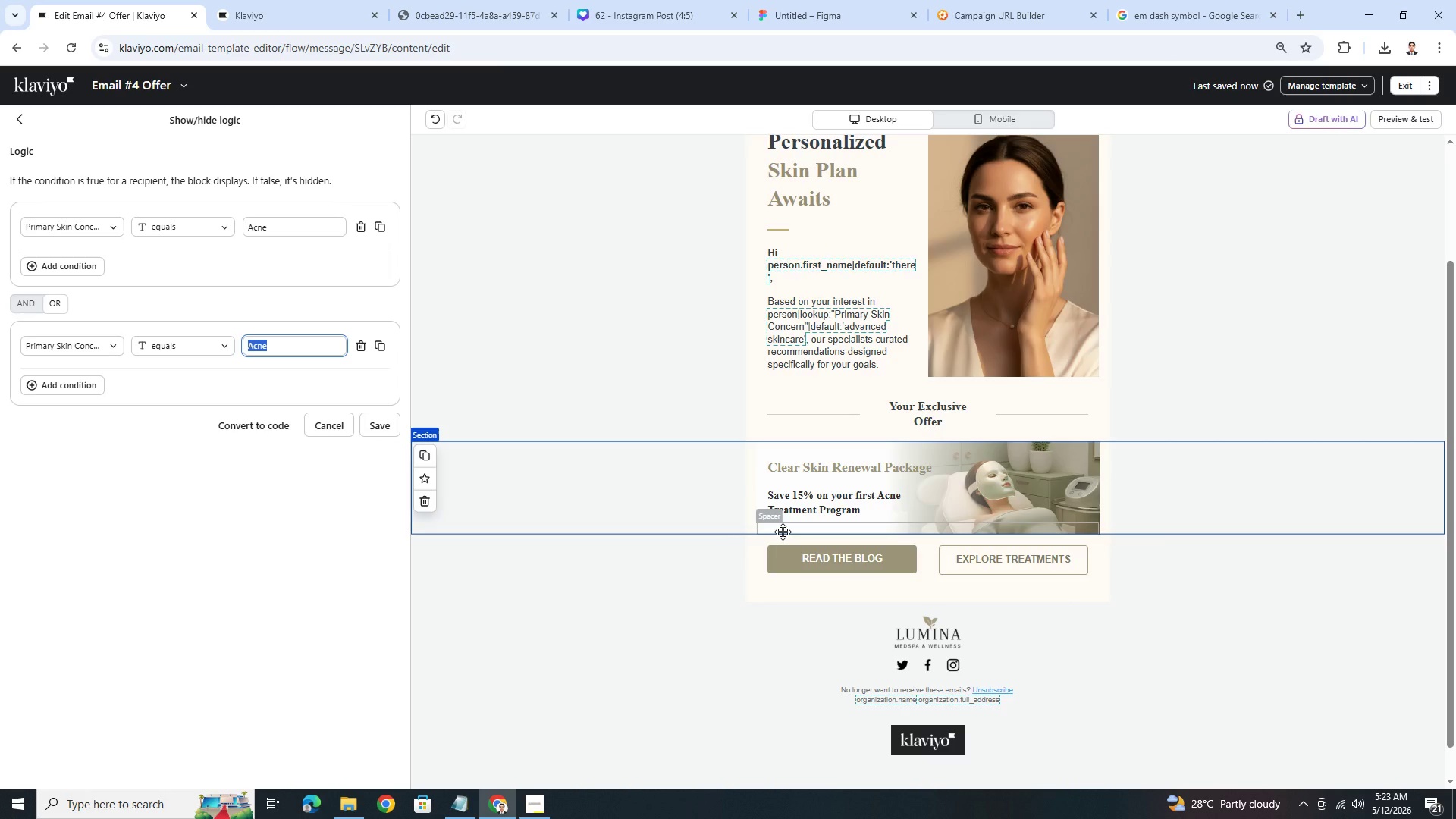 
wait(22.41)
 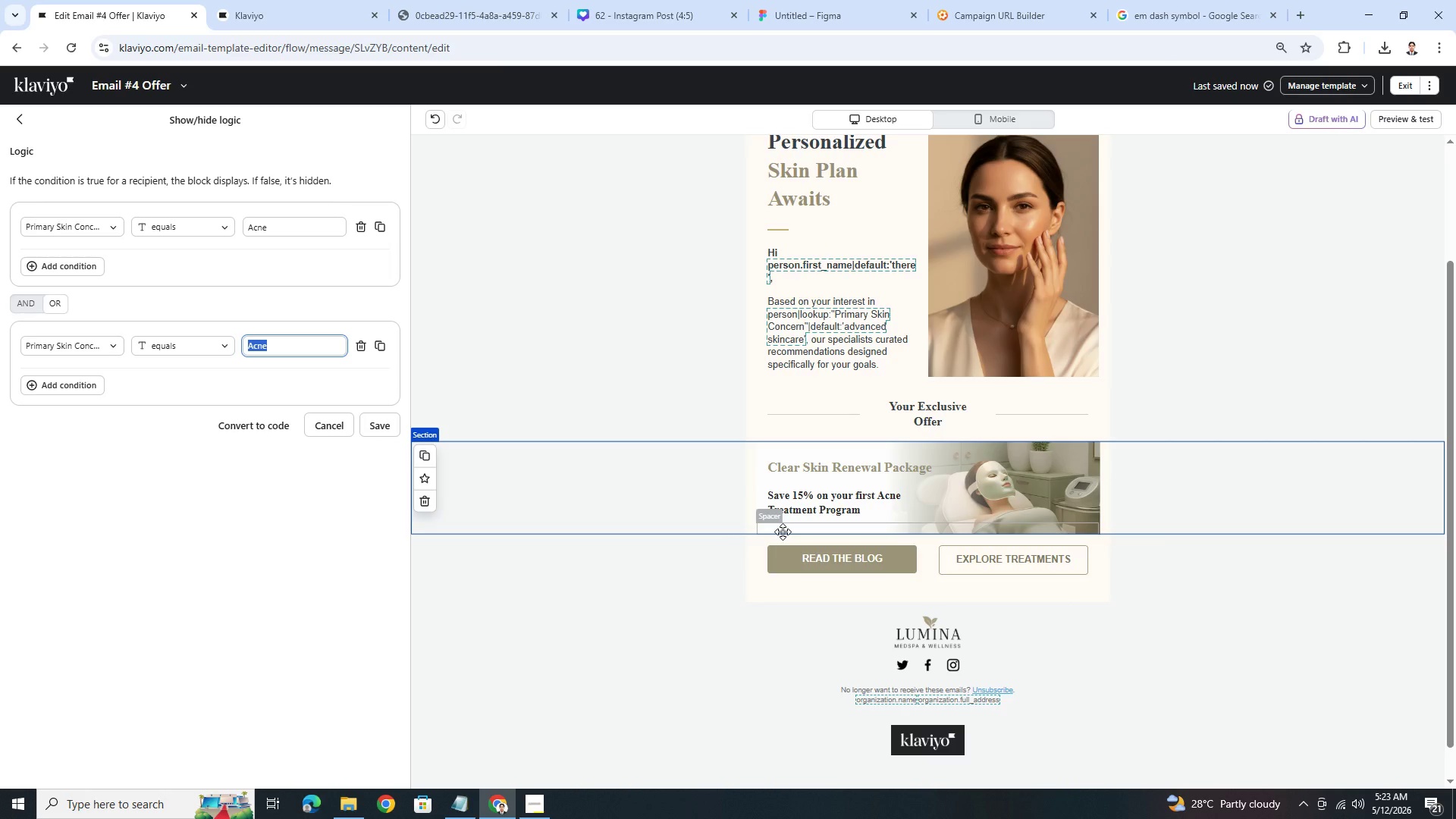 
type(Roacea)
 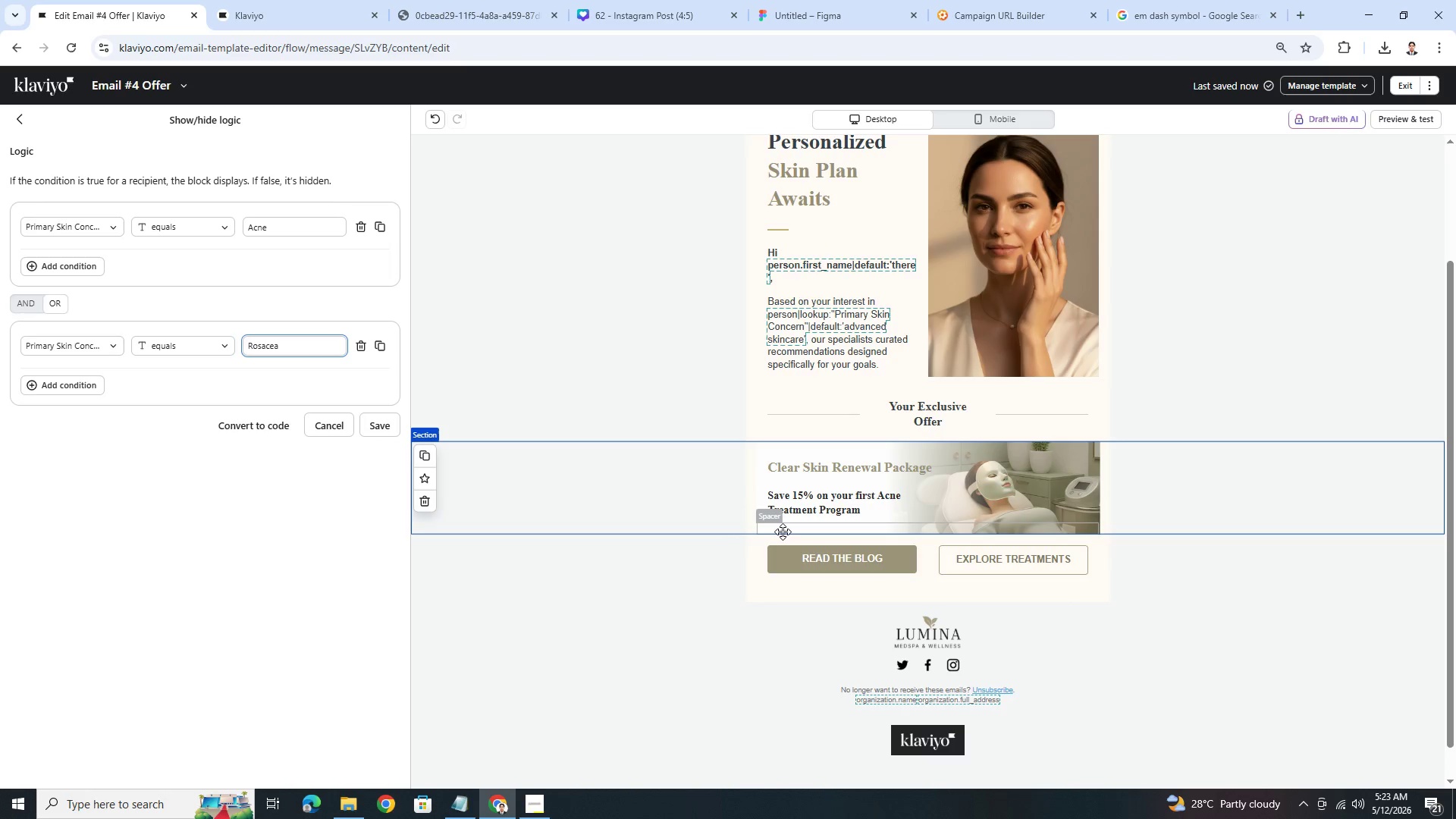 
hold_key(key=S, duration=0.31)
 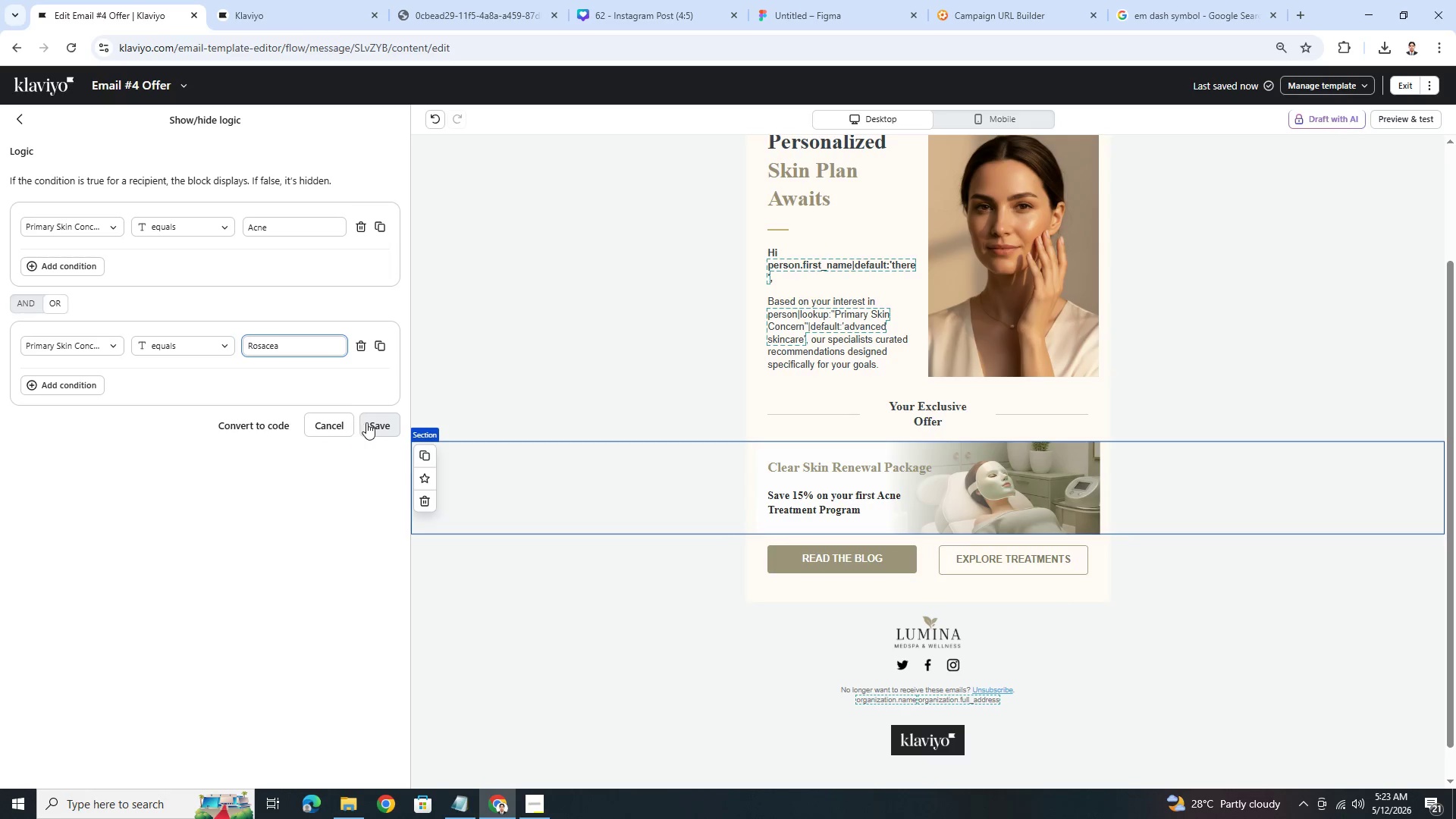 
left_click([369, 422])
 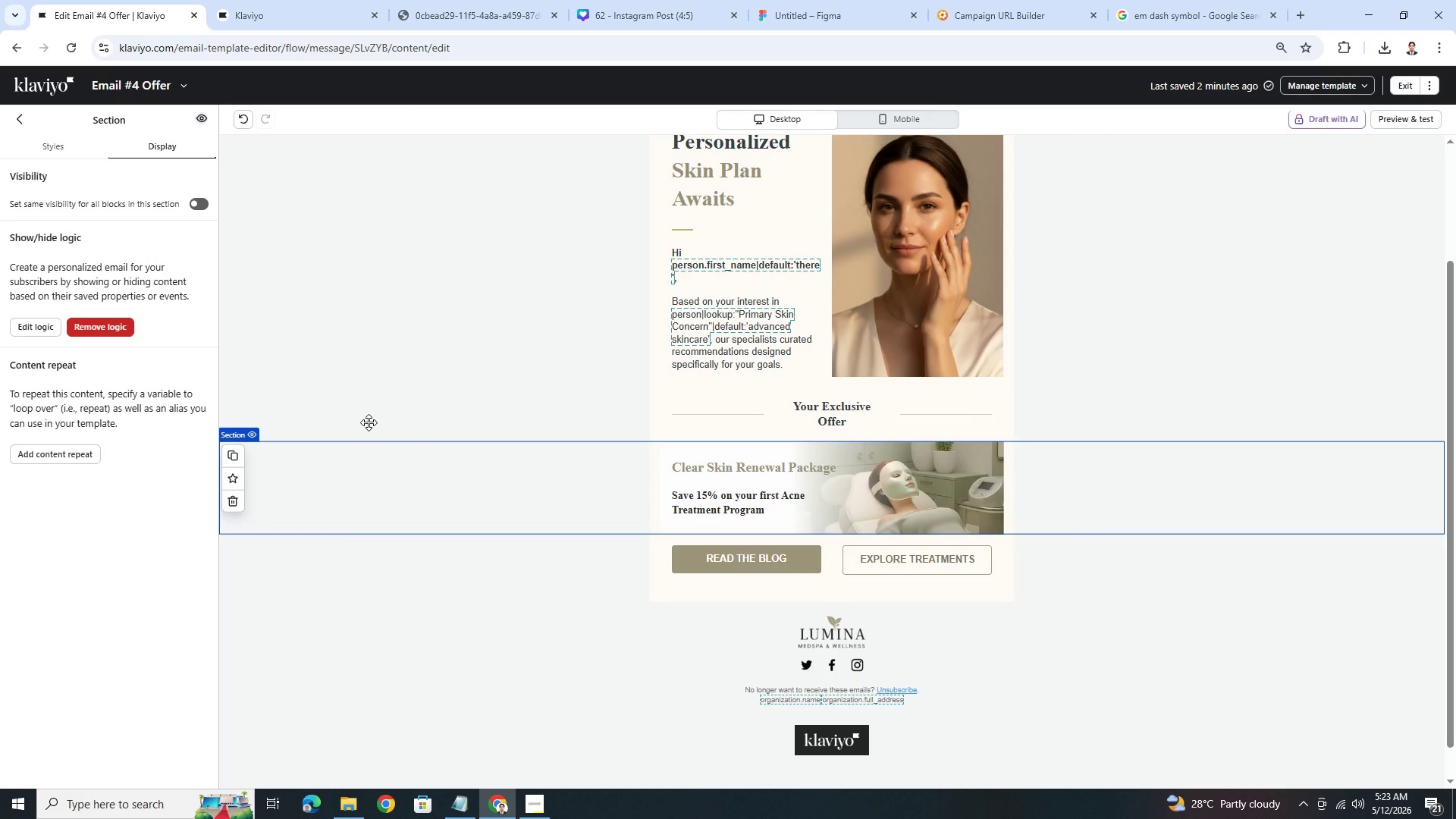 
wait(5.38)
 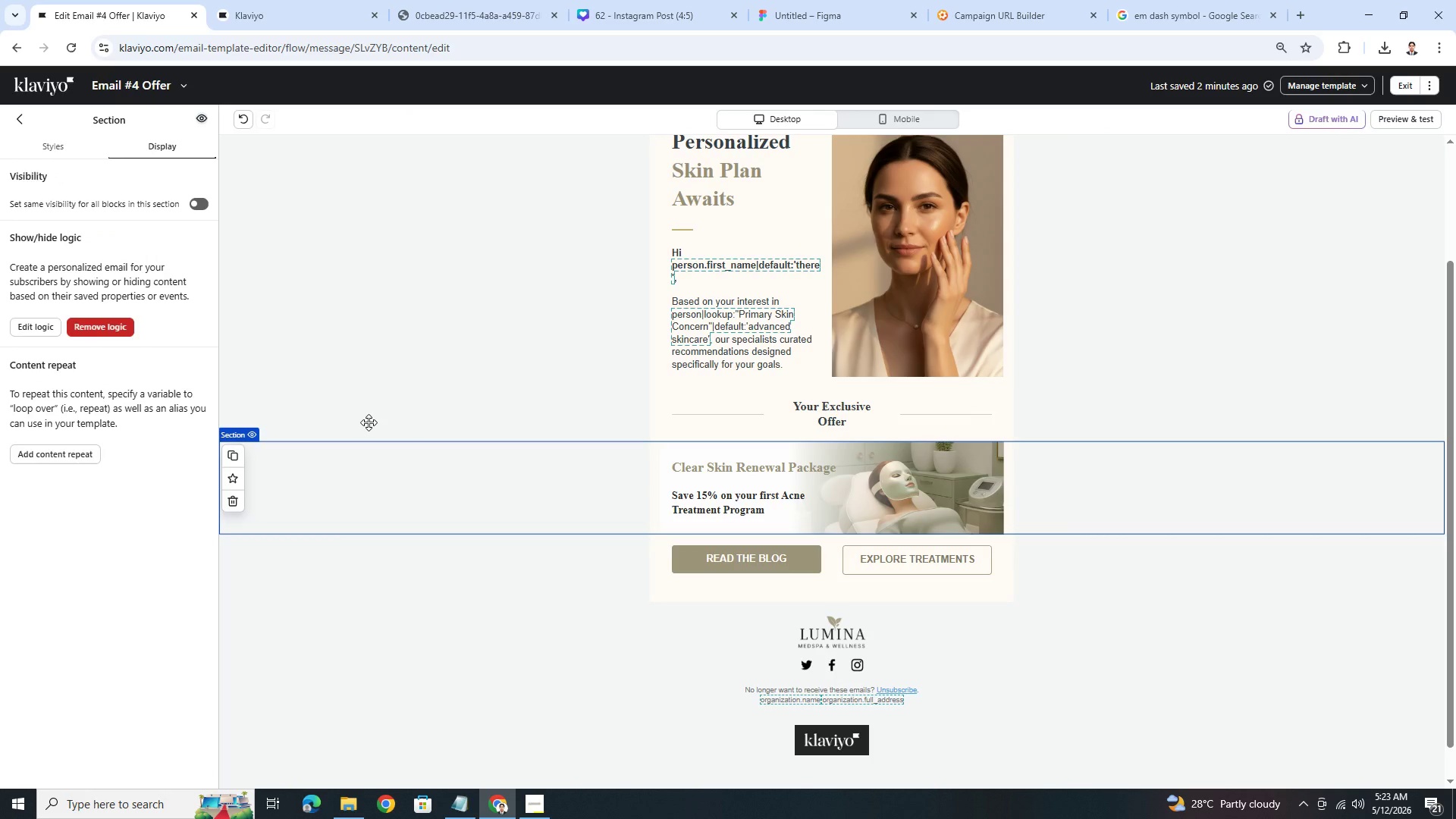 
left_click([17, 328])
 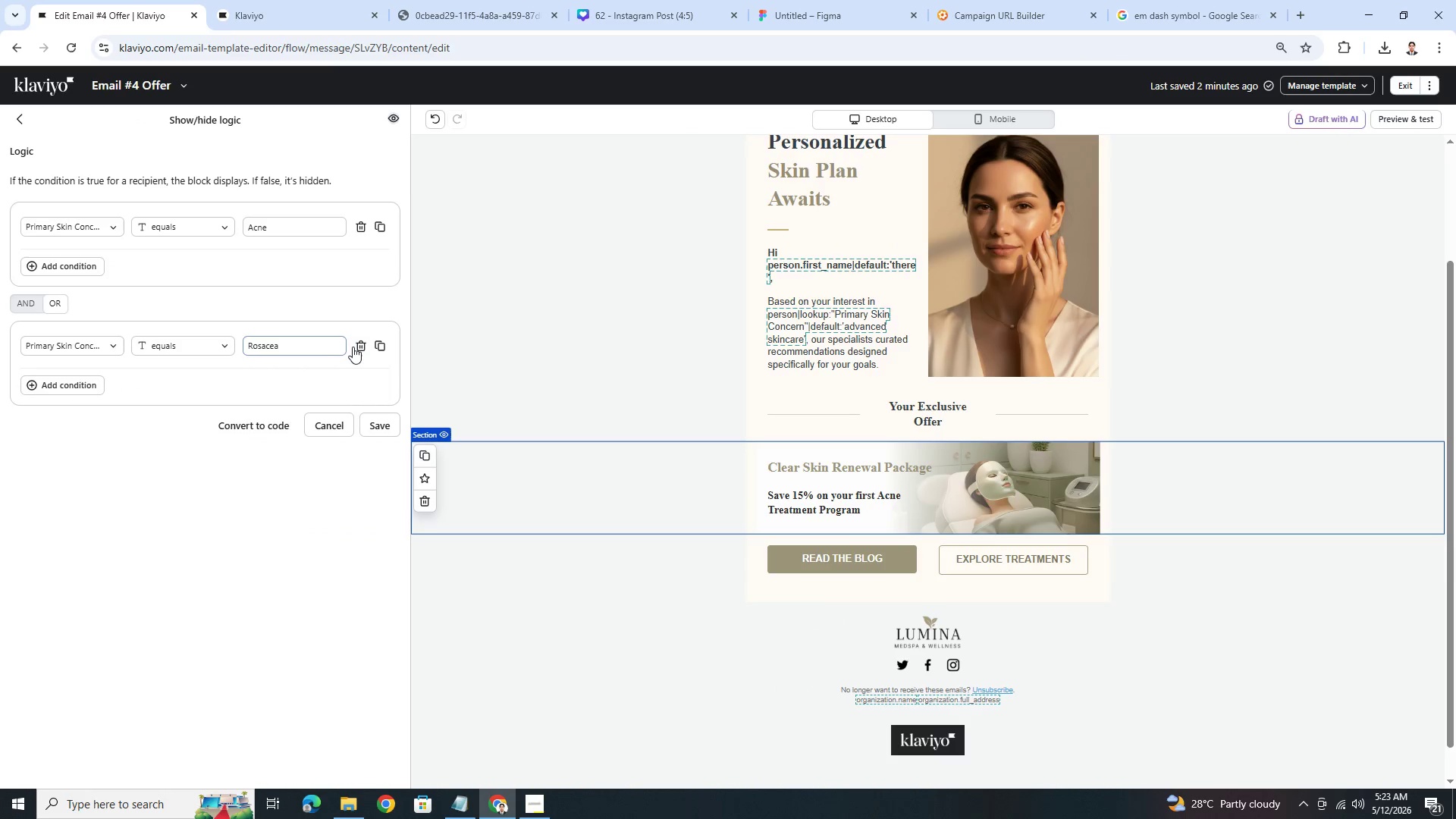 
left_click([380, 345])
 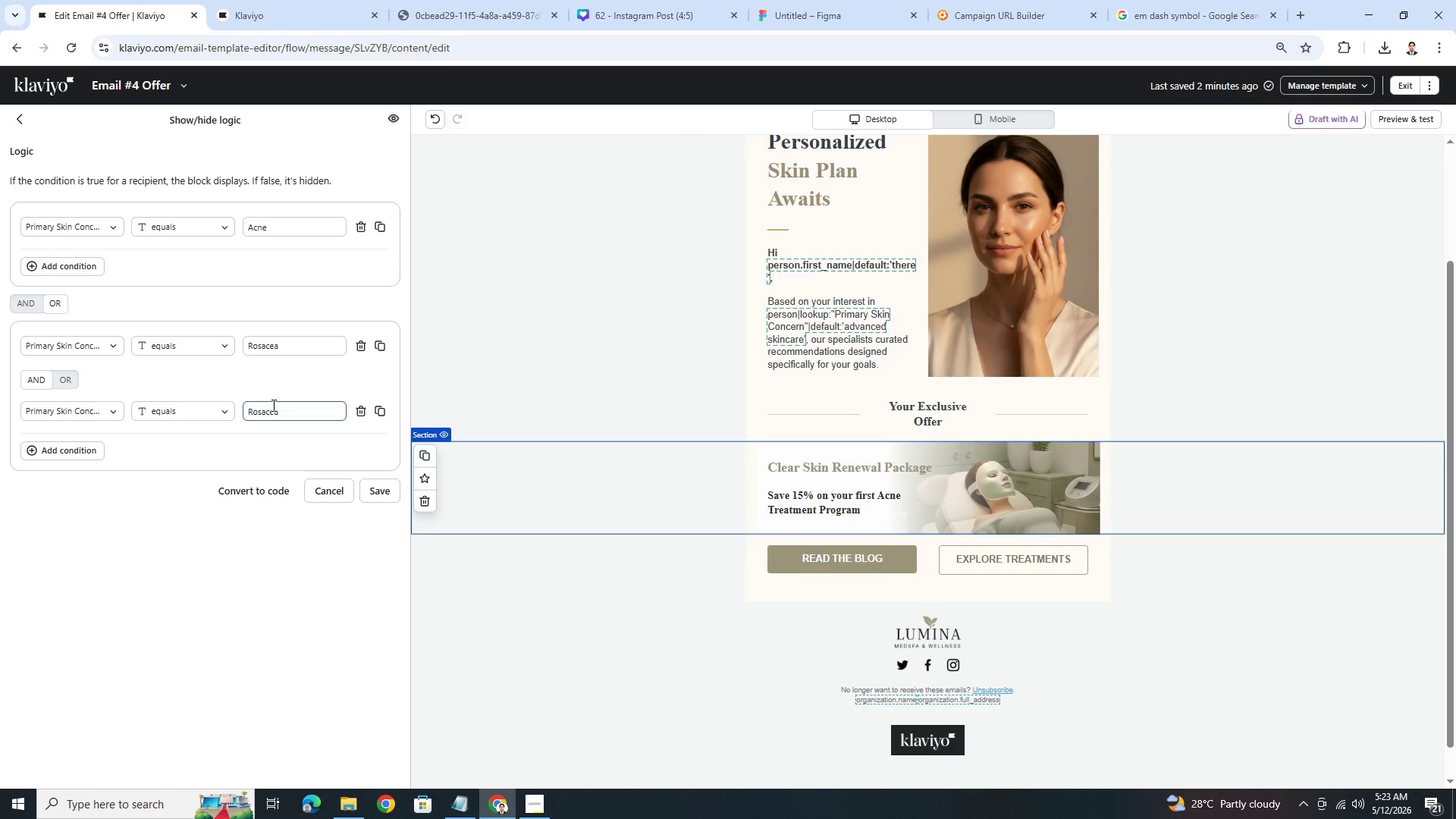 
double_click([273, 405])
 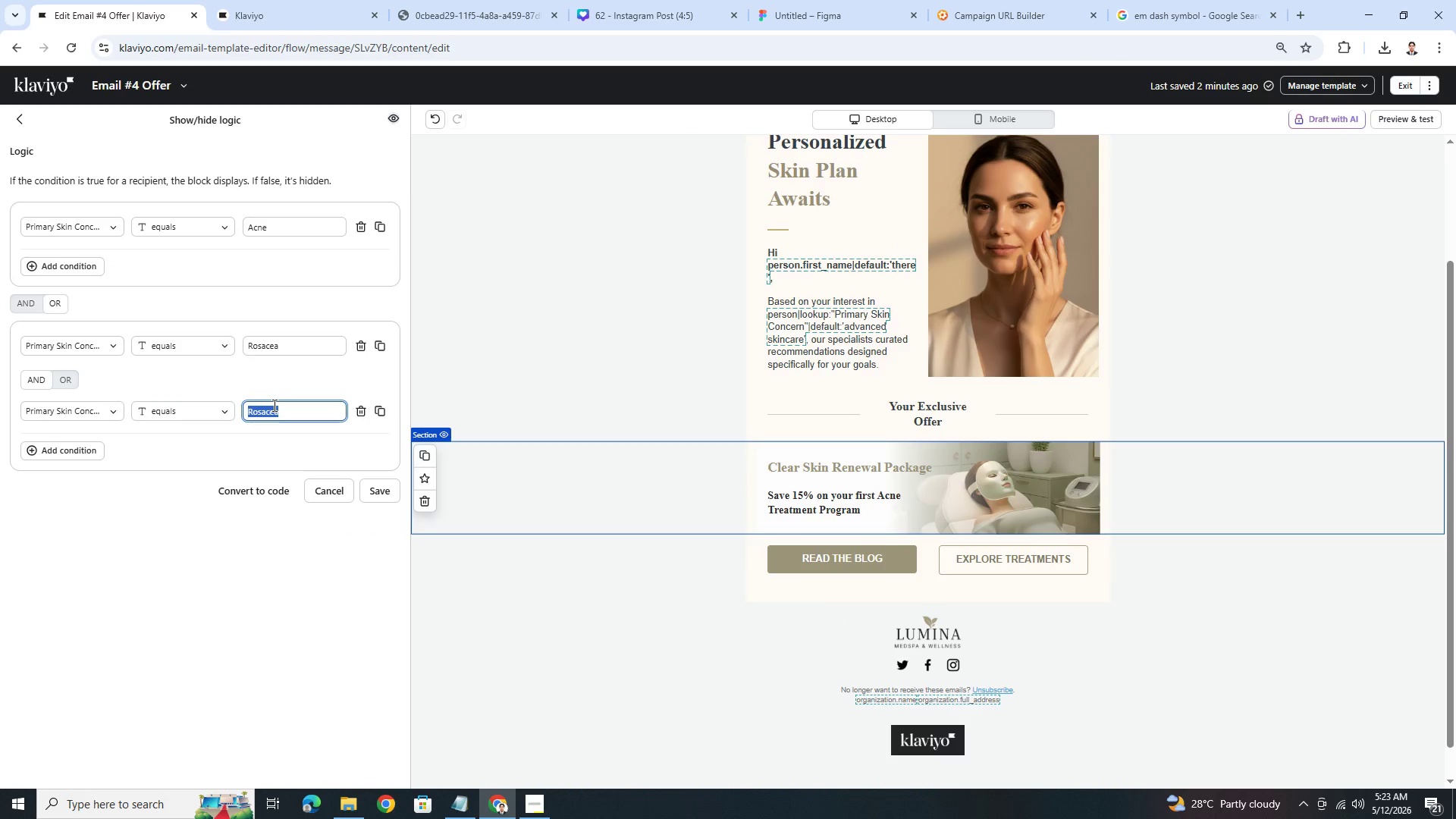 
triple_click([273, 405])
 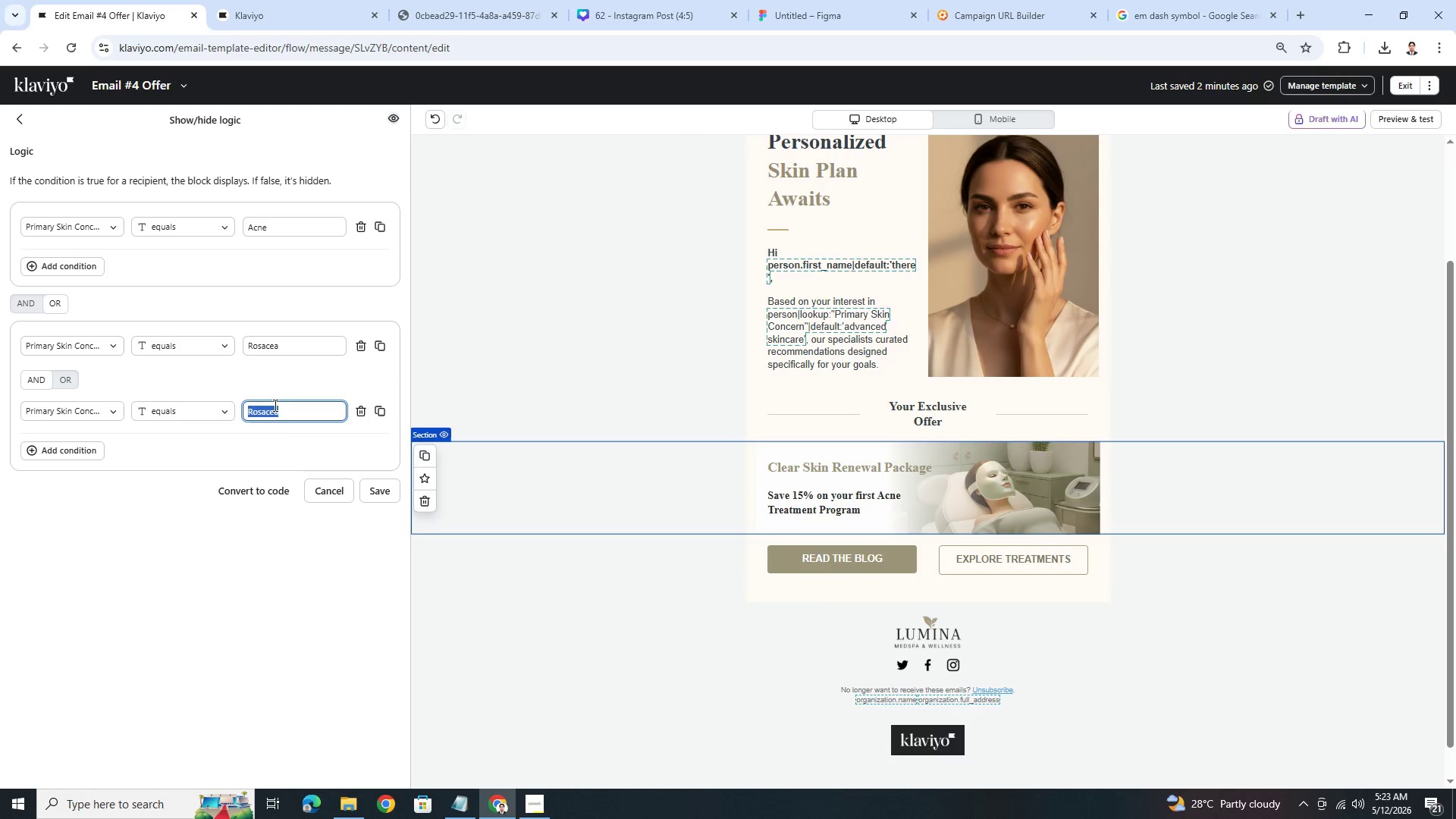 
type(Enlarge Pores)
key(Backspace)
key(Backspace)
key(Backspace)
key(Backspace)
key(Backspace)
type(pores)
 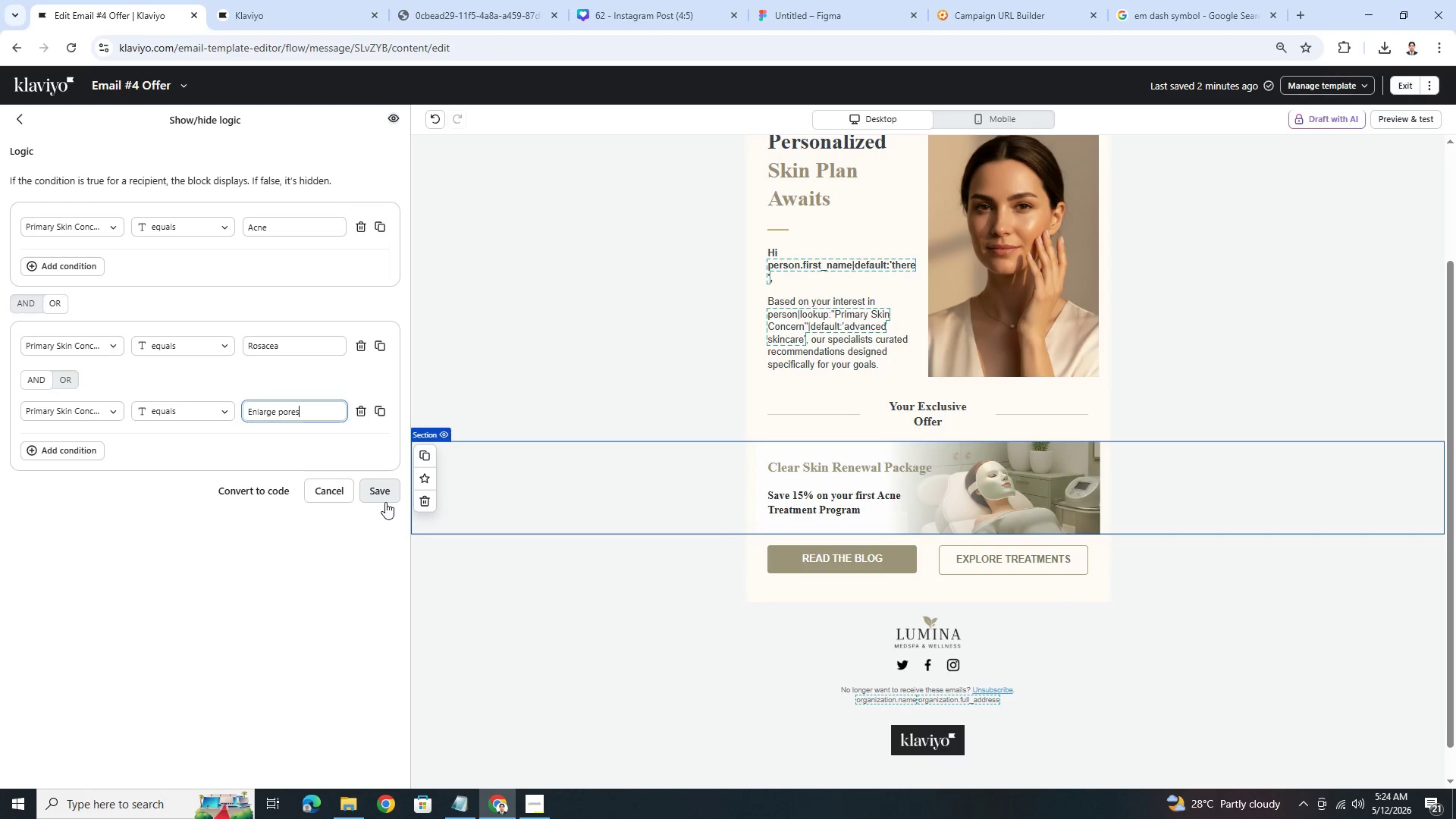 
left_click_drag(start_coordinate=[384, 502], to_coordinate=[231, 446])
 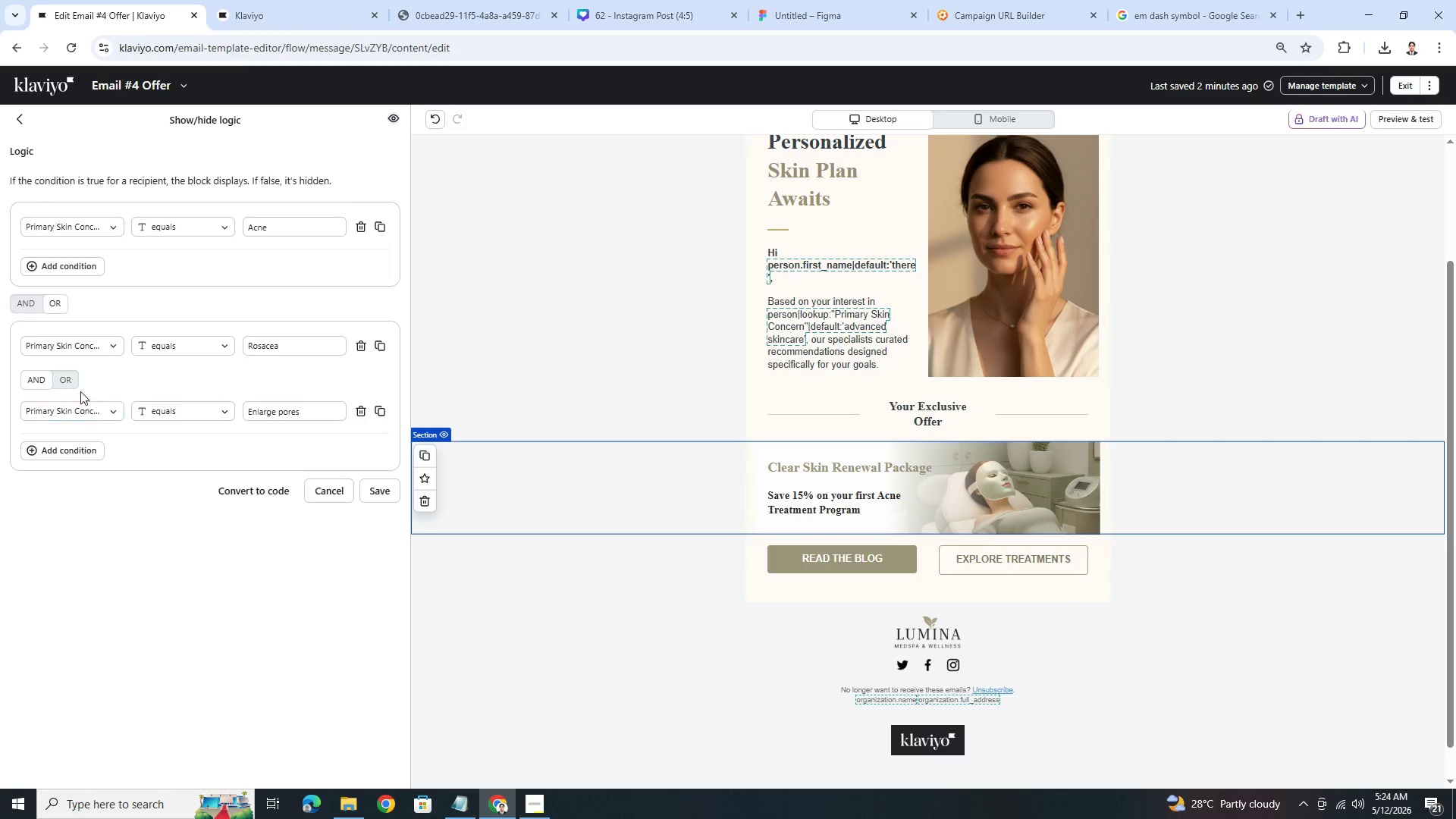 
left_click([72, 386])
 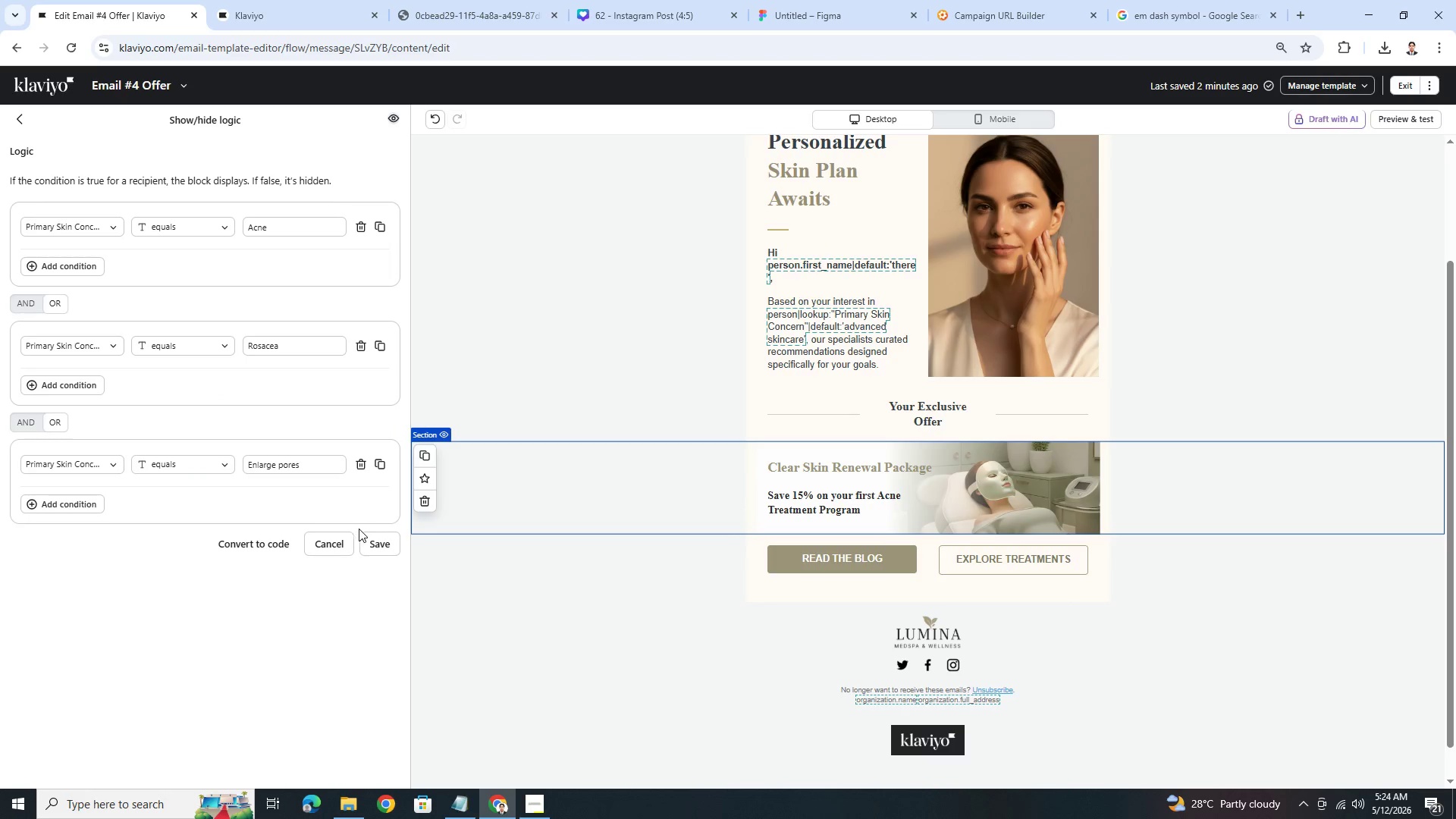 
left_click([376, 540])
 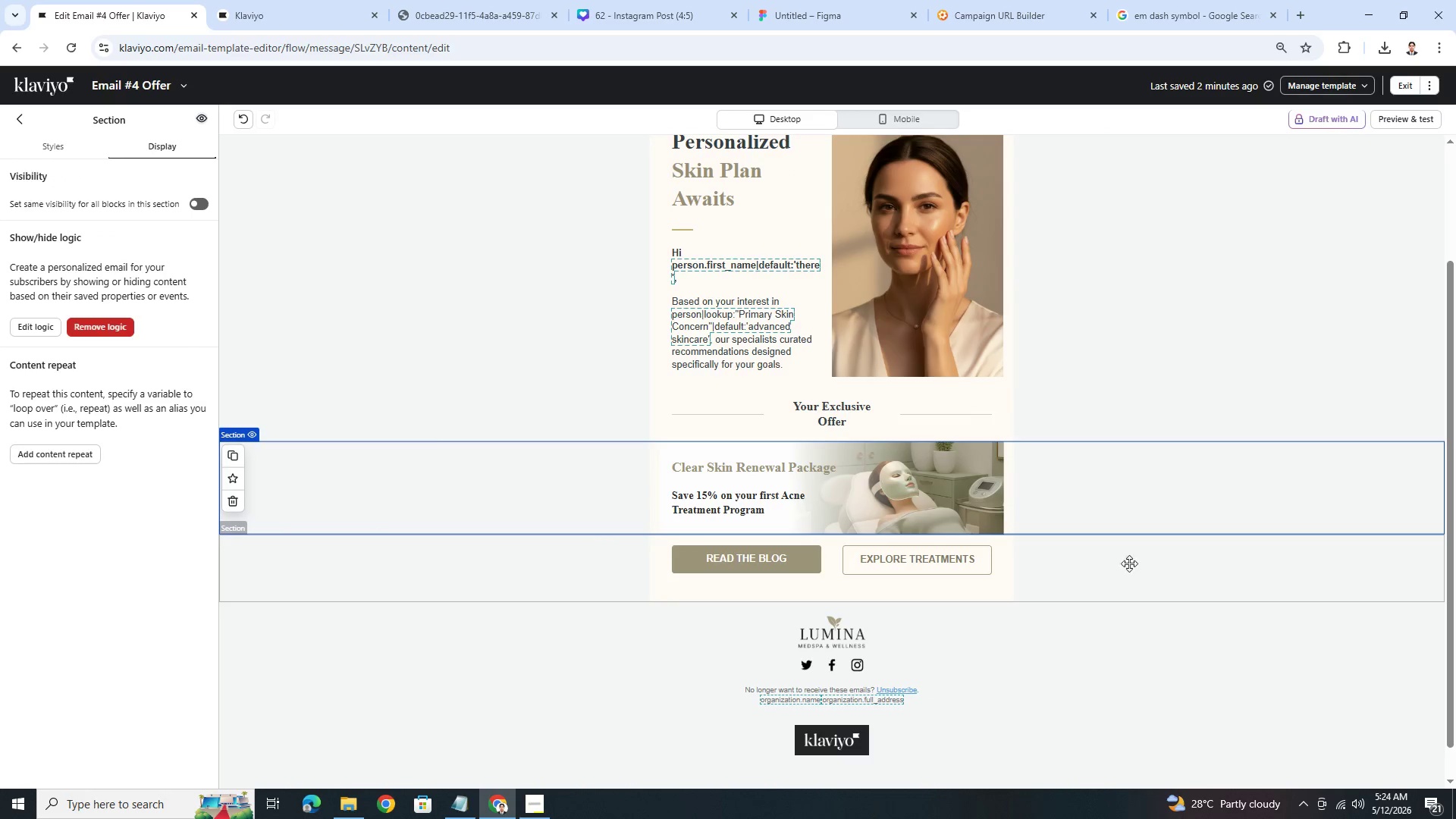 
left_click([1197, 565])
 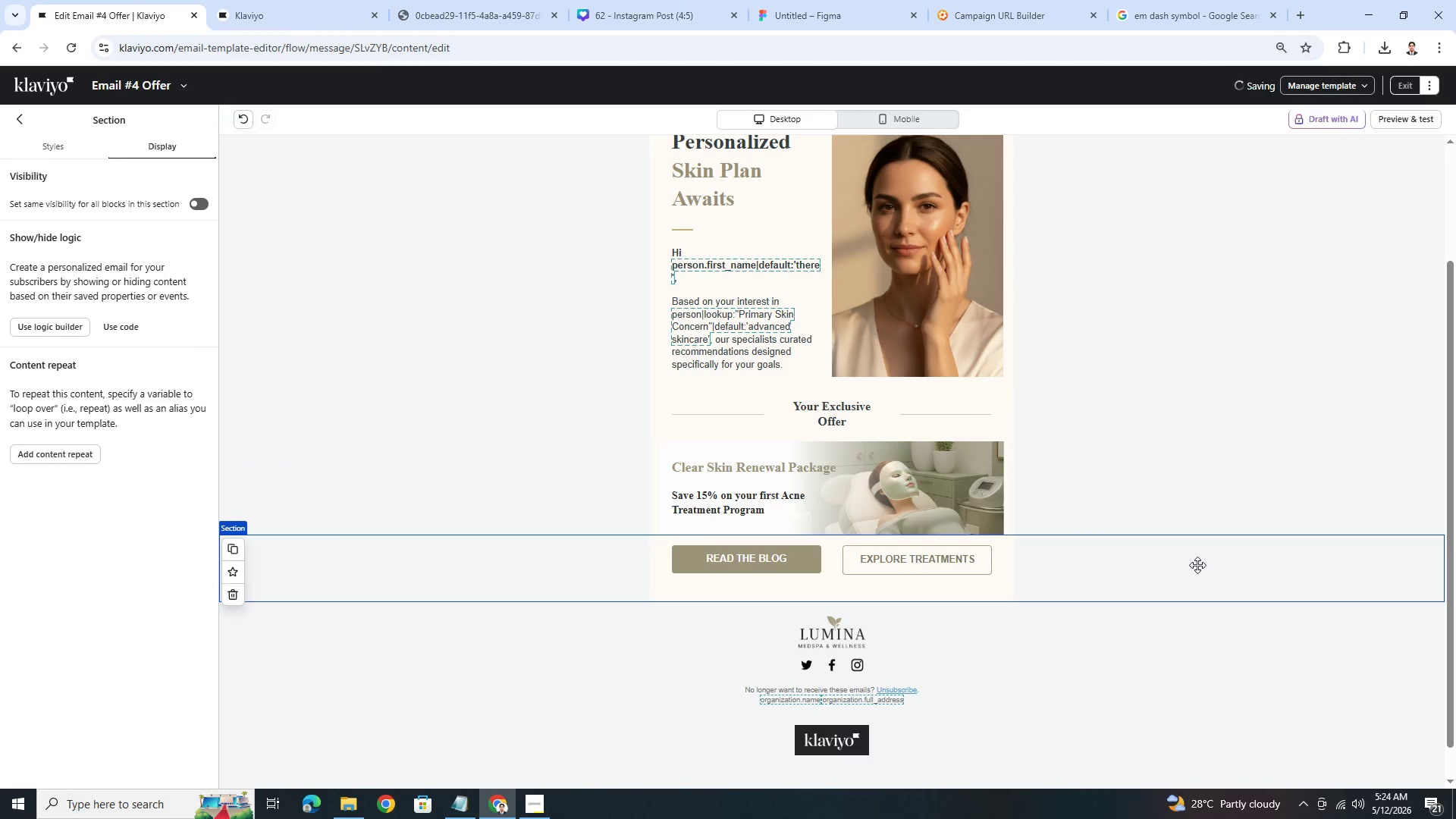 
scroll: coordinate [1197, 565], scroll_direction: up, amount: 1.0
 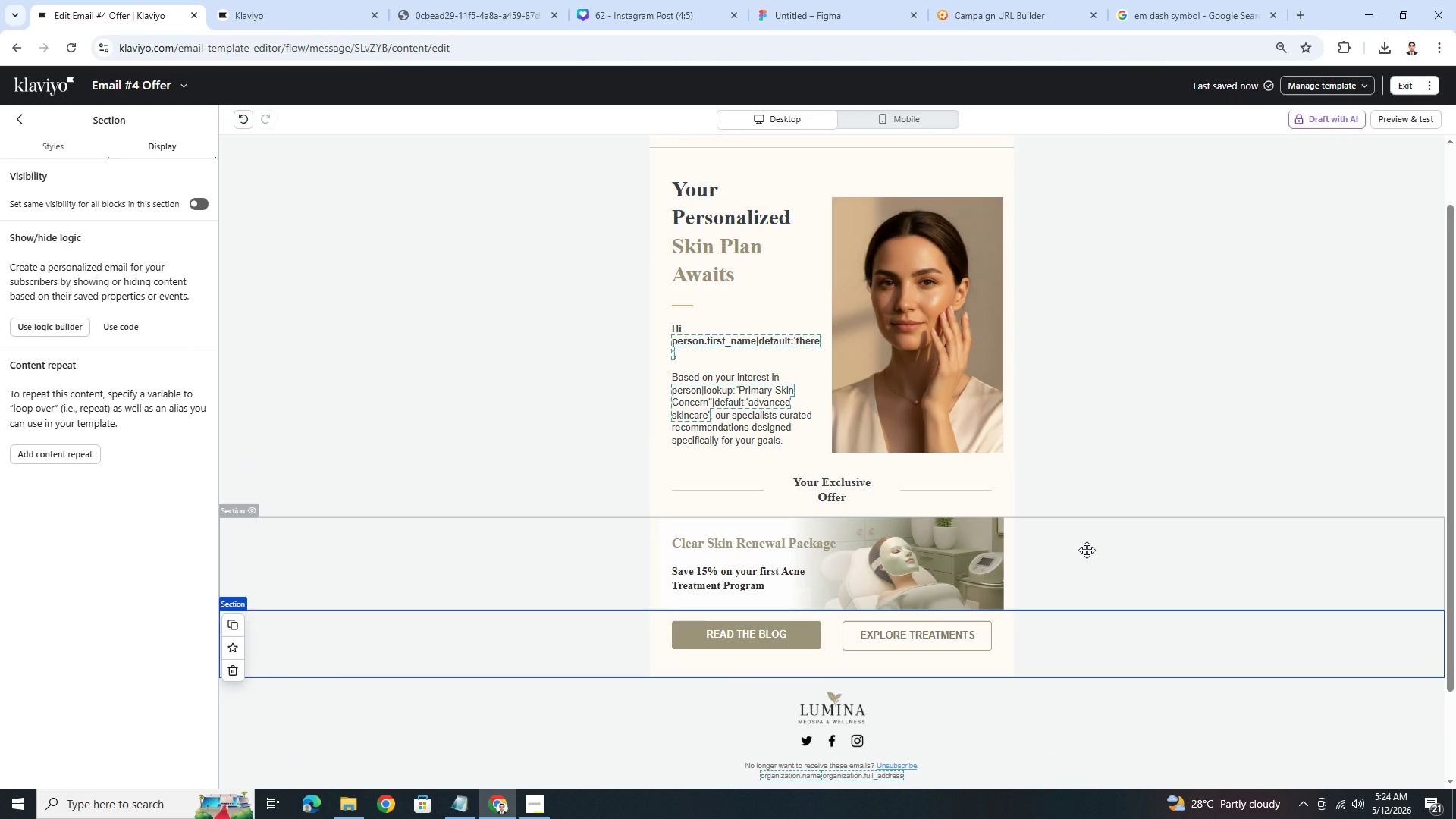 
left_click([1087, 550])
 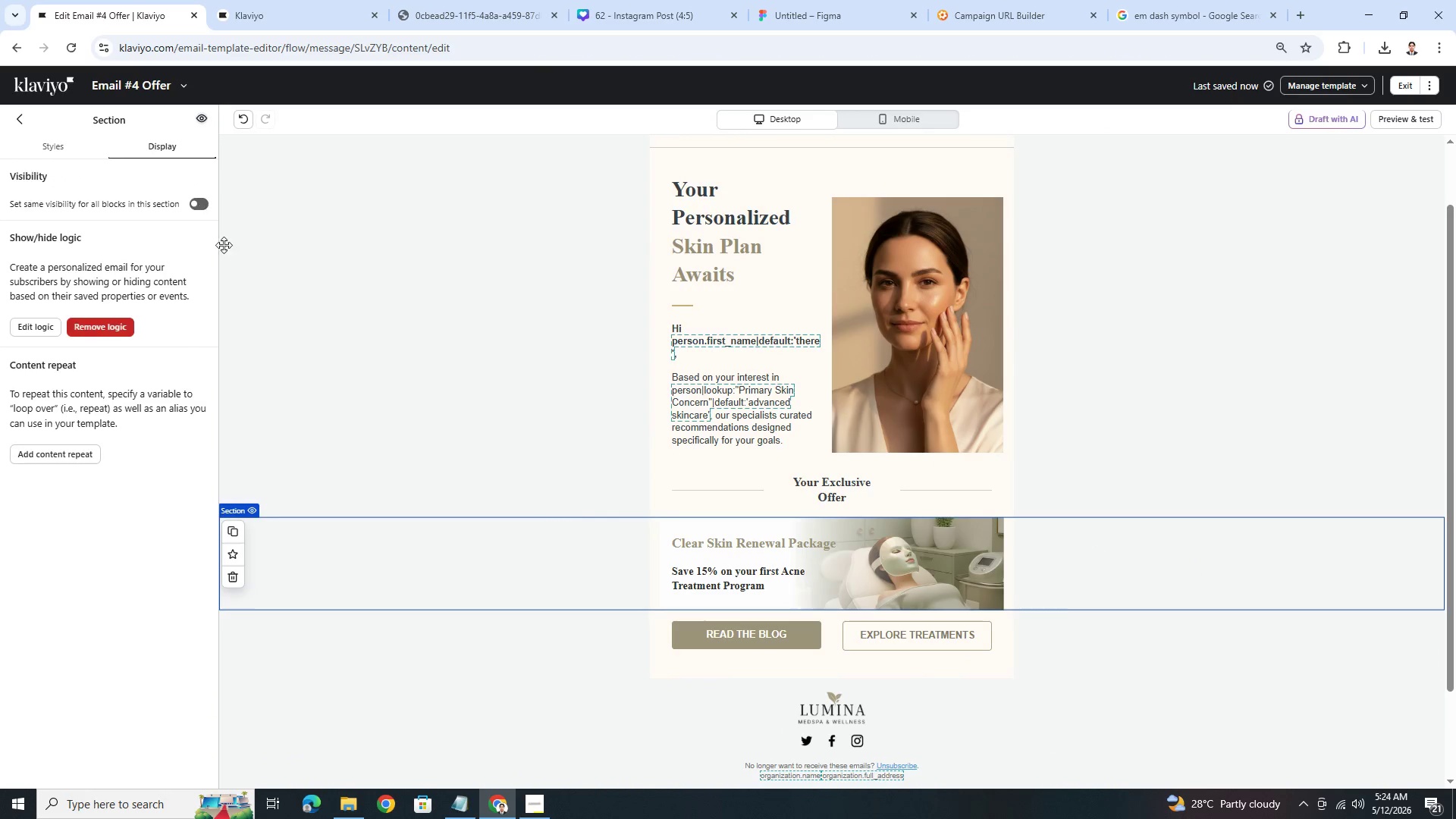 
left_click([229, 526])
 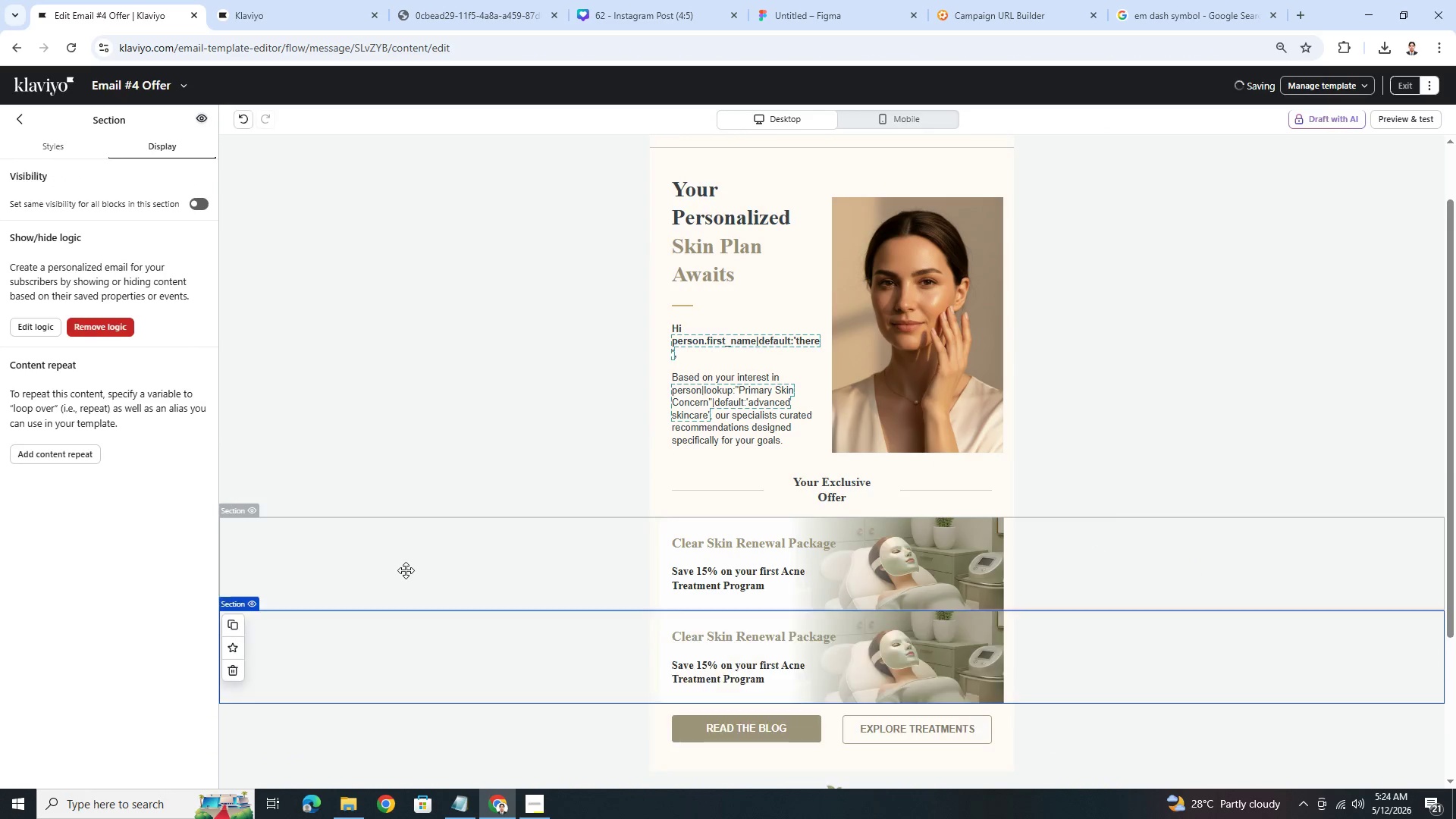 
left_click([411, 571])
 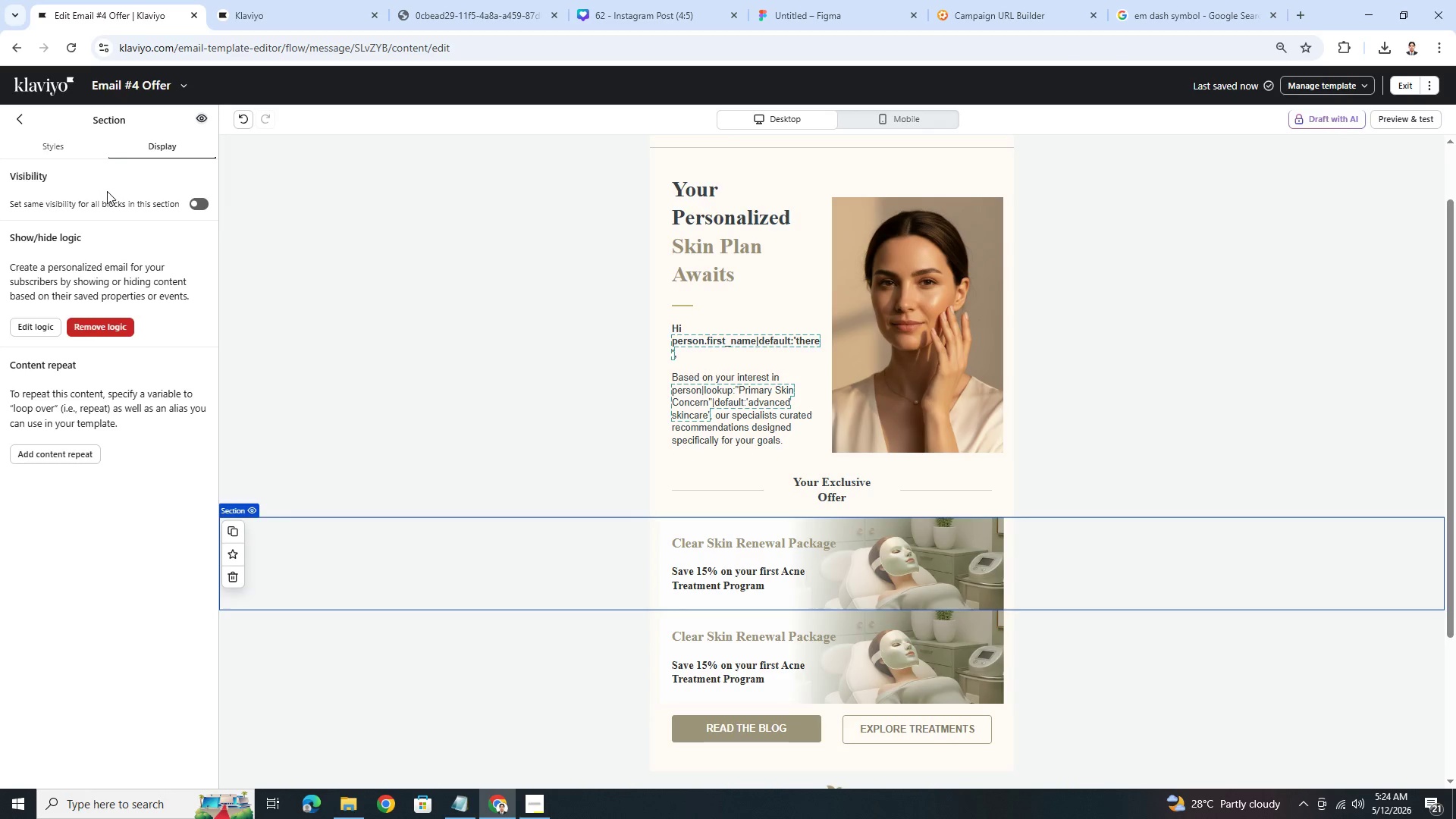 
left_click([200, 201])
 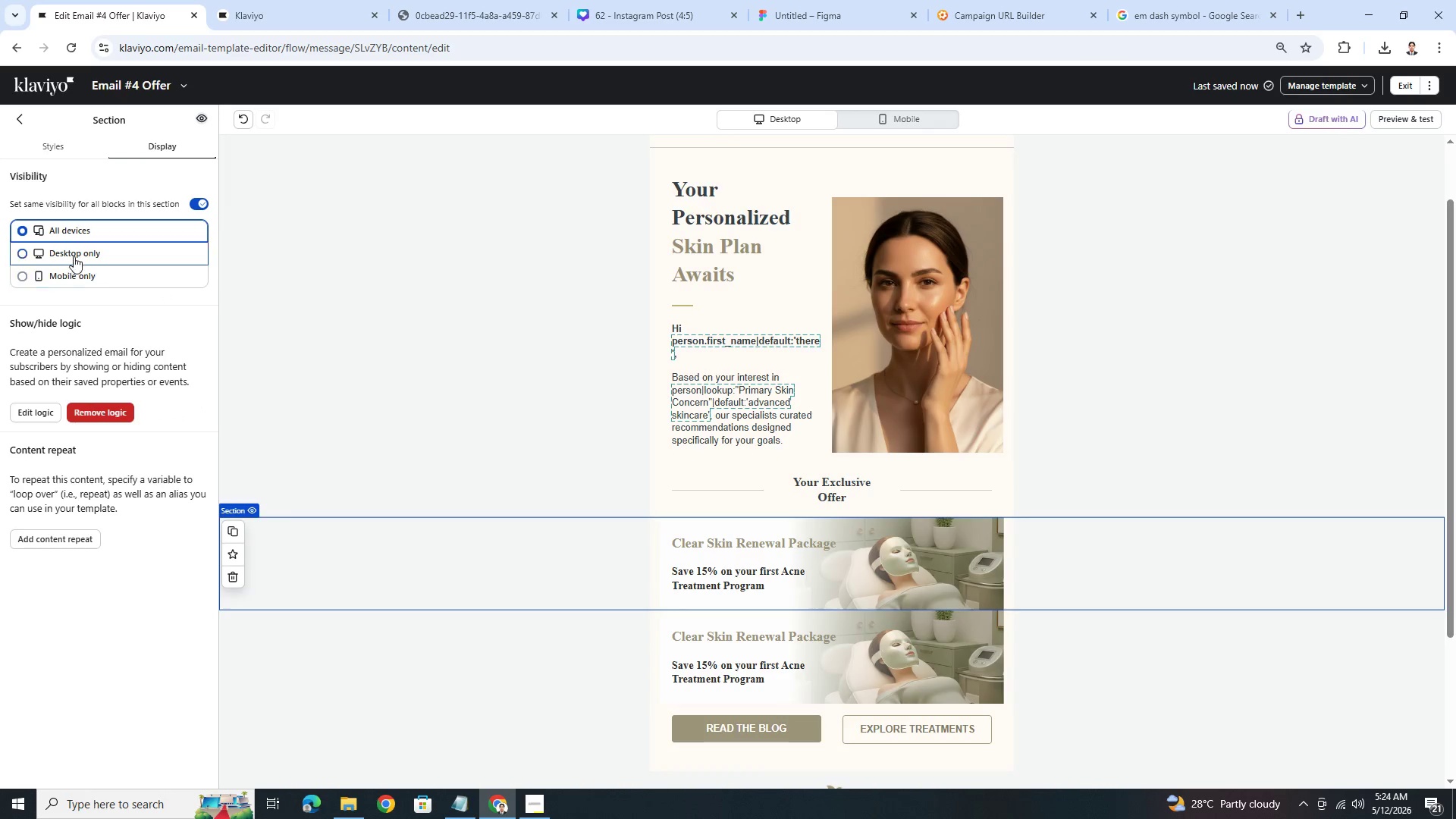 
left_click([76, 257])
 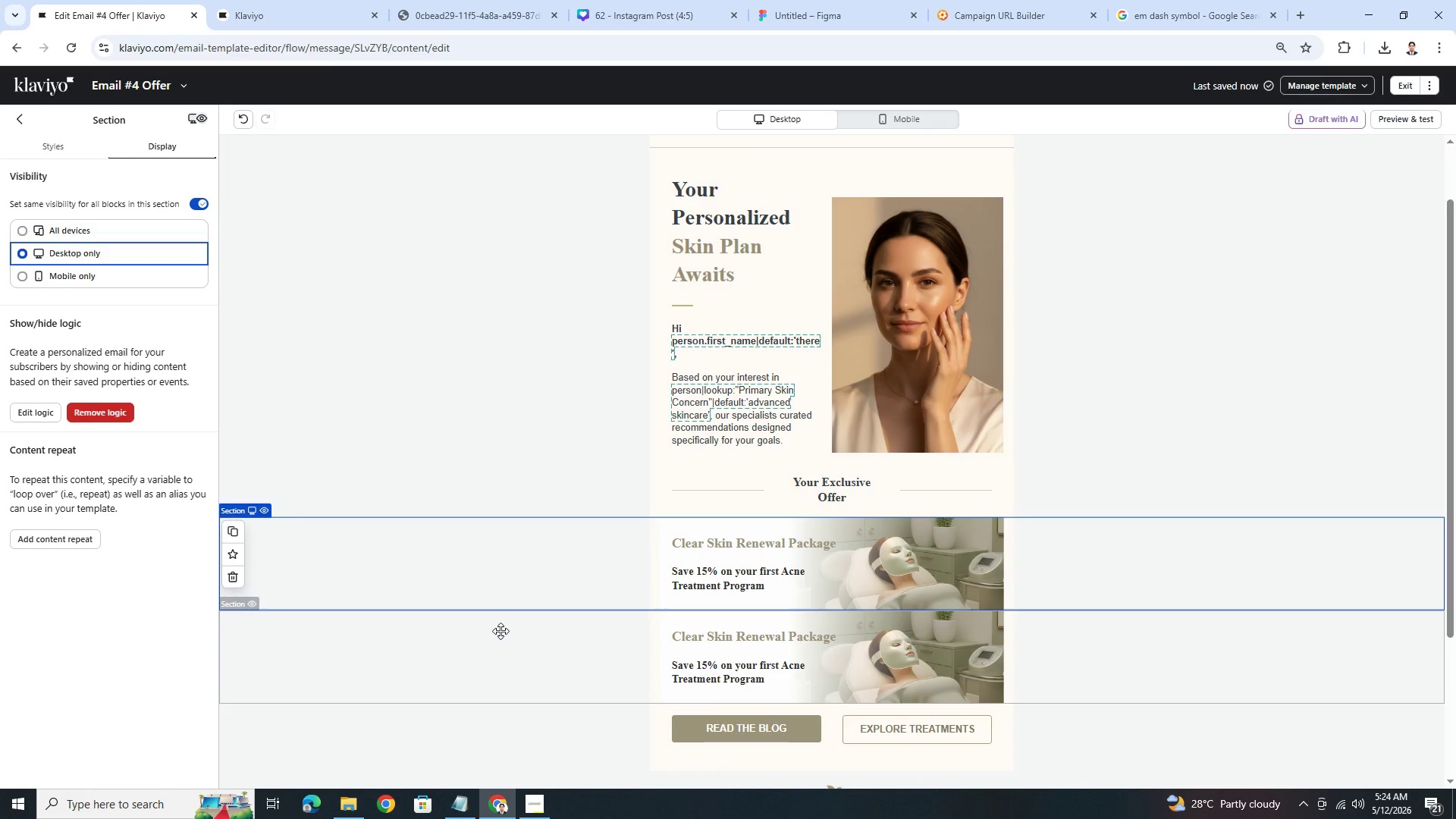 
left_click([500, 631])
 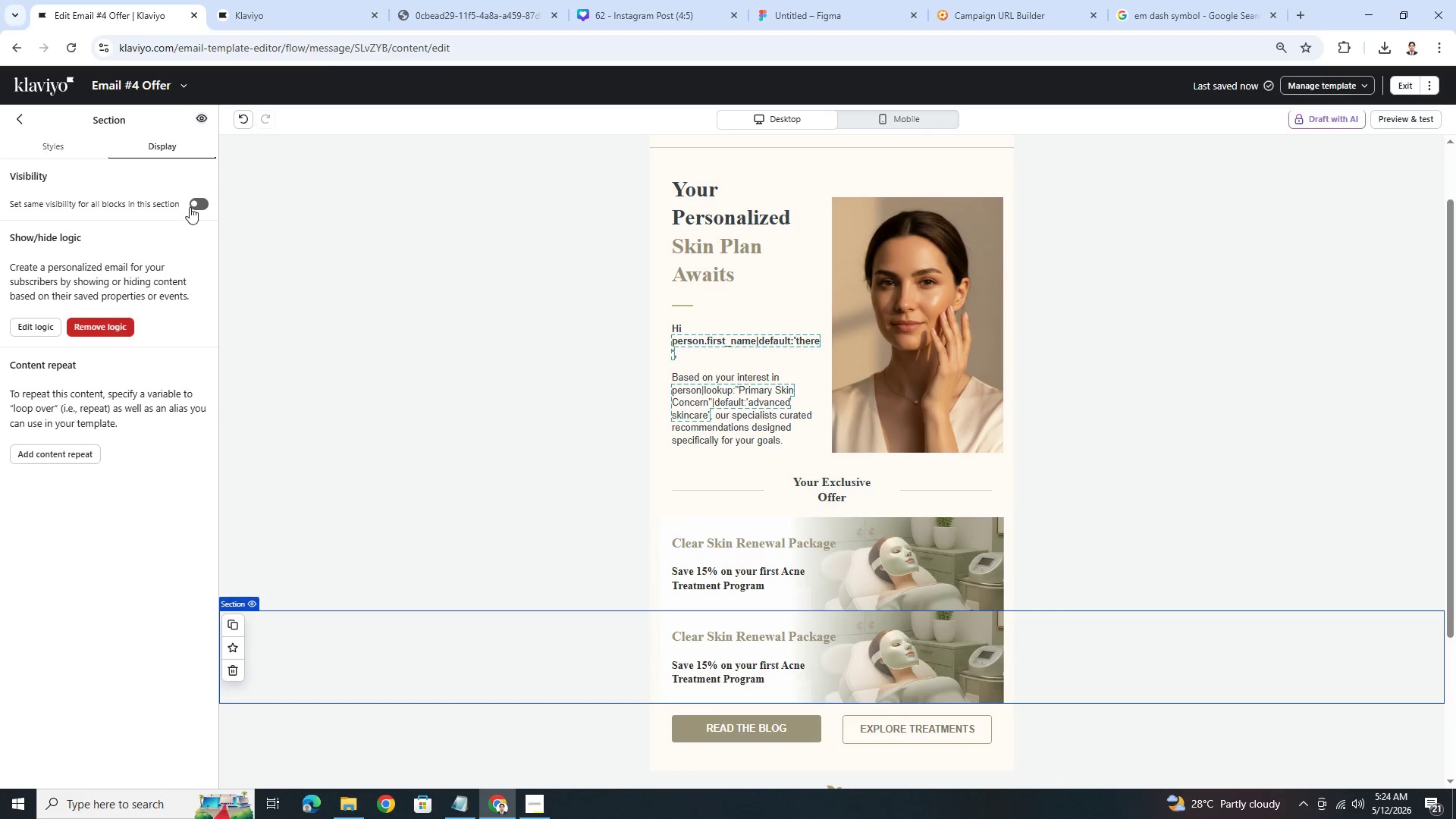 
left_click([196, 202])
 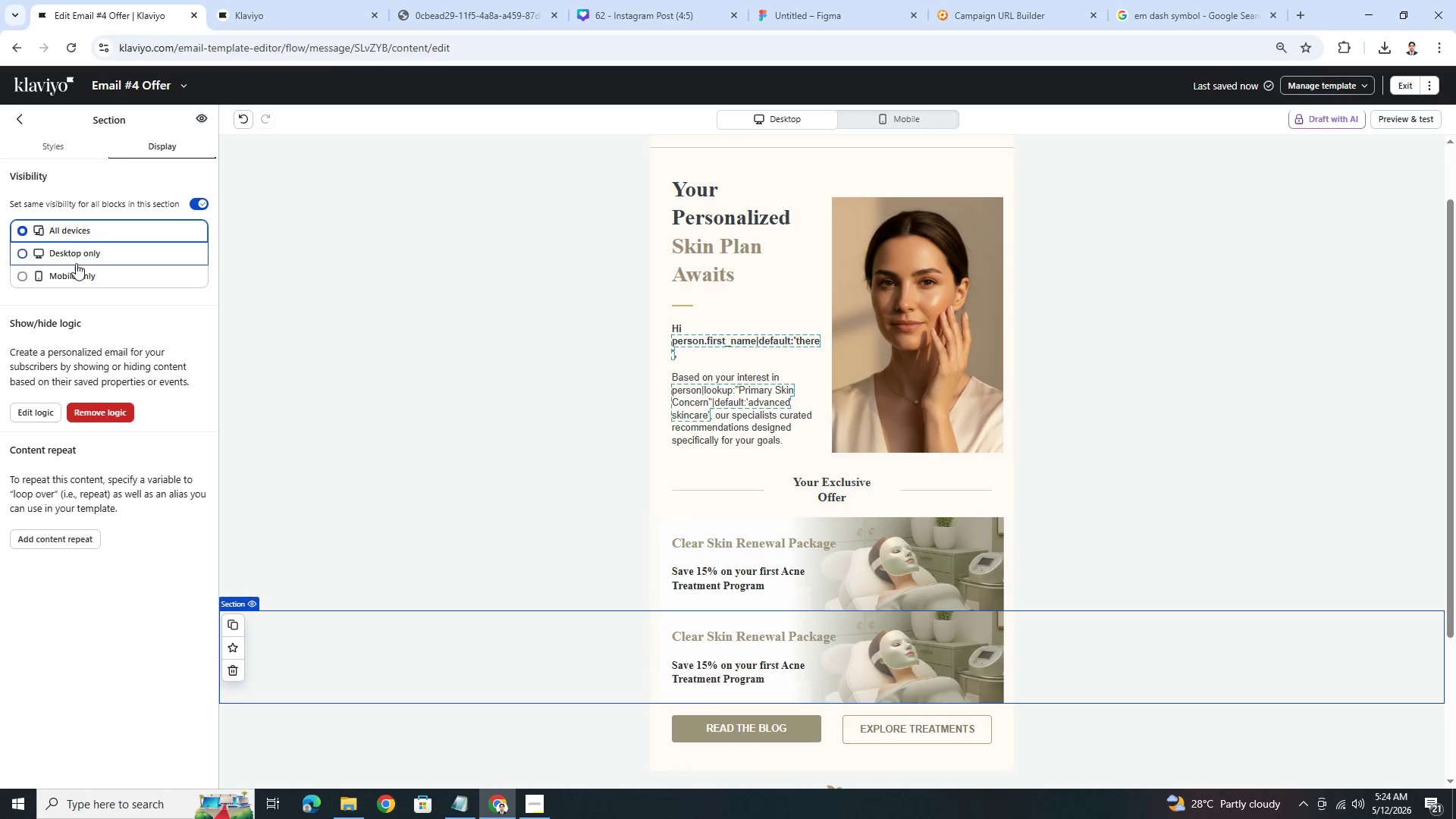 
left_click([81, 276])
 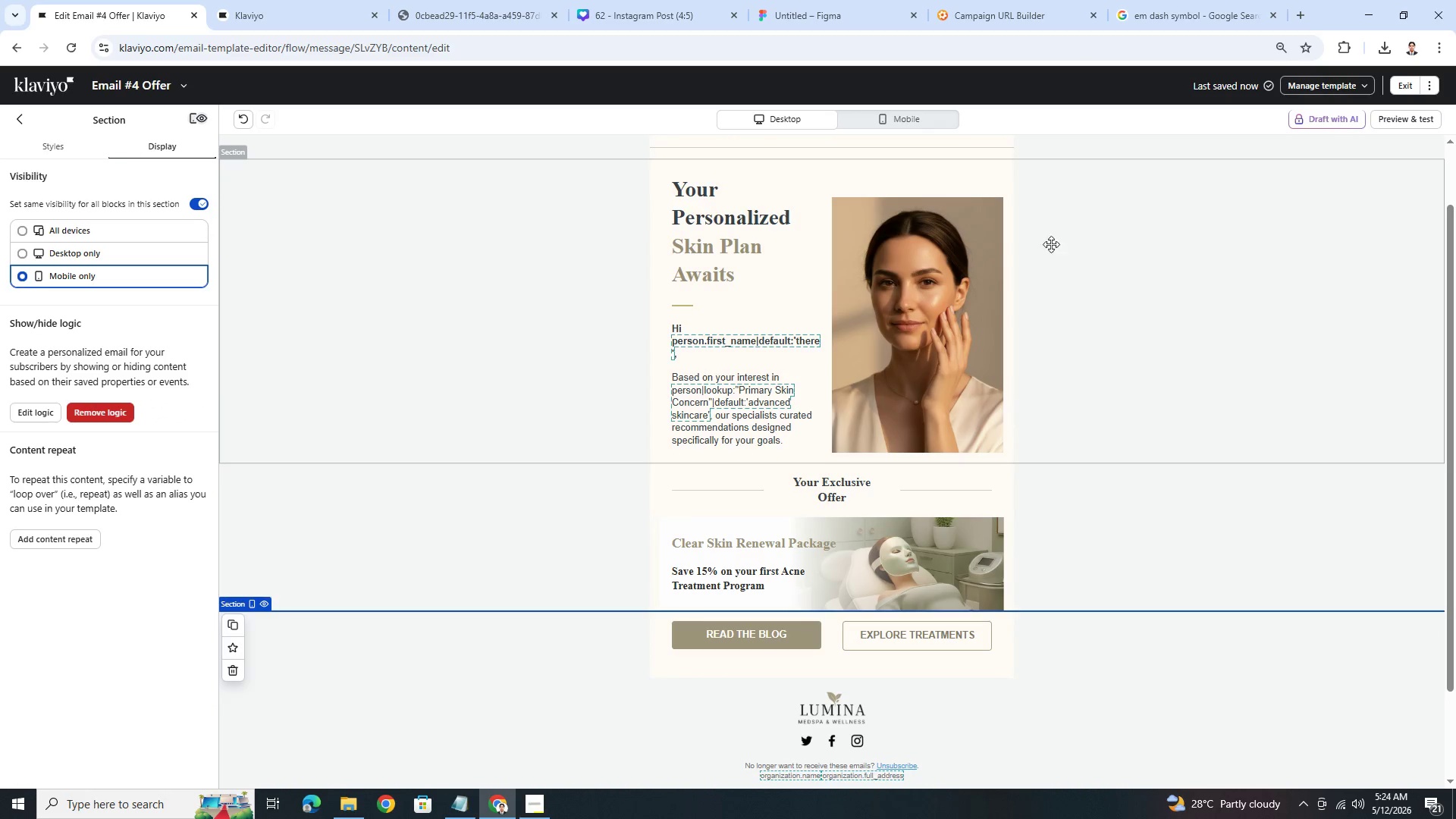 
left_click([935, 114])
 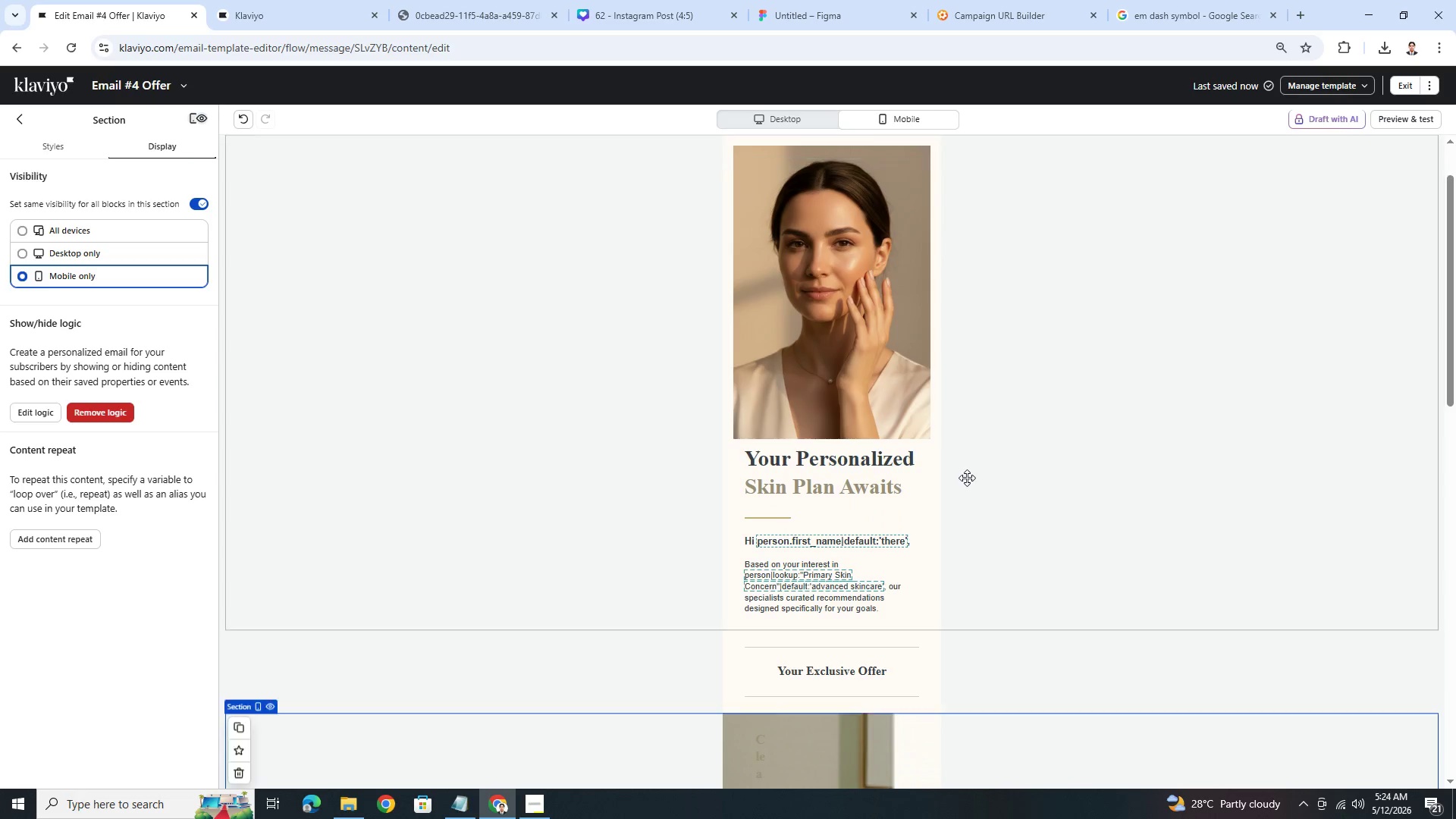 
left_click([757, 435])
 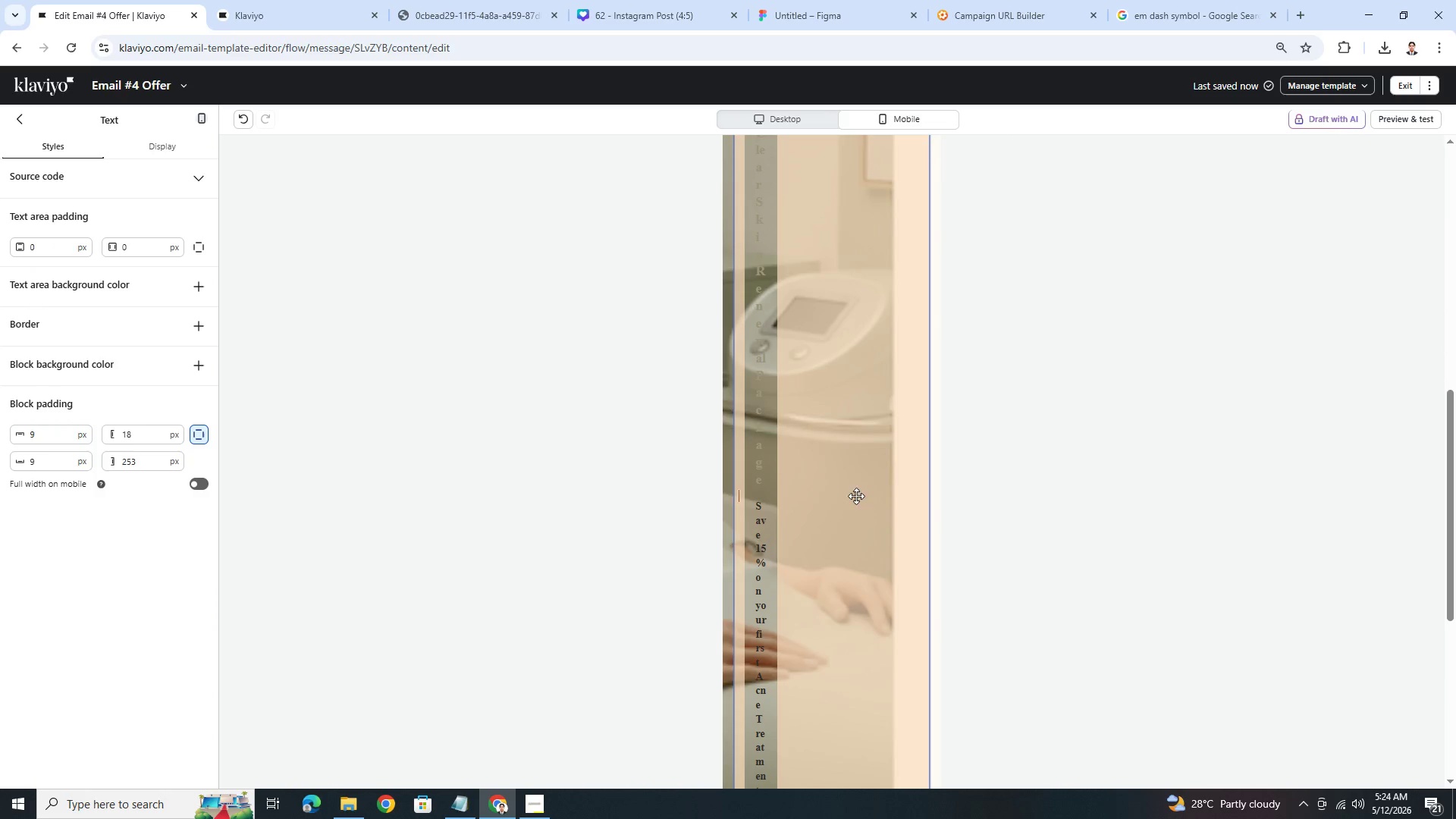 
scroll: coordinate [968, 483], scroll_direction: down, amount: 8.0
 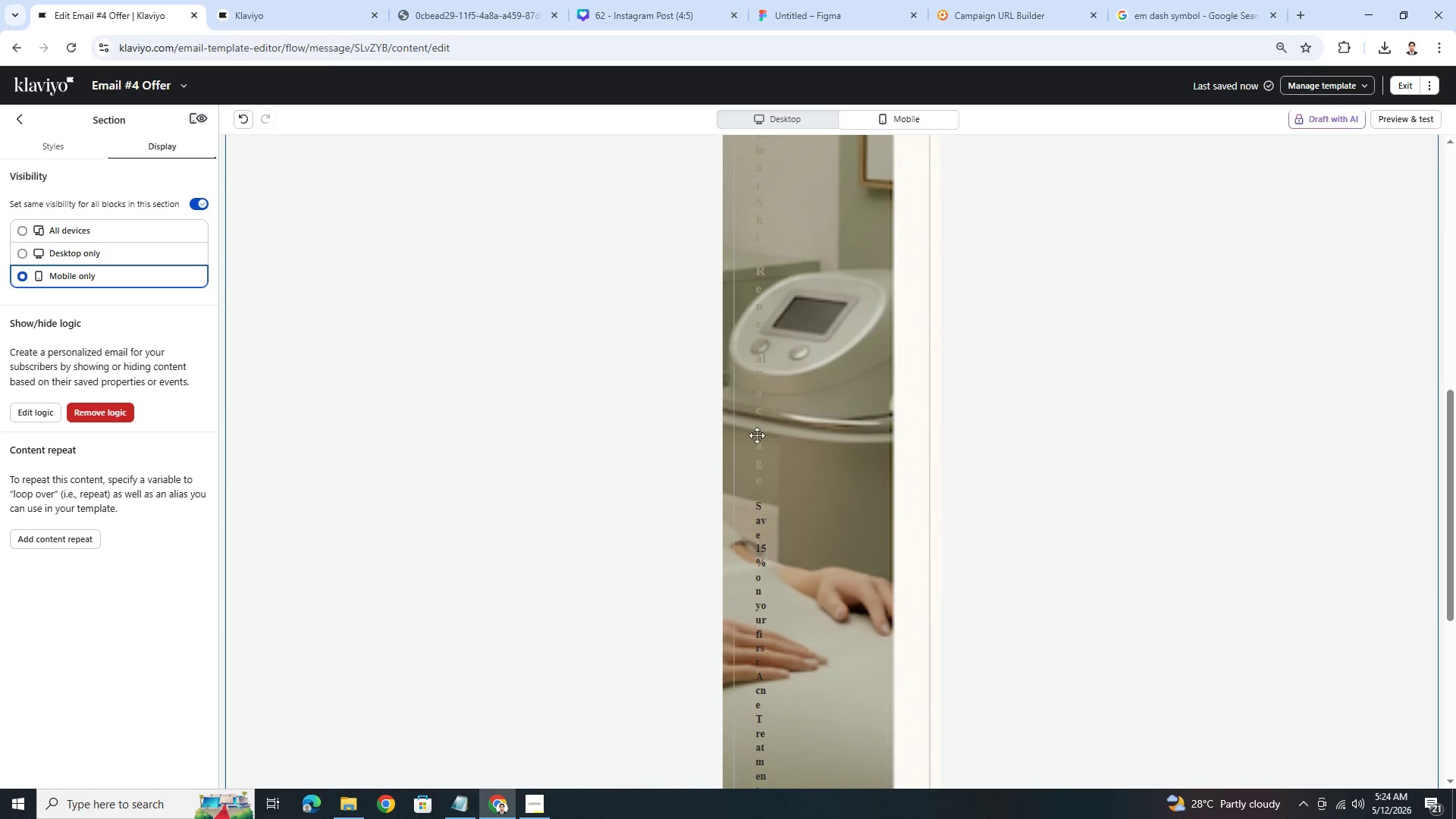 
double_click([150, 465])
 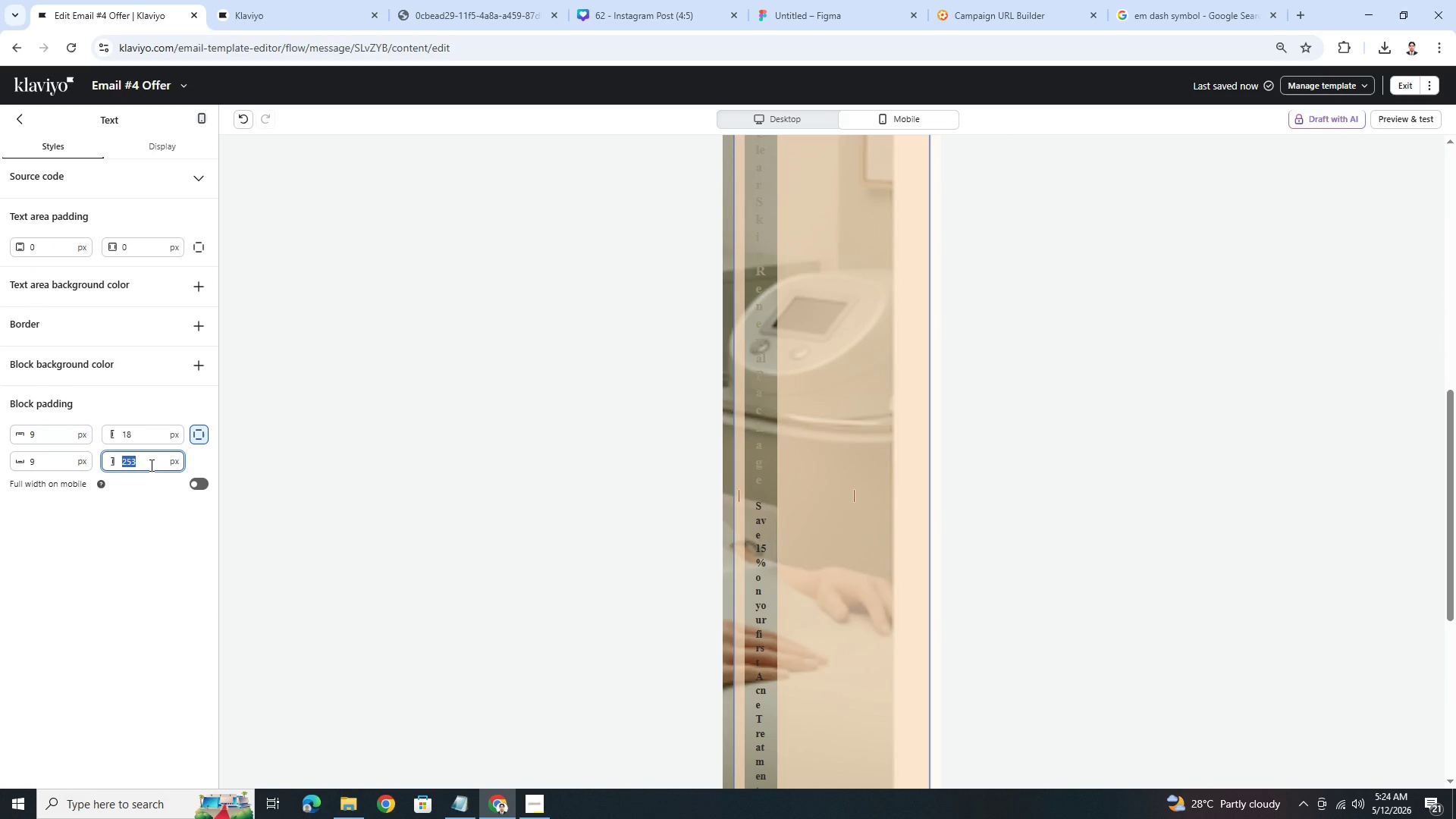 
key(Numpad1)
 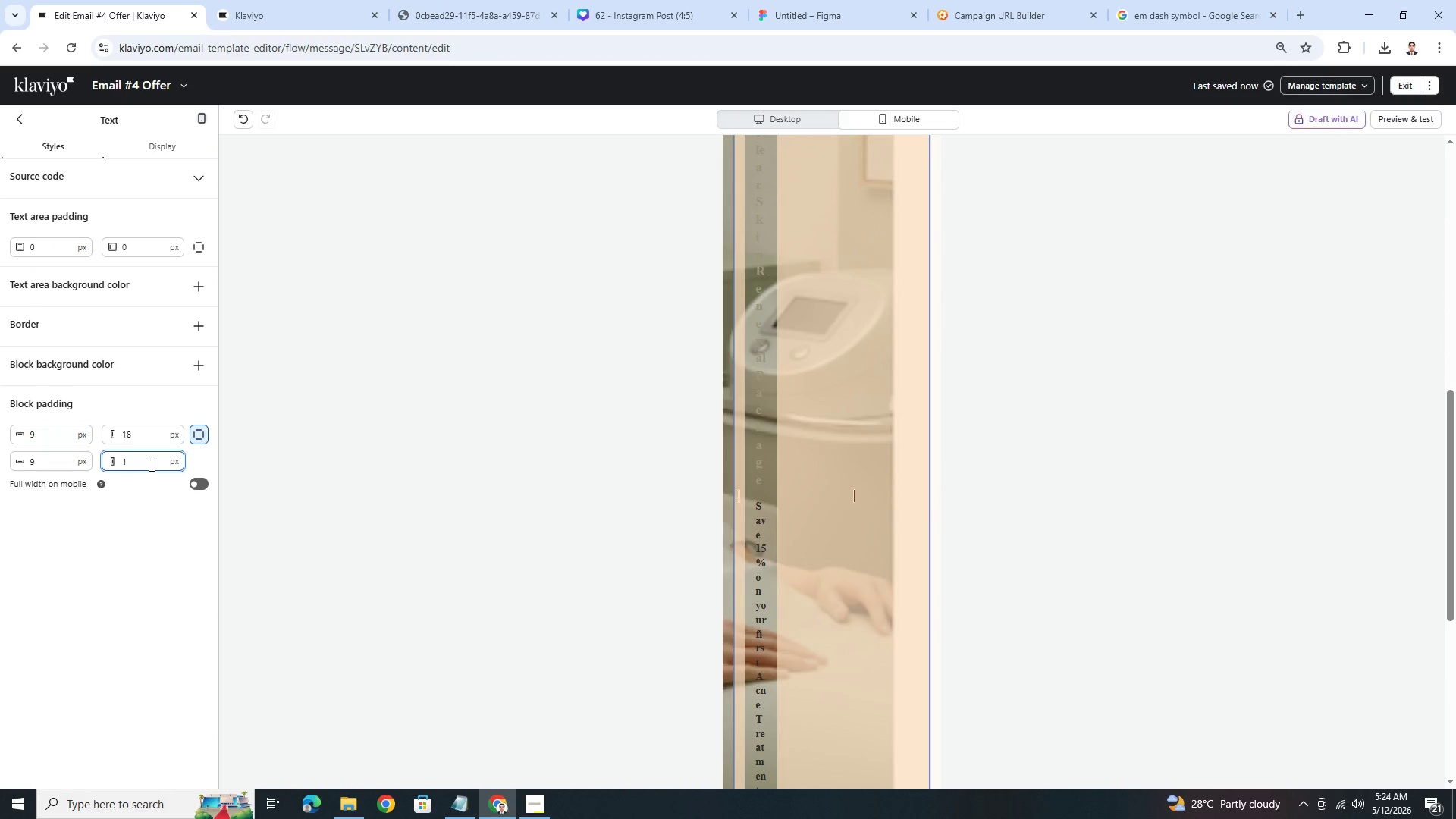 
key(Numpad8)
 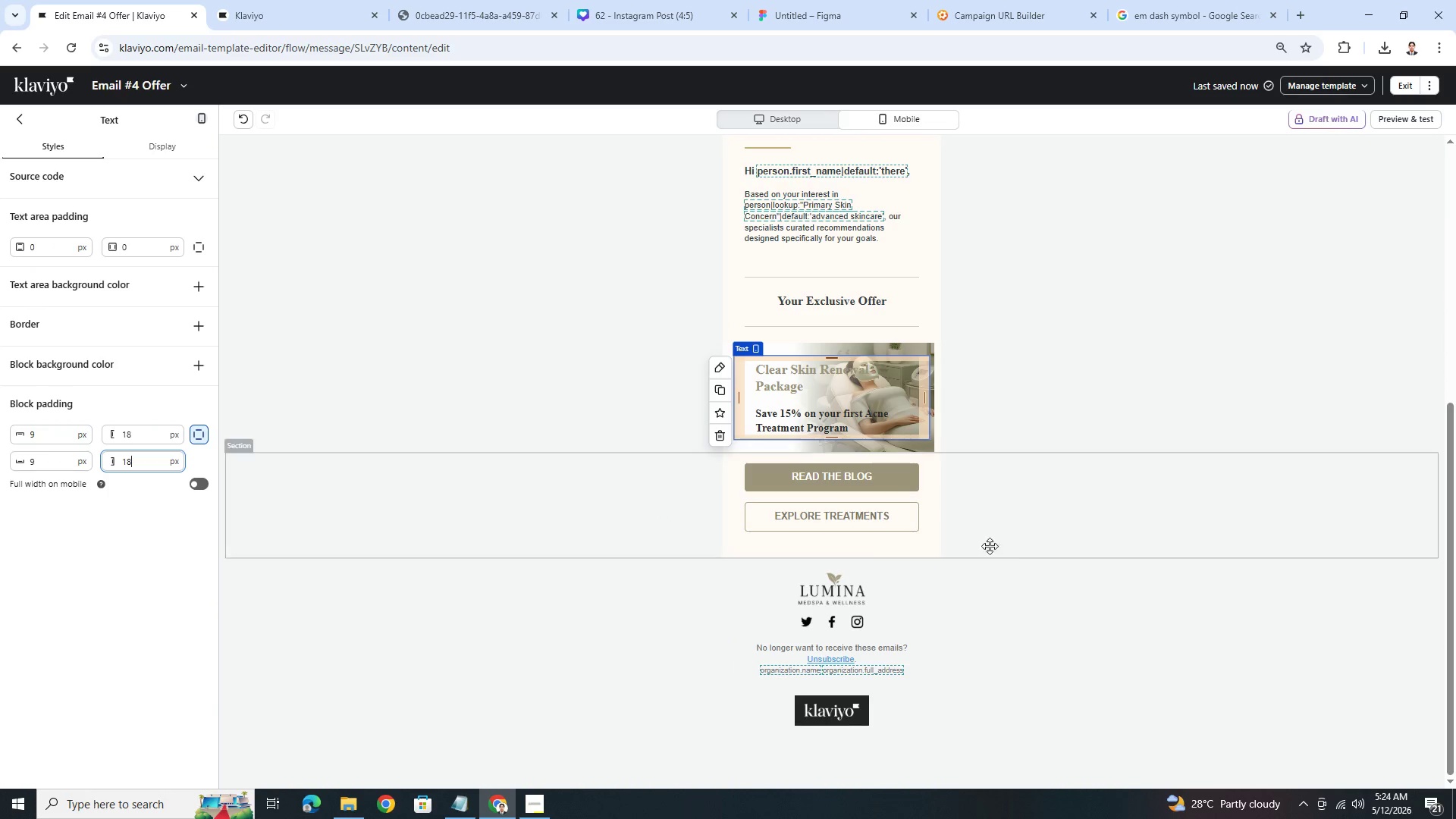 
left_click([1050, 561])
 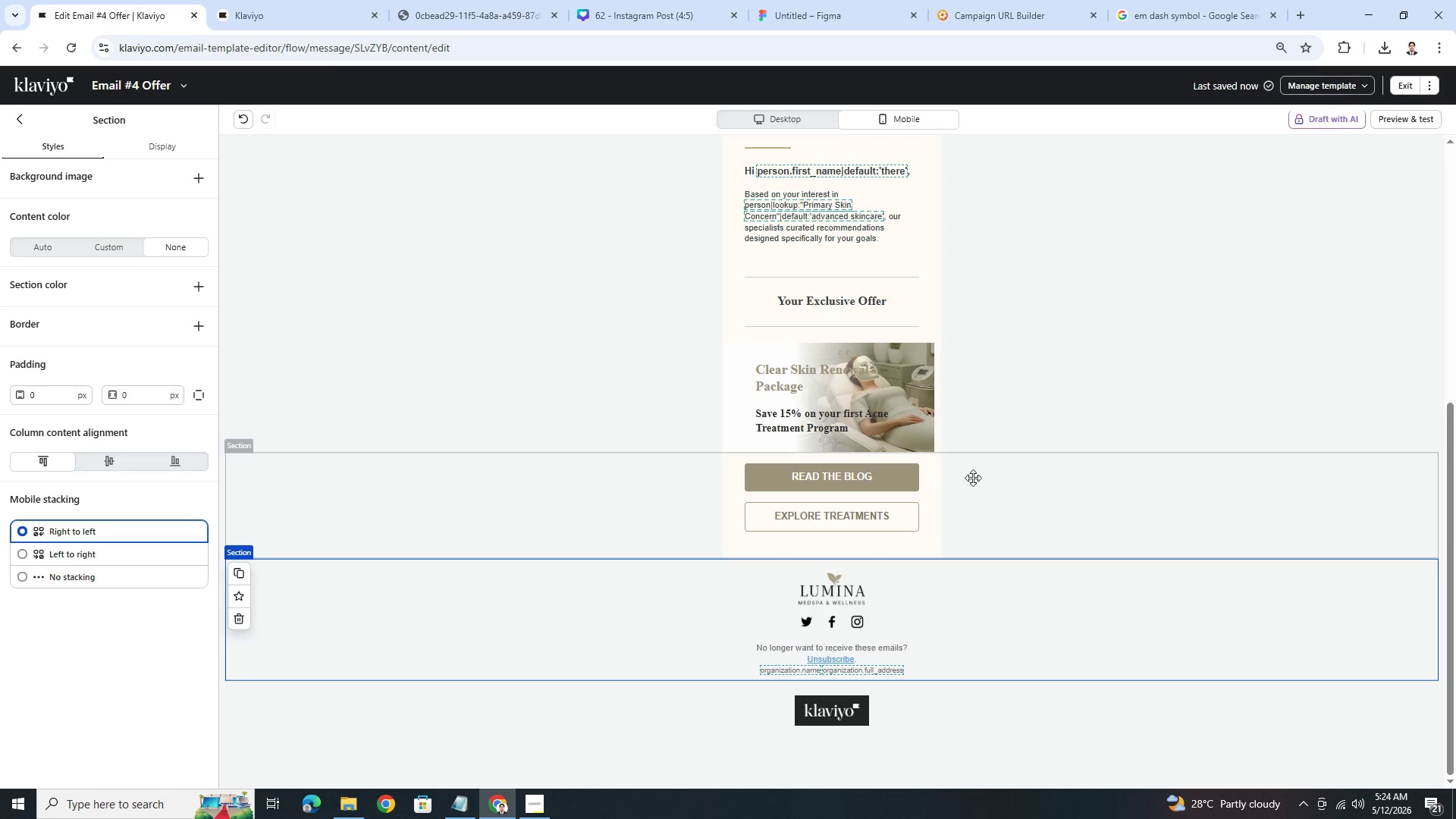 
left_click([632, 385])
 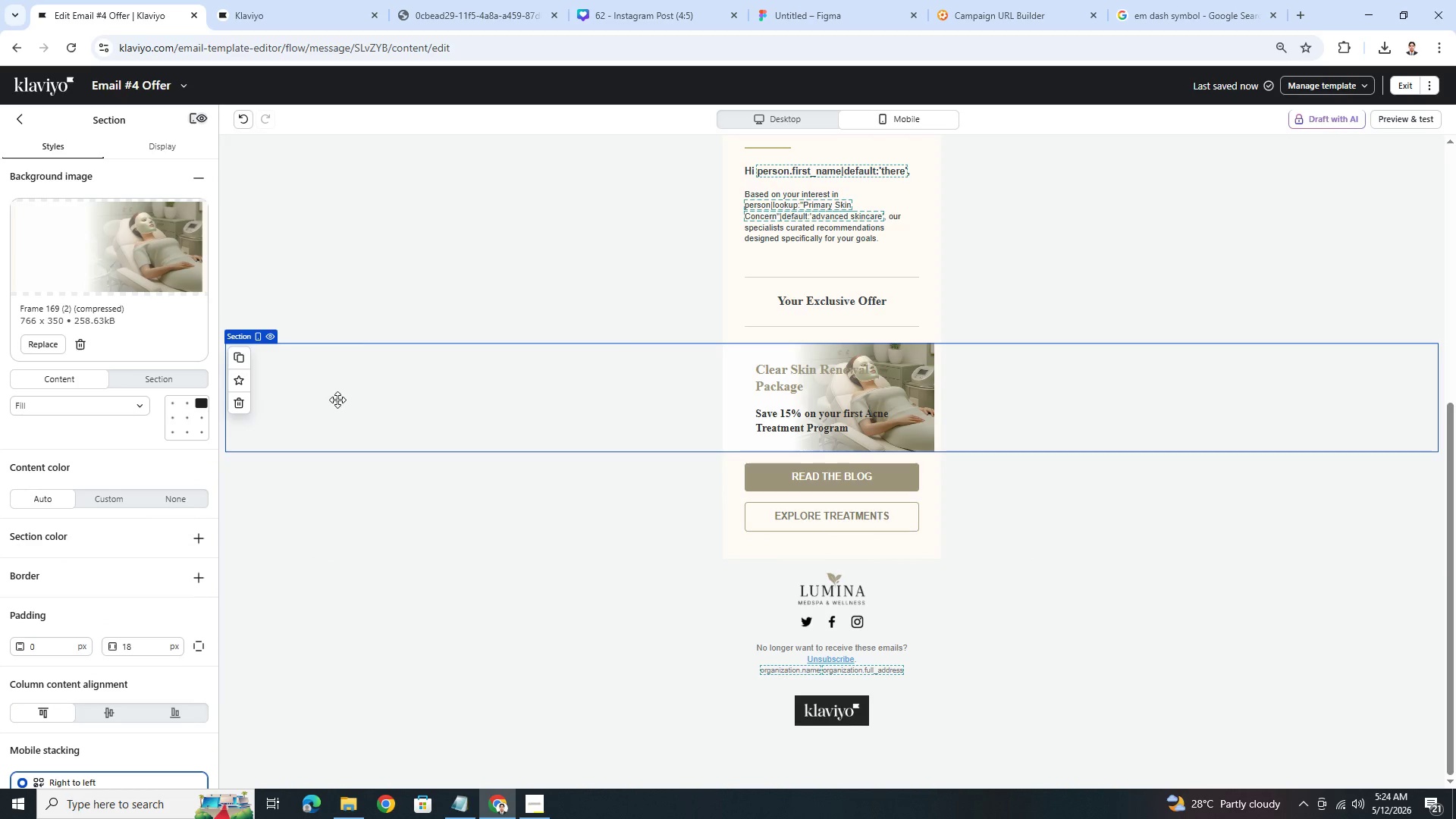 
left_click([185, 416])
 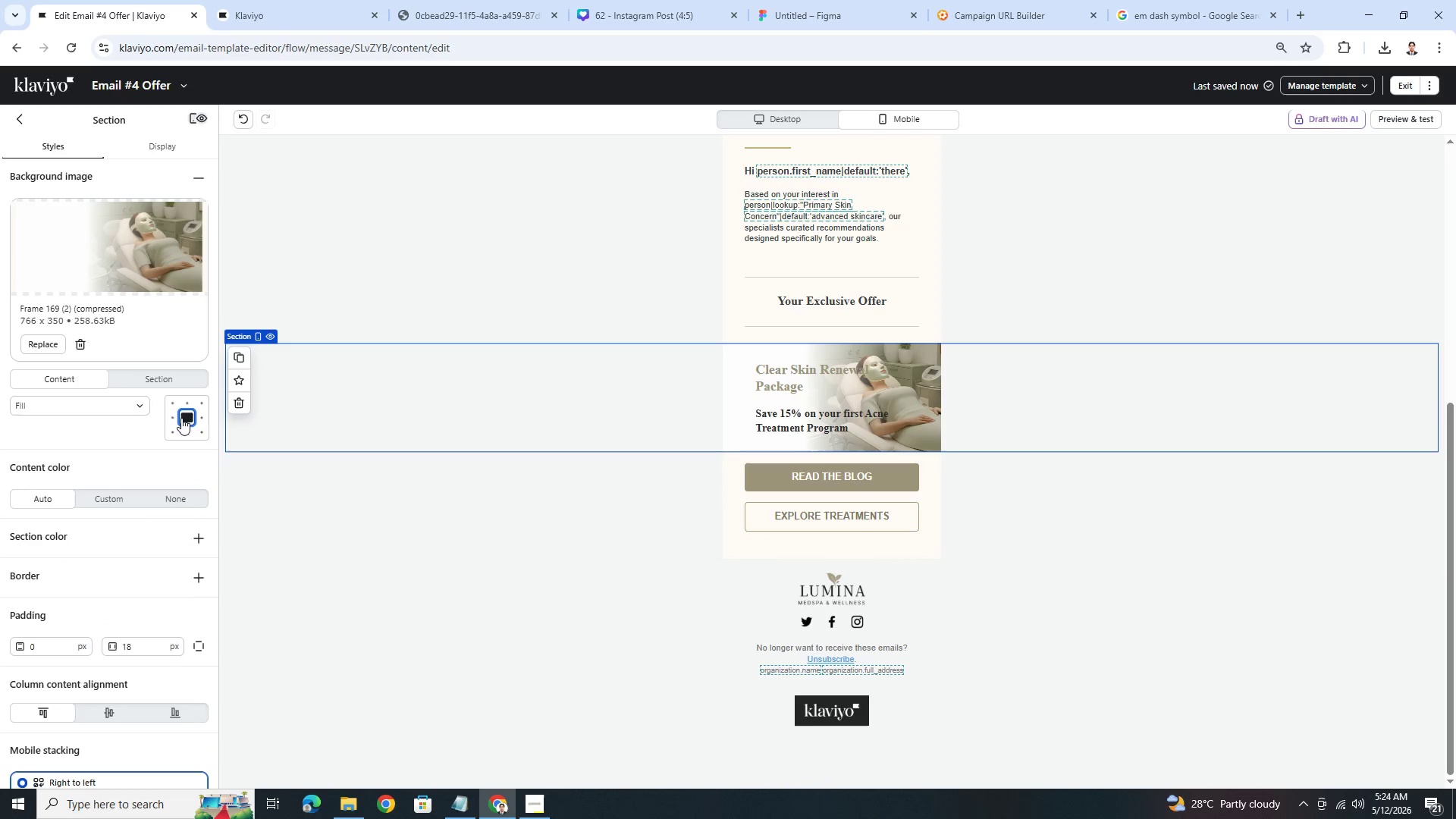 
left_click([171, 418])
 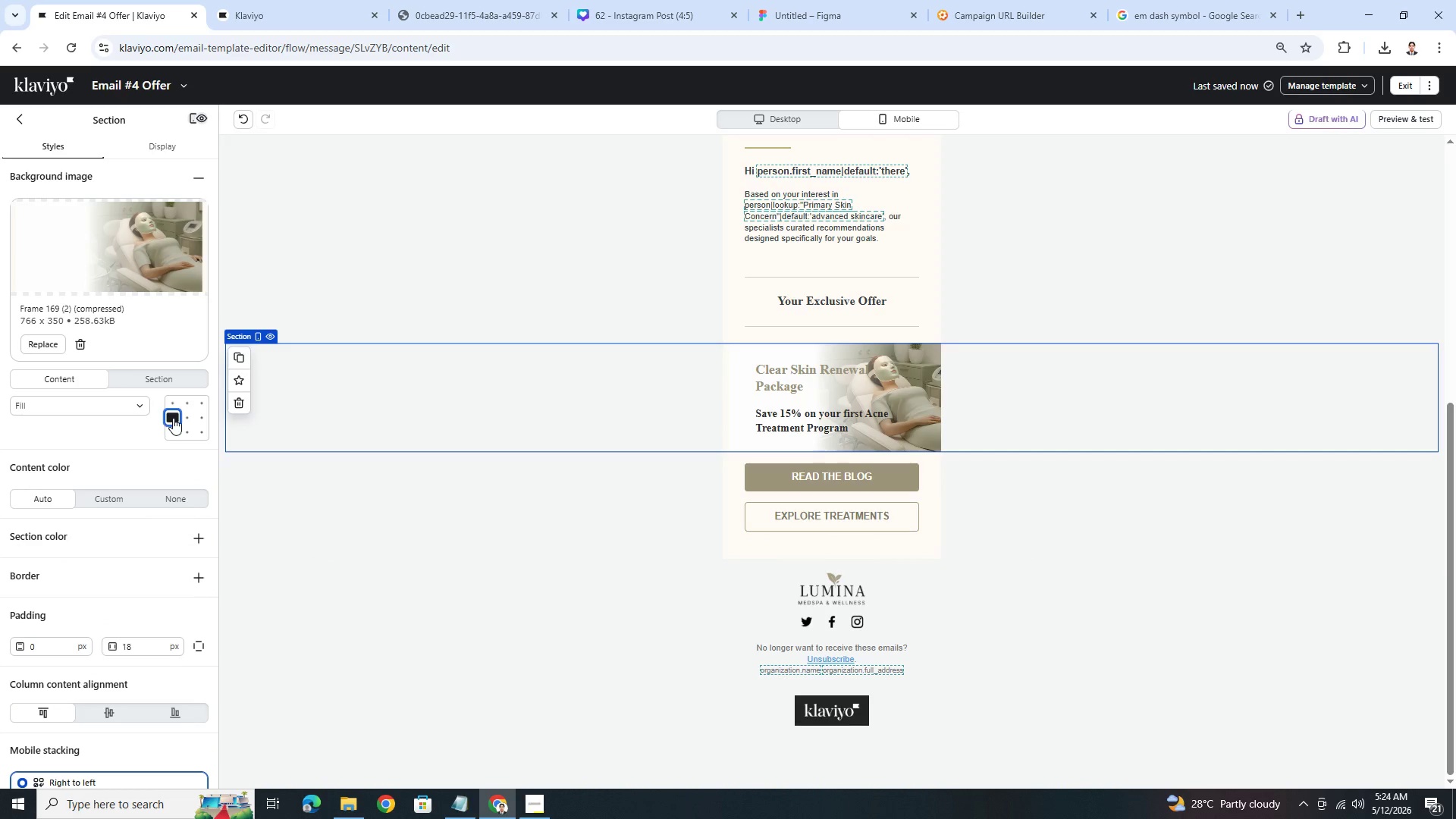 
left_click([176, 406])
 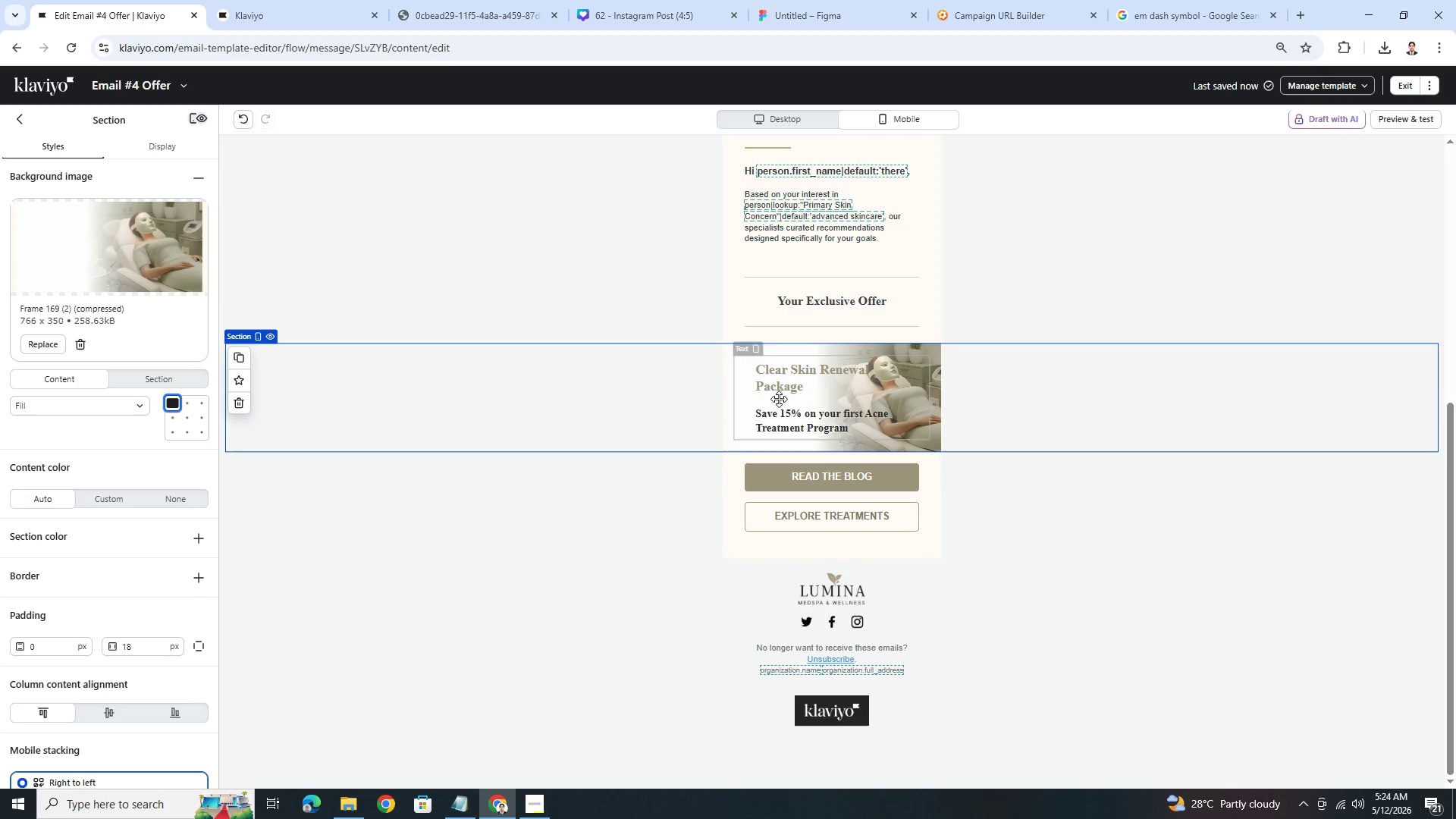 
left_click([893, 425])
 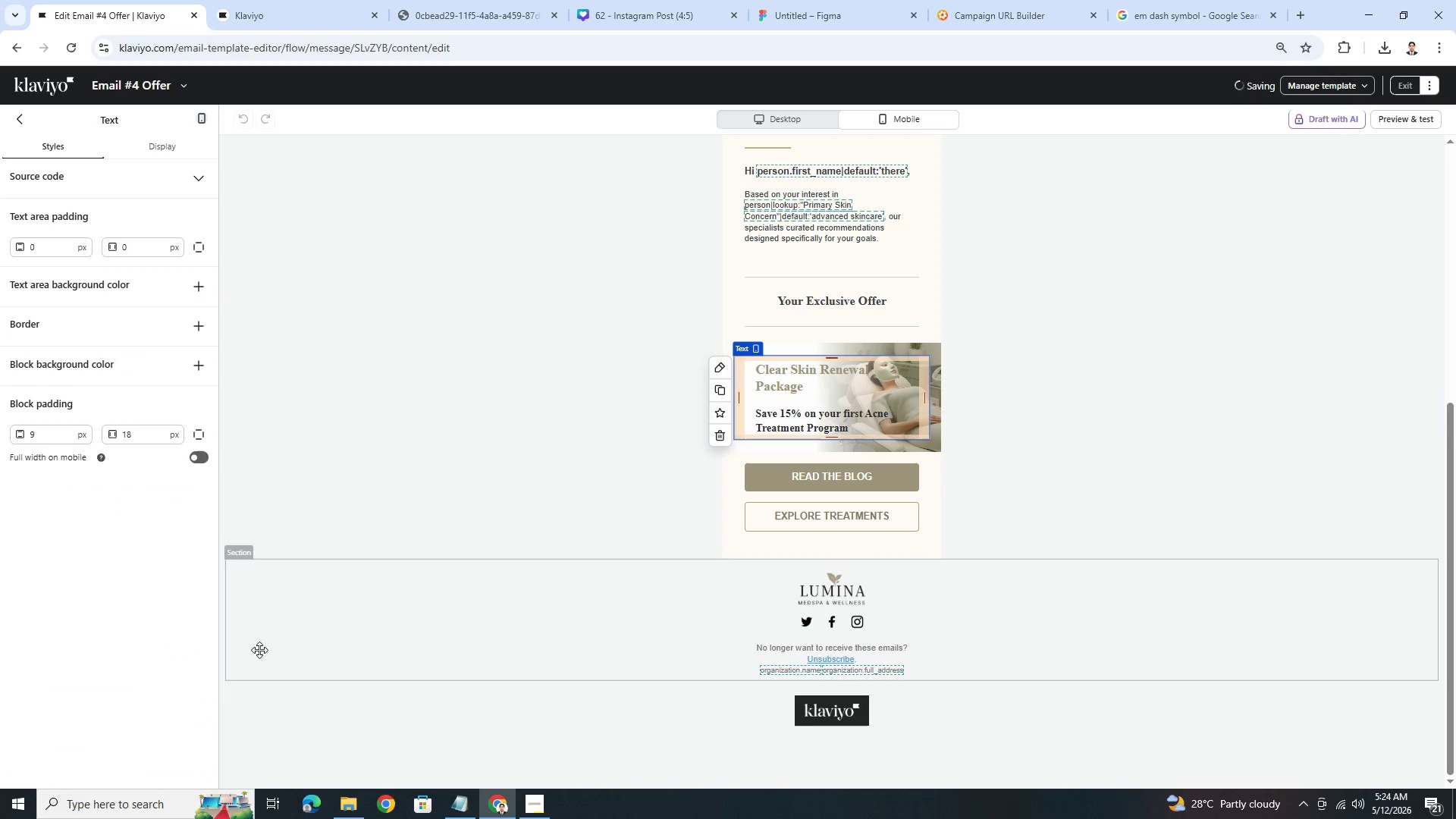 
scroll: coordinate [177, 688], scroll_direction: down, amount: 4.0
 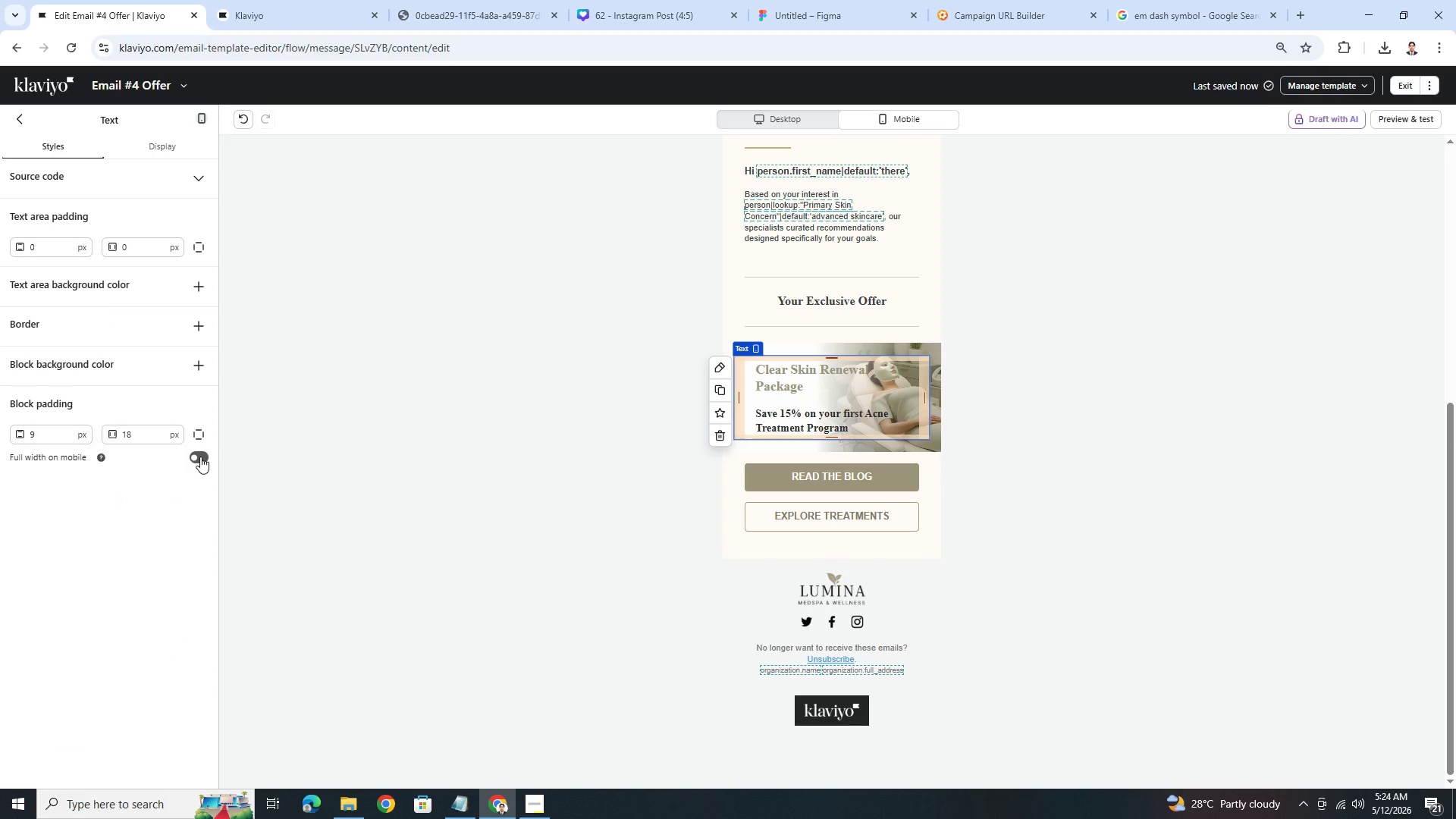 
left_click([200, 457])
 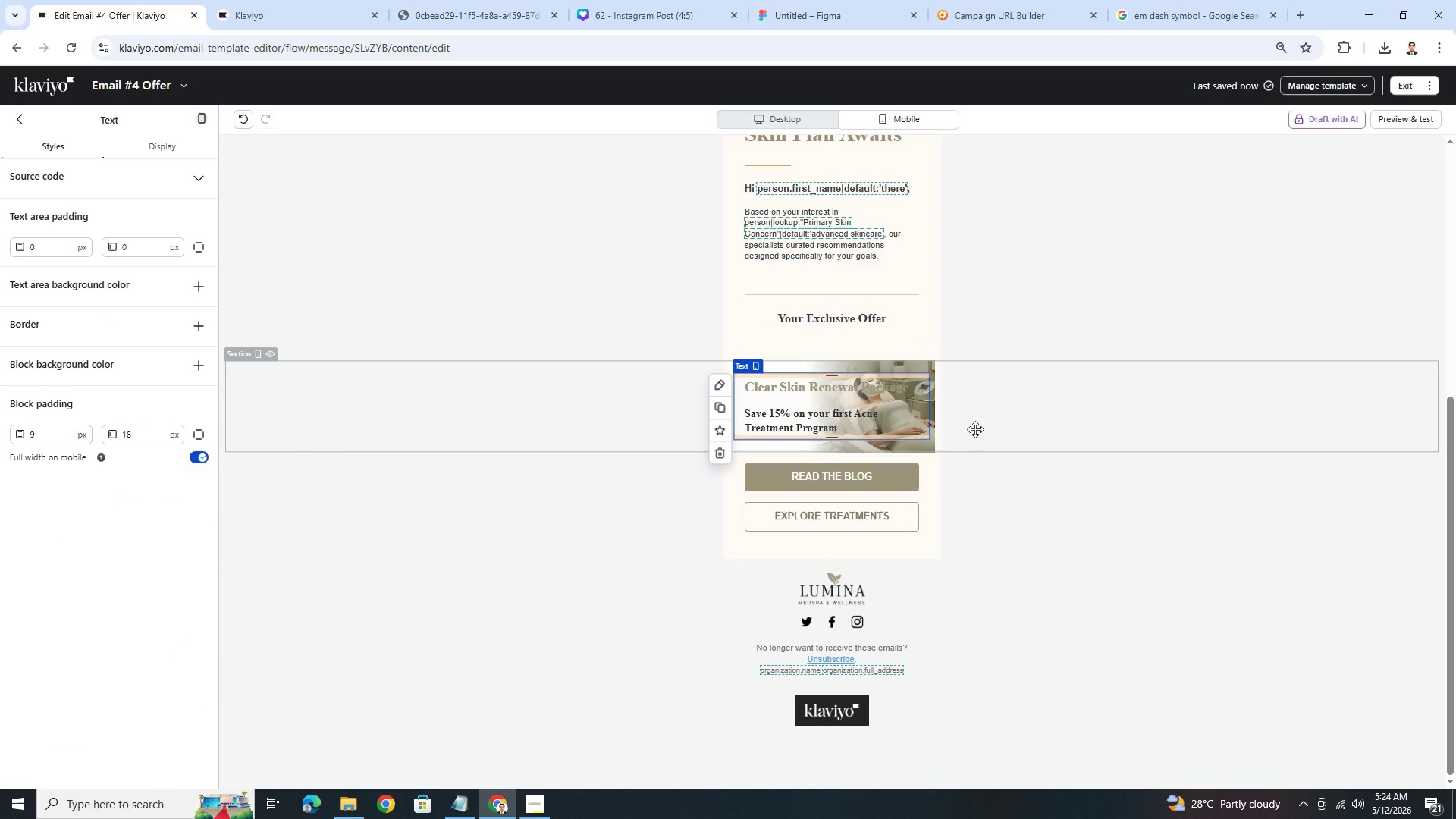 
left_click([1043, 456])
 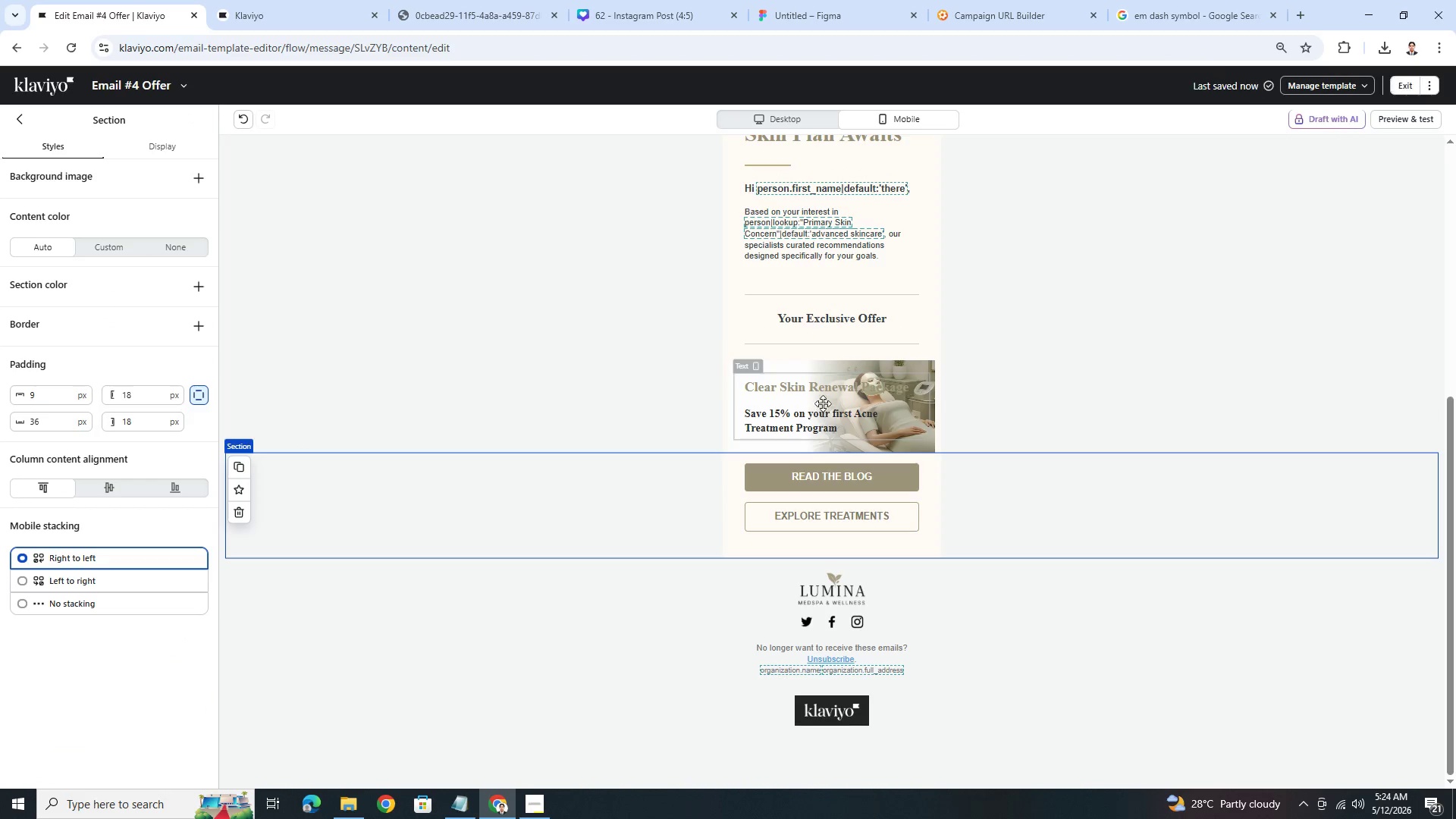 
double_click([823, 400])
 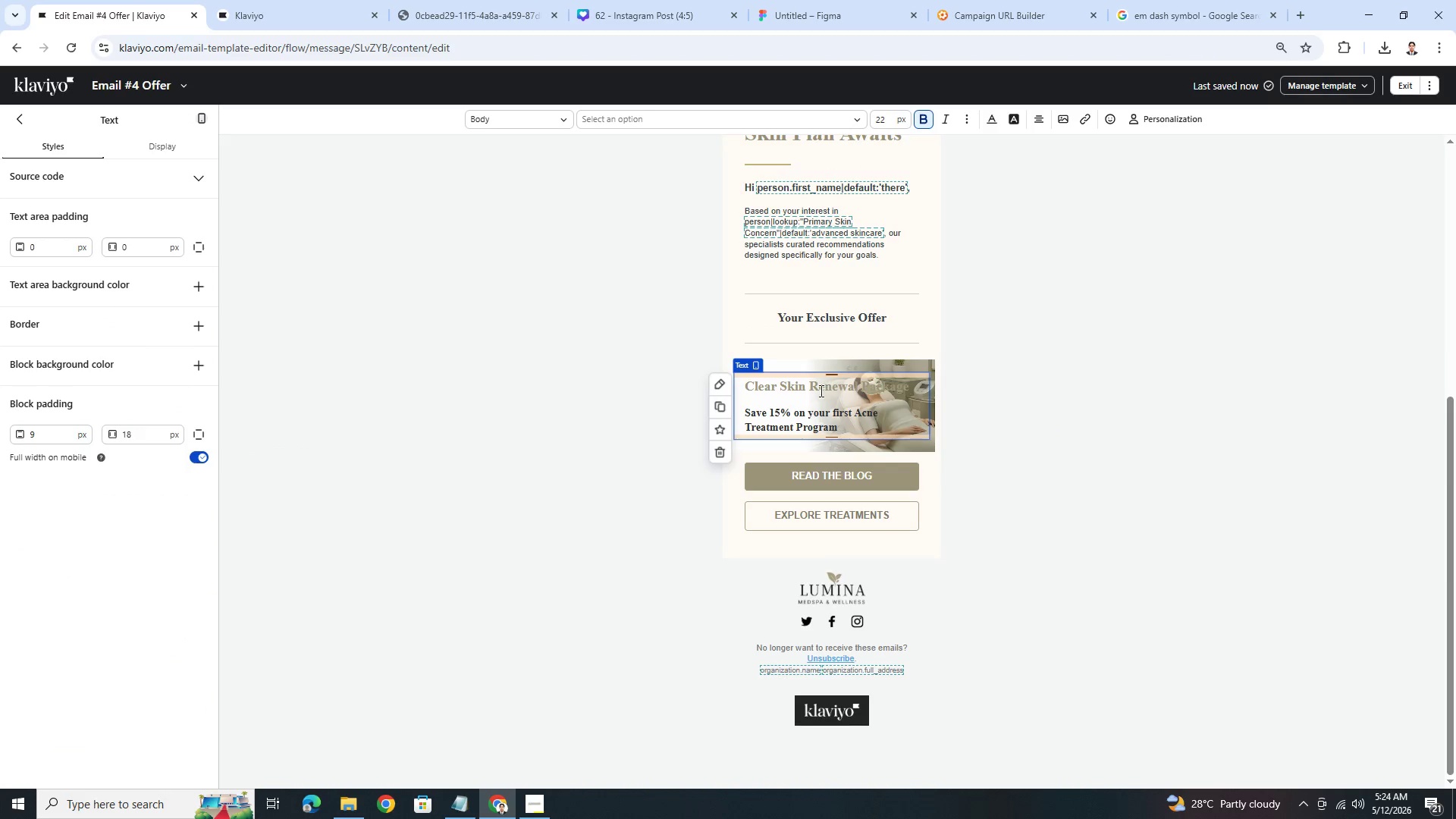 
left_click([811, 388])
 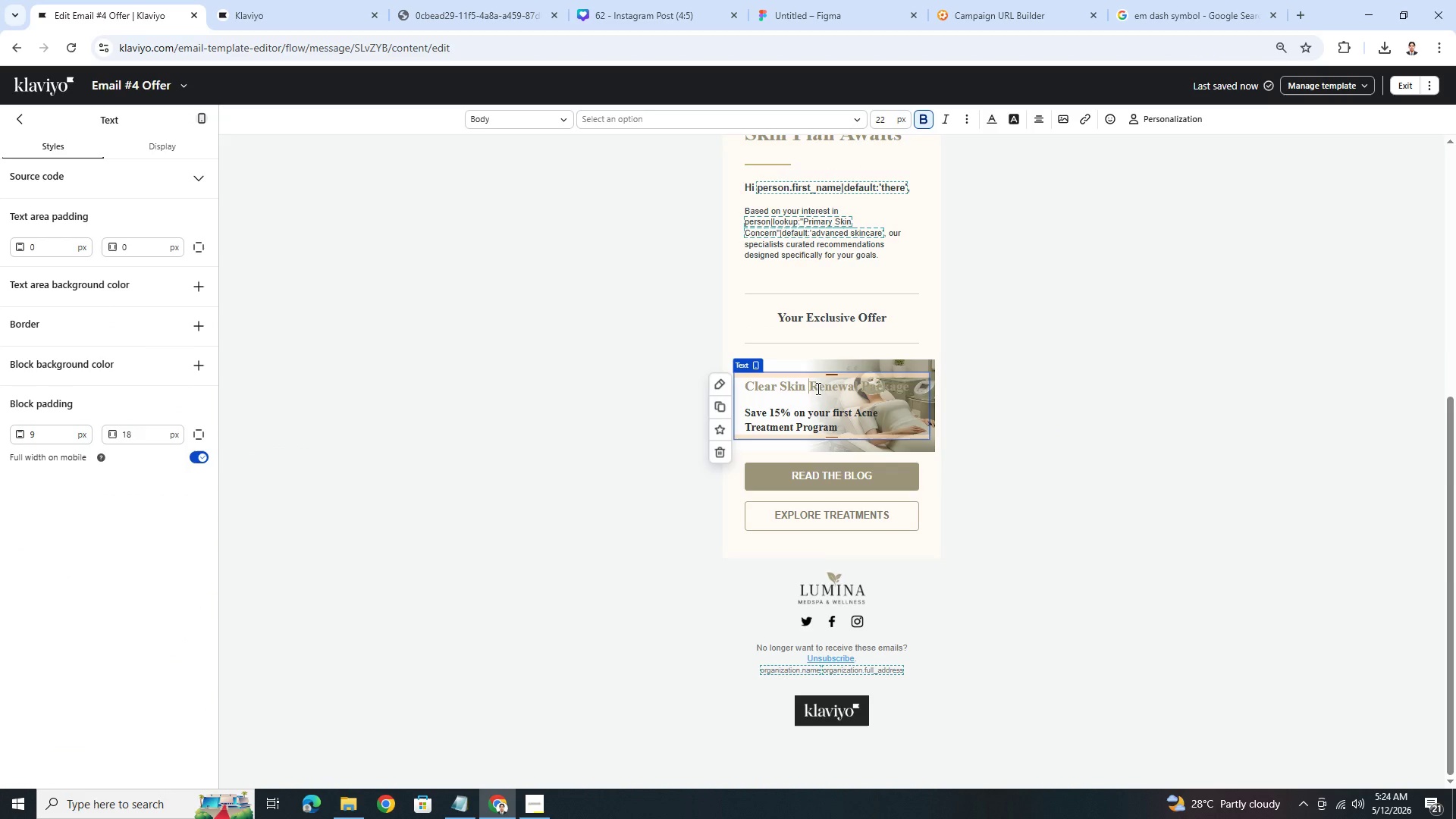 
key(Shift+ShiftRight)
 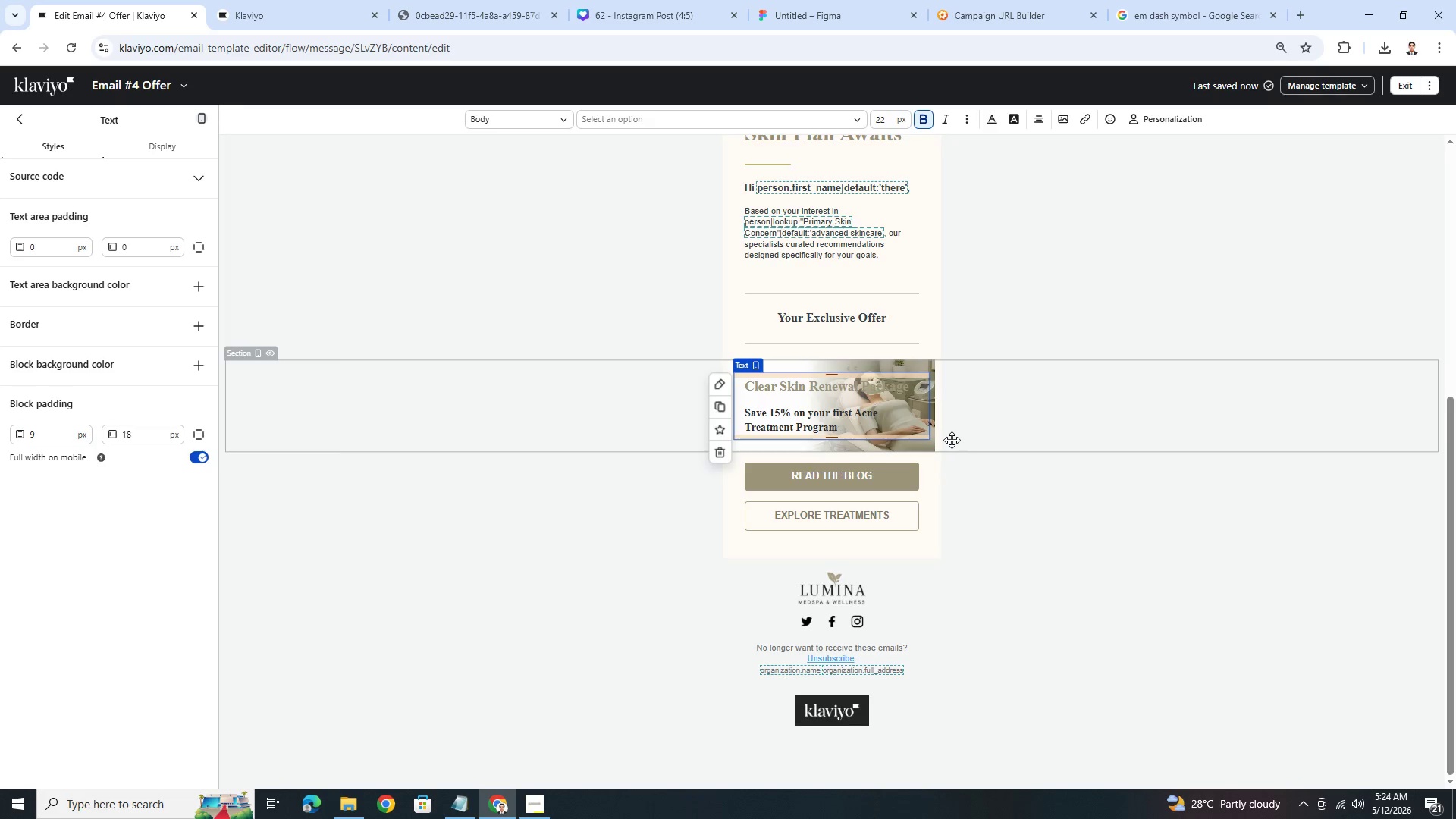 
key(Enter)
 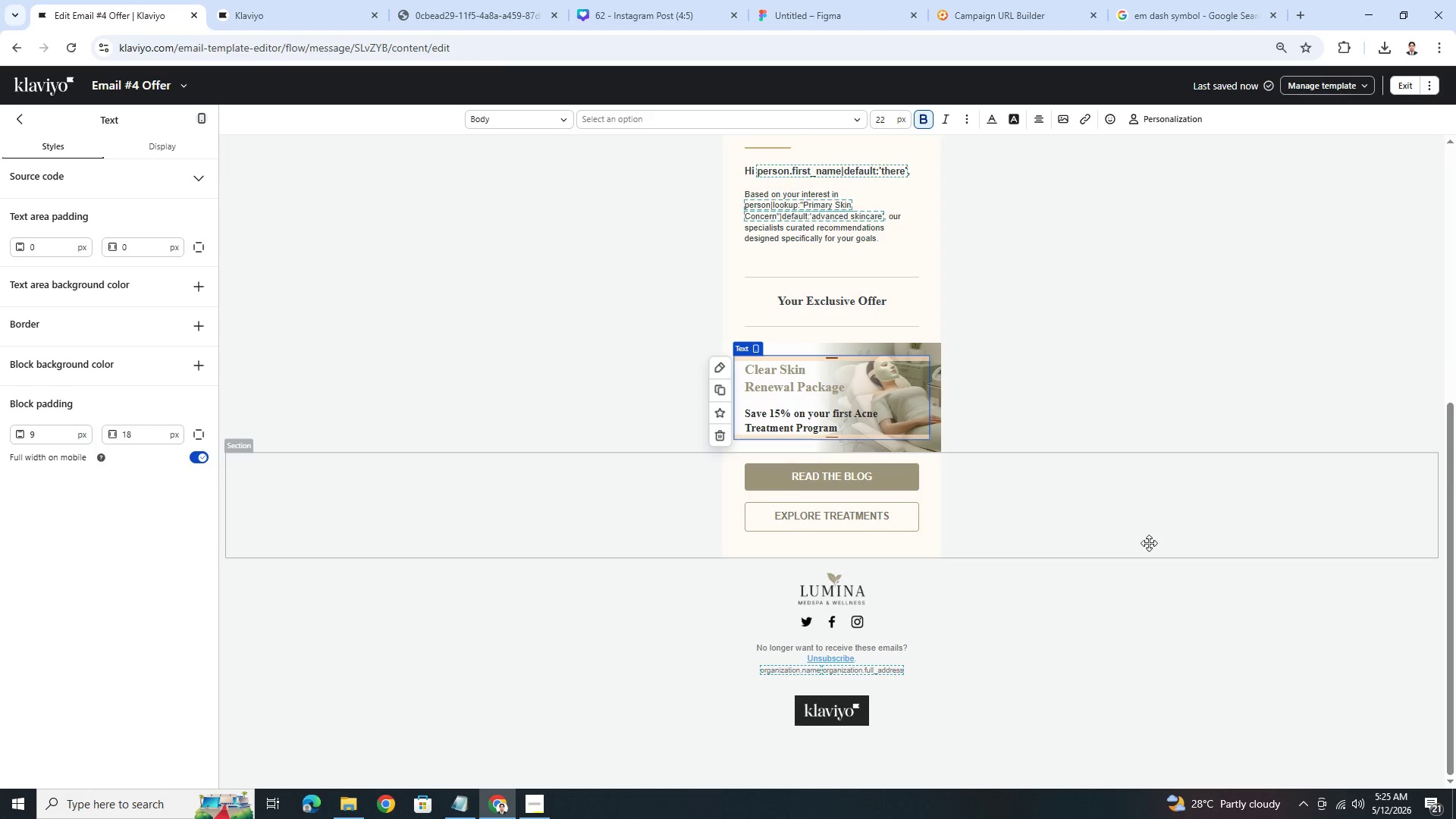 
left_click([1163, 573])
 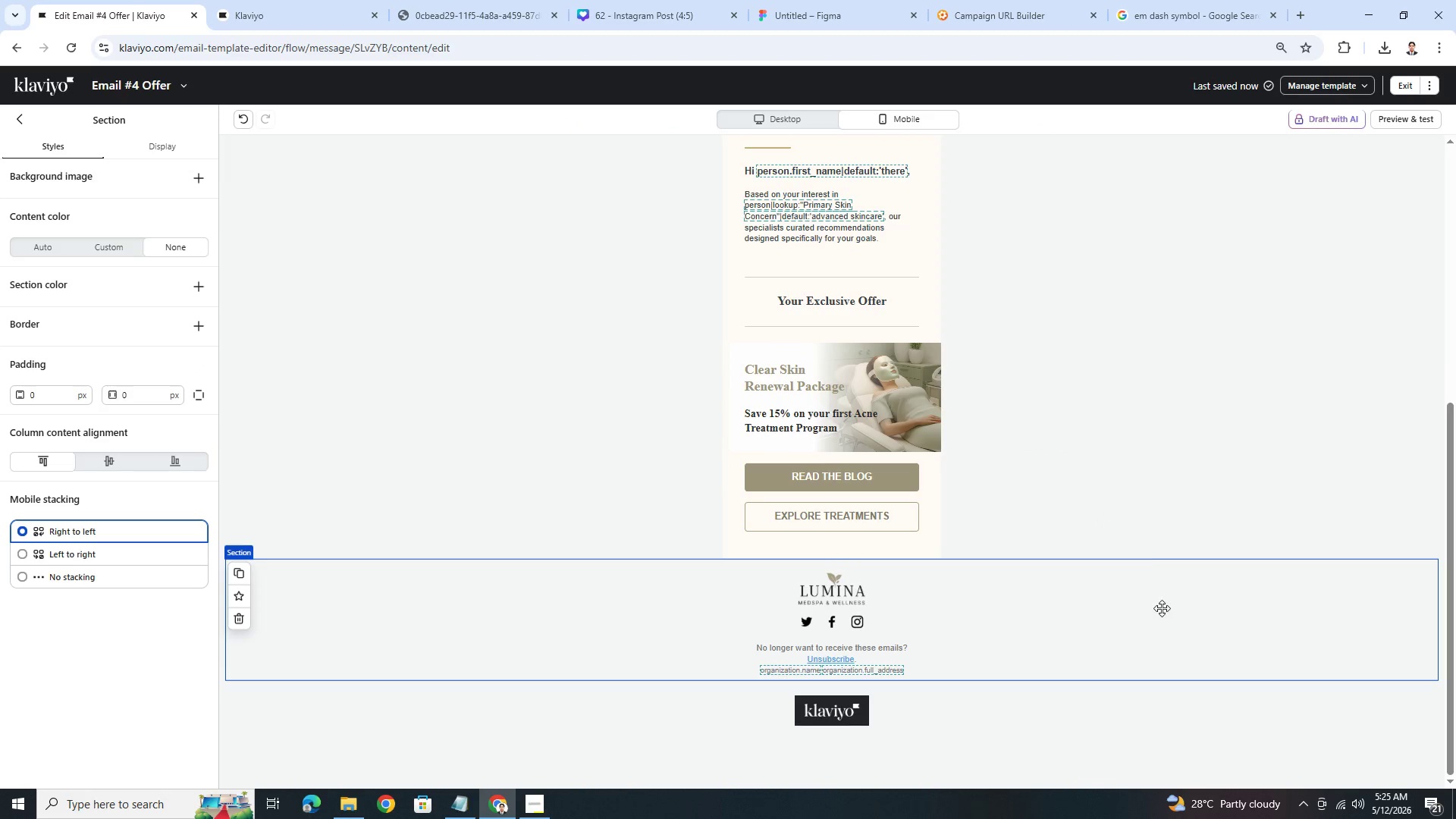 
left_click([1148, 635])
 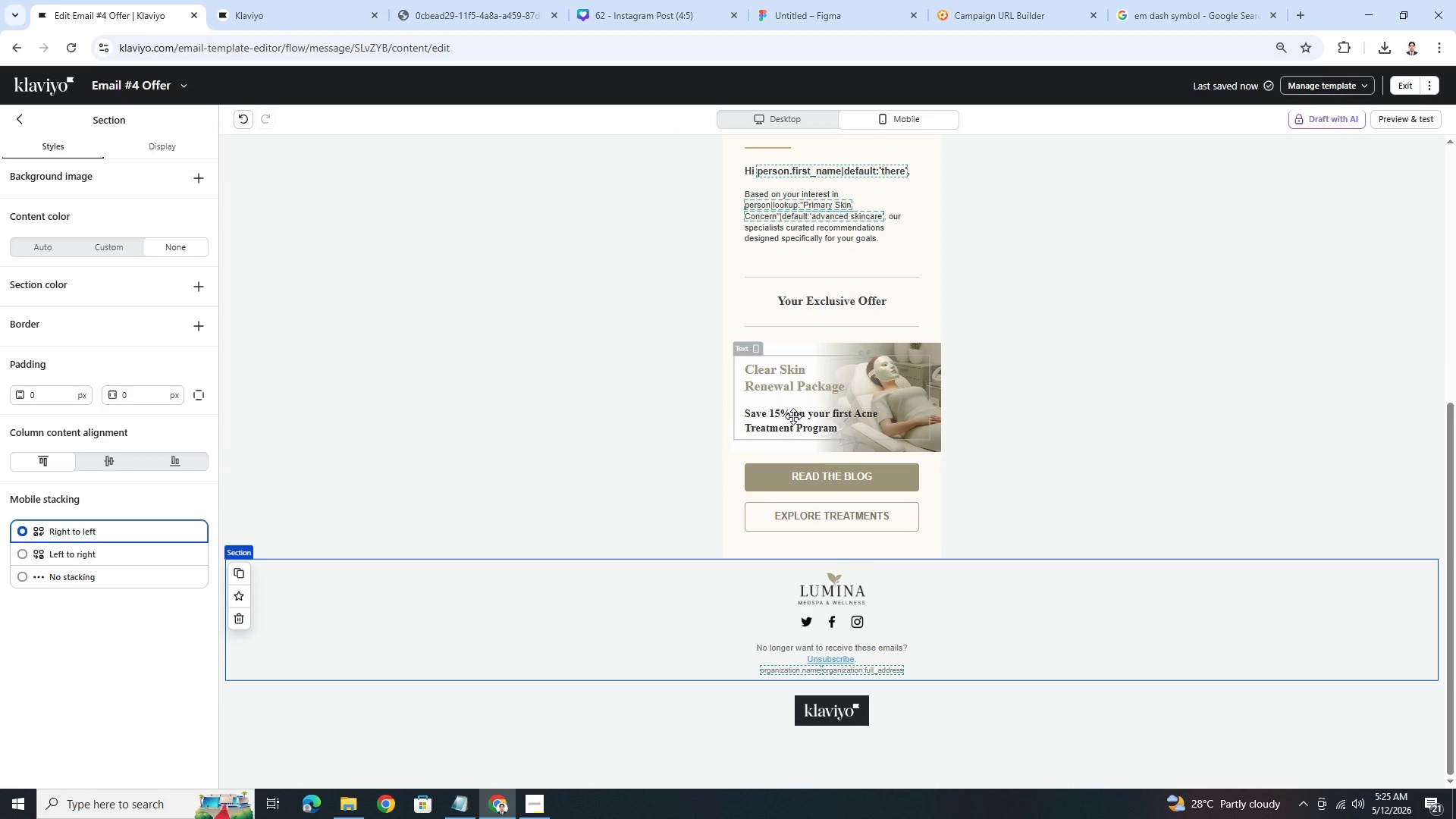 
left_click([795, 445])
 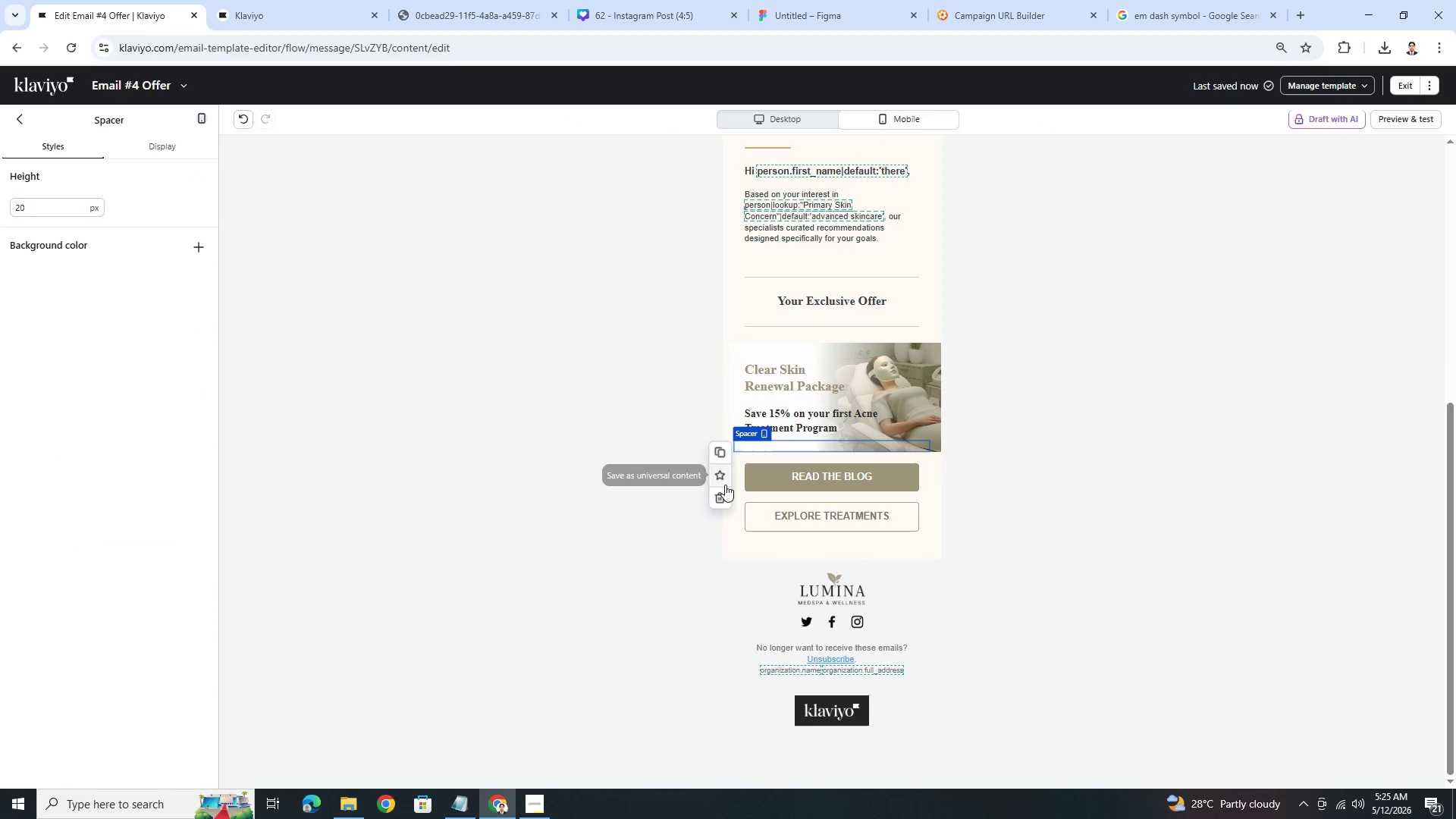 
left_click([722, 491])
 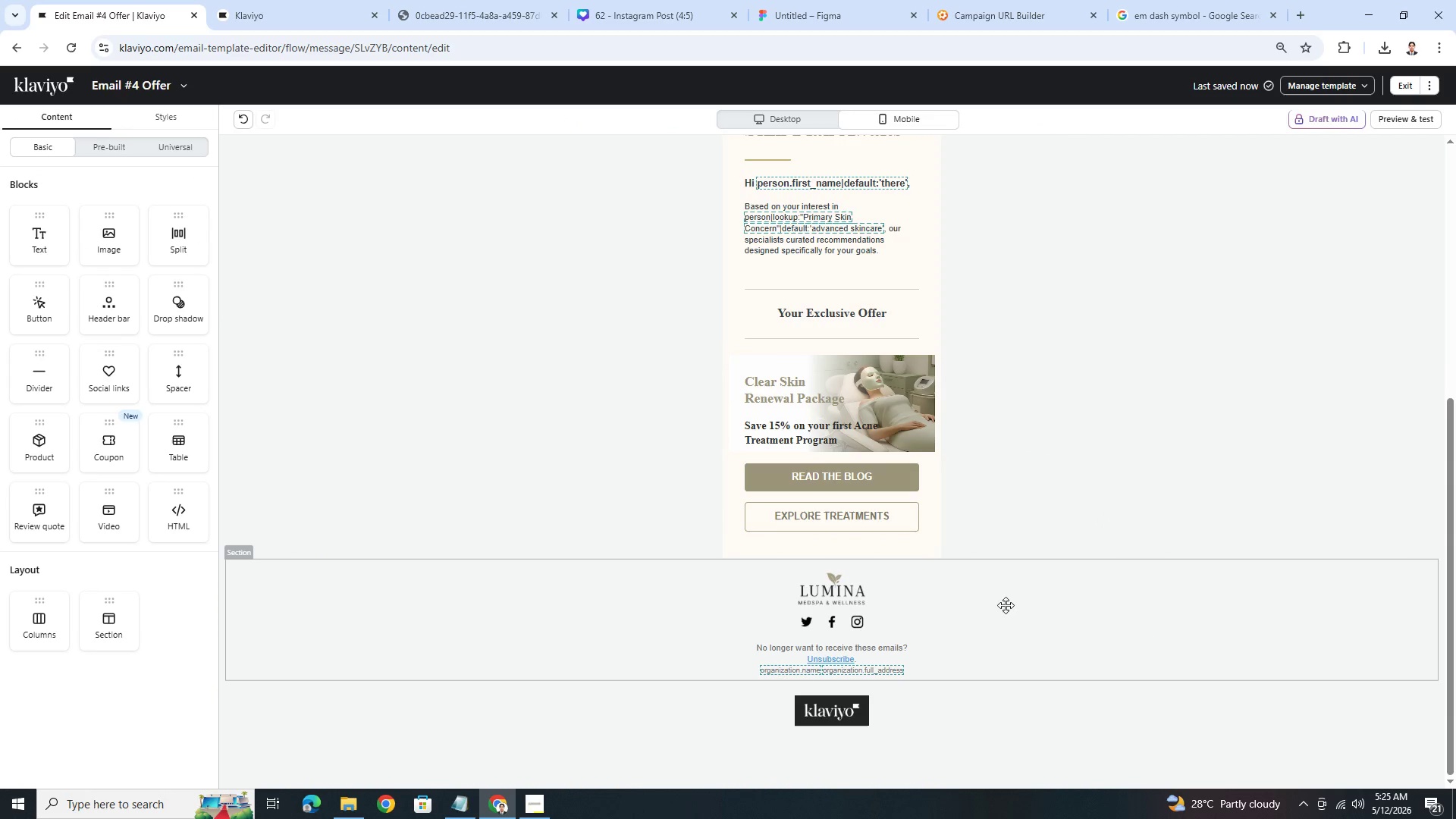 
left_click([1047, 613])
 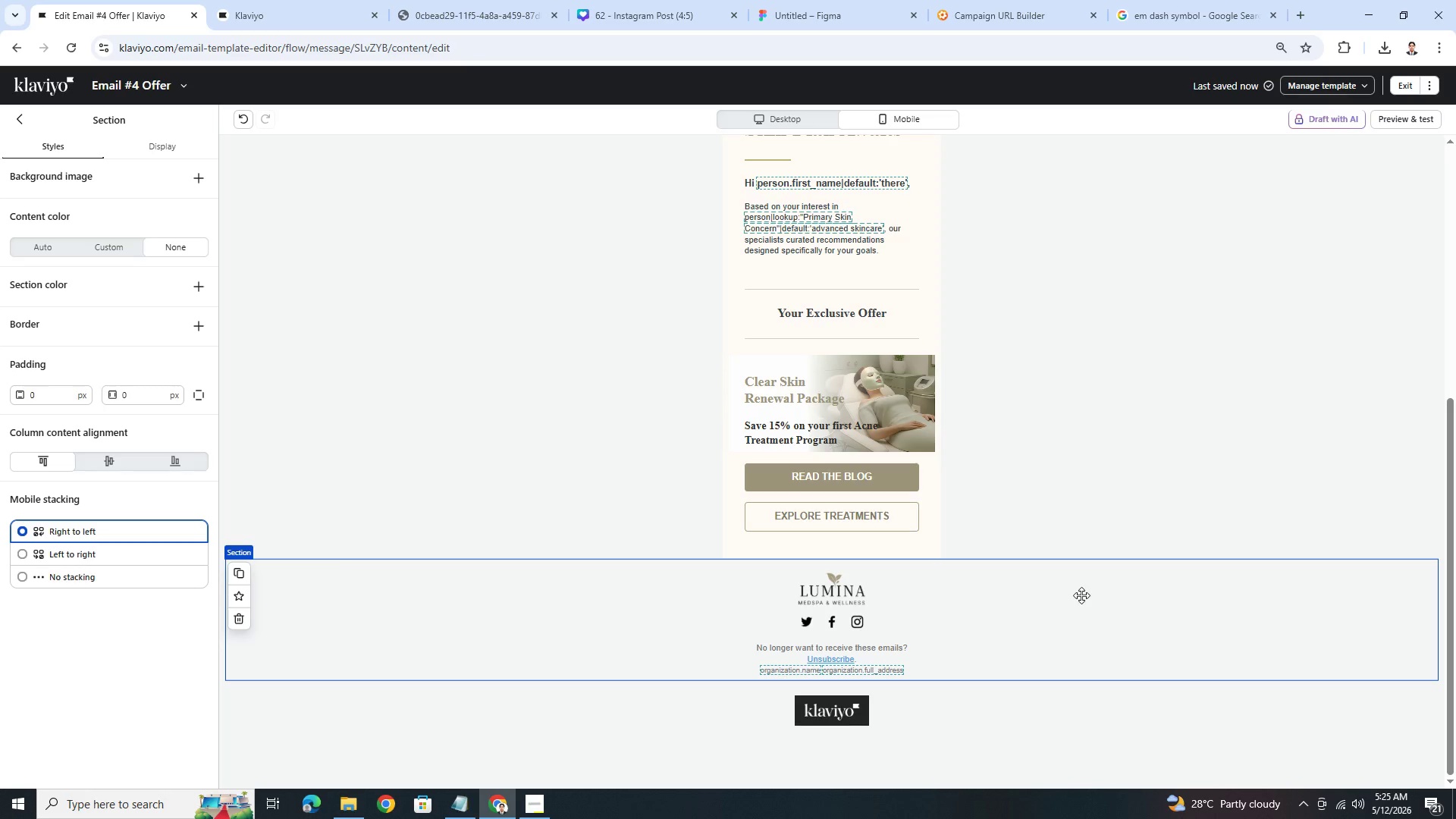 
wait(6.11)
 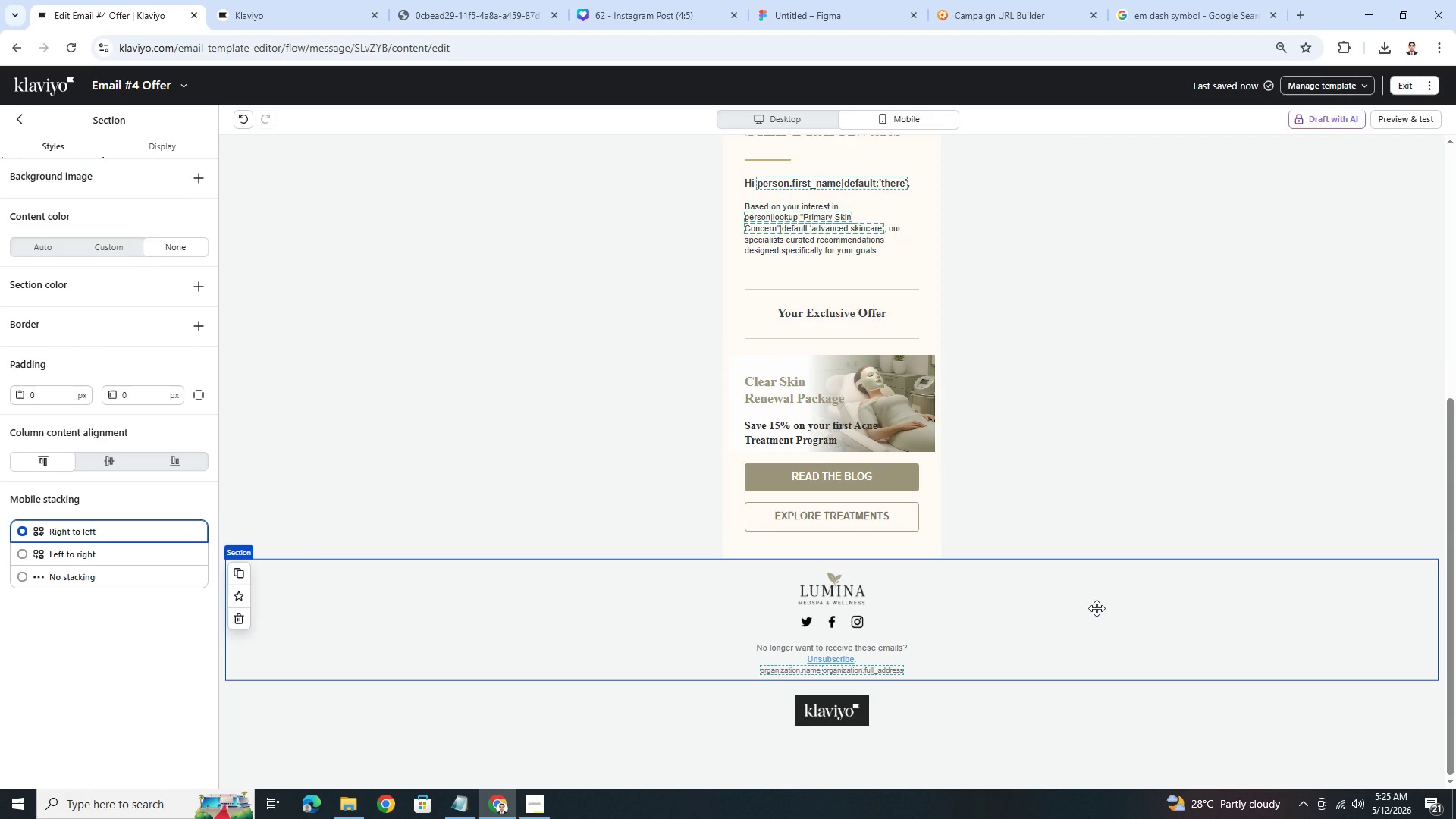 
left_click([241, 118])
 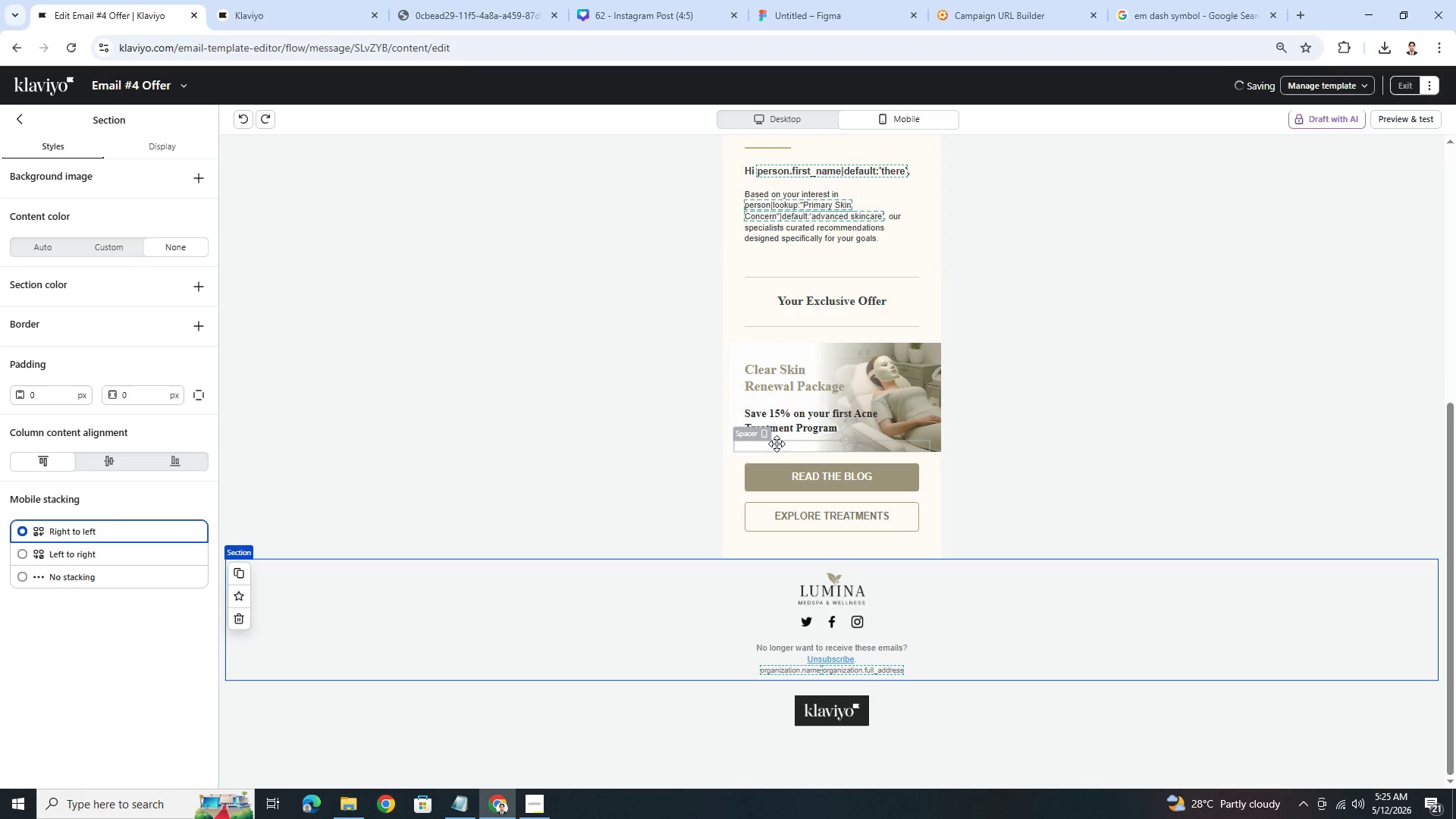 
left_click([776, 444])
 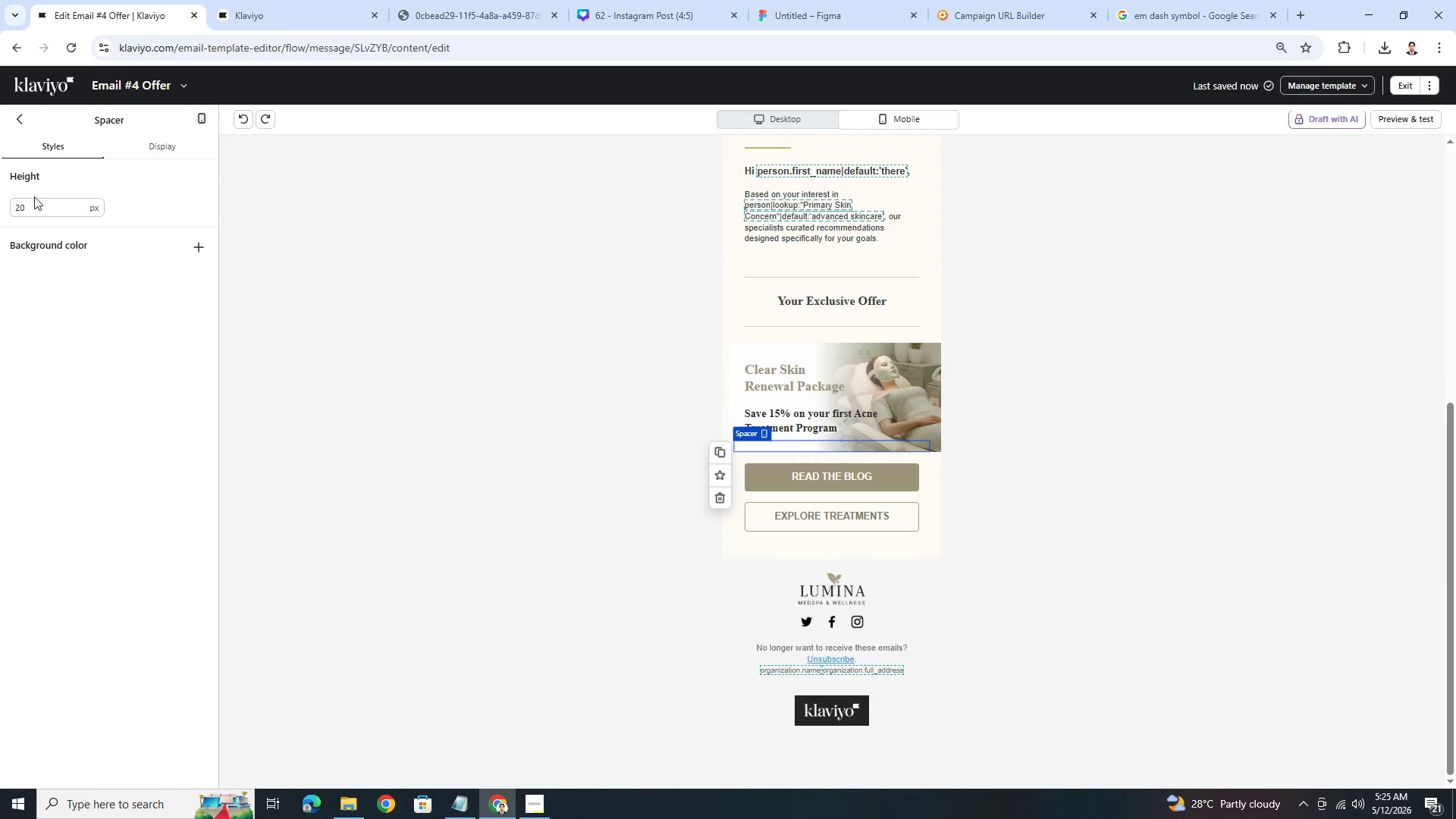 
double_click([39, 209])
 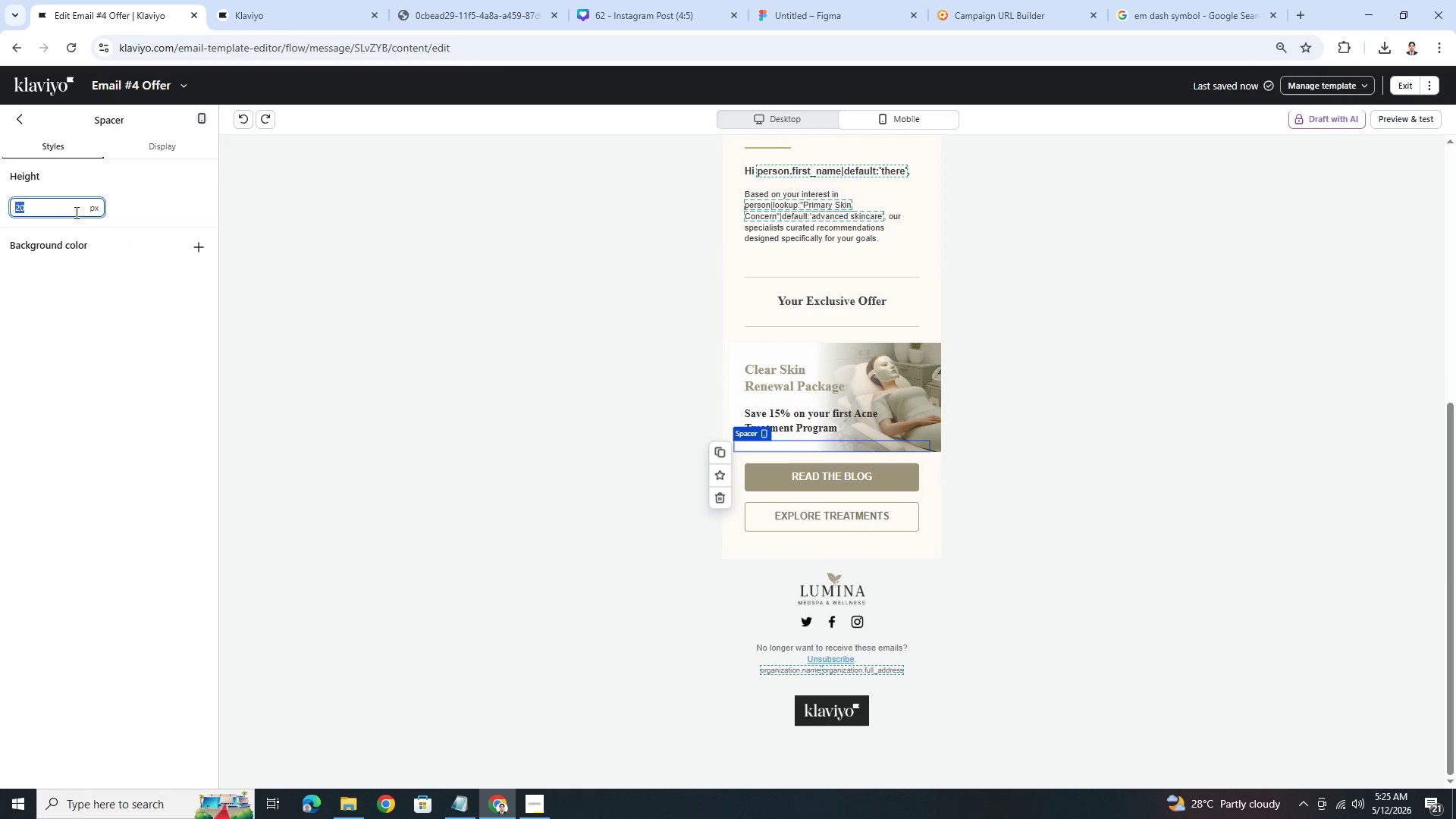 
key(ArrowUp)
 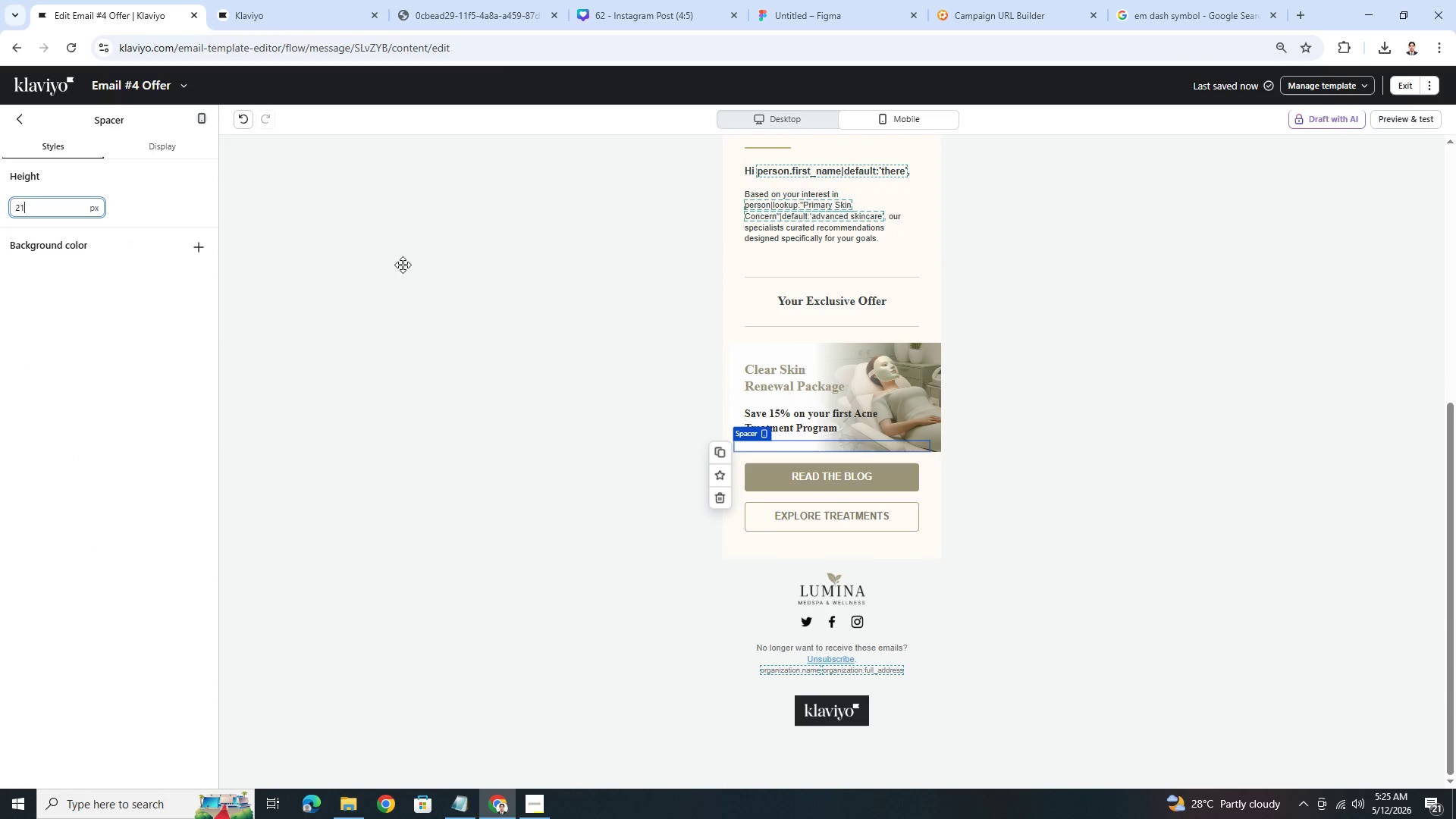 
key(ArrowDown)
 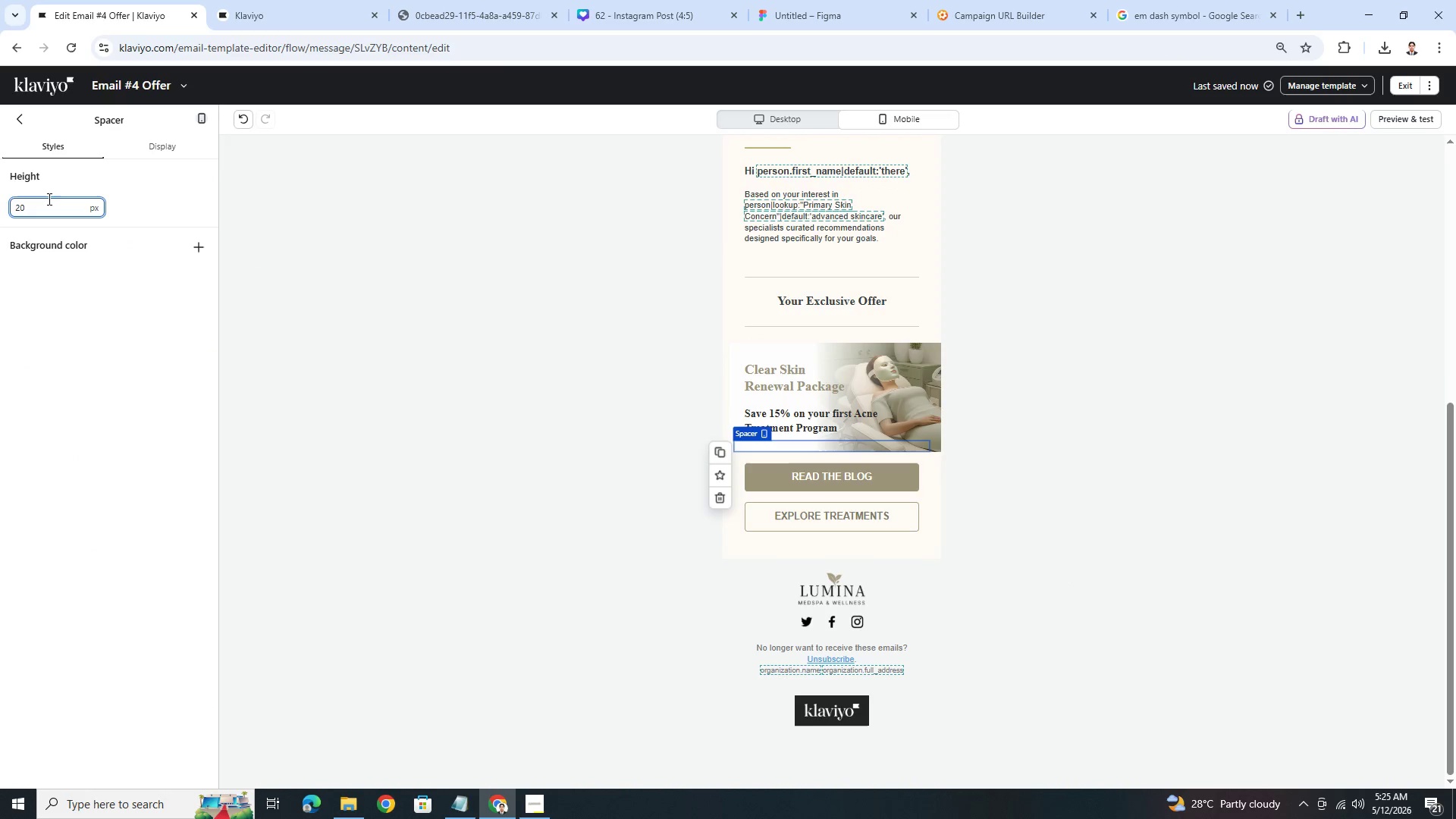 
double_click([51, 207])
 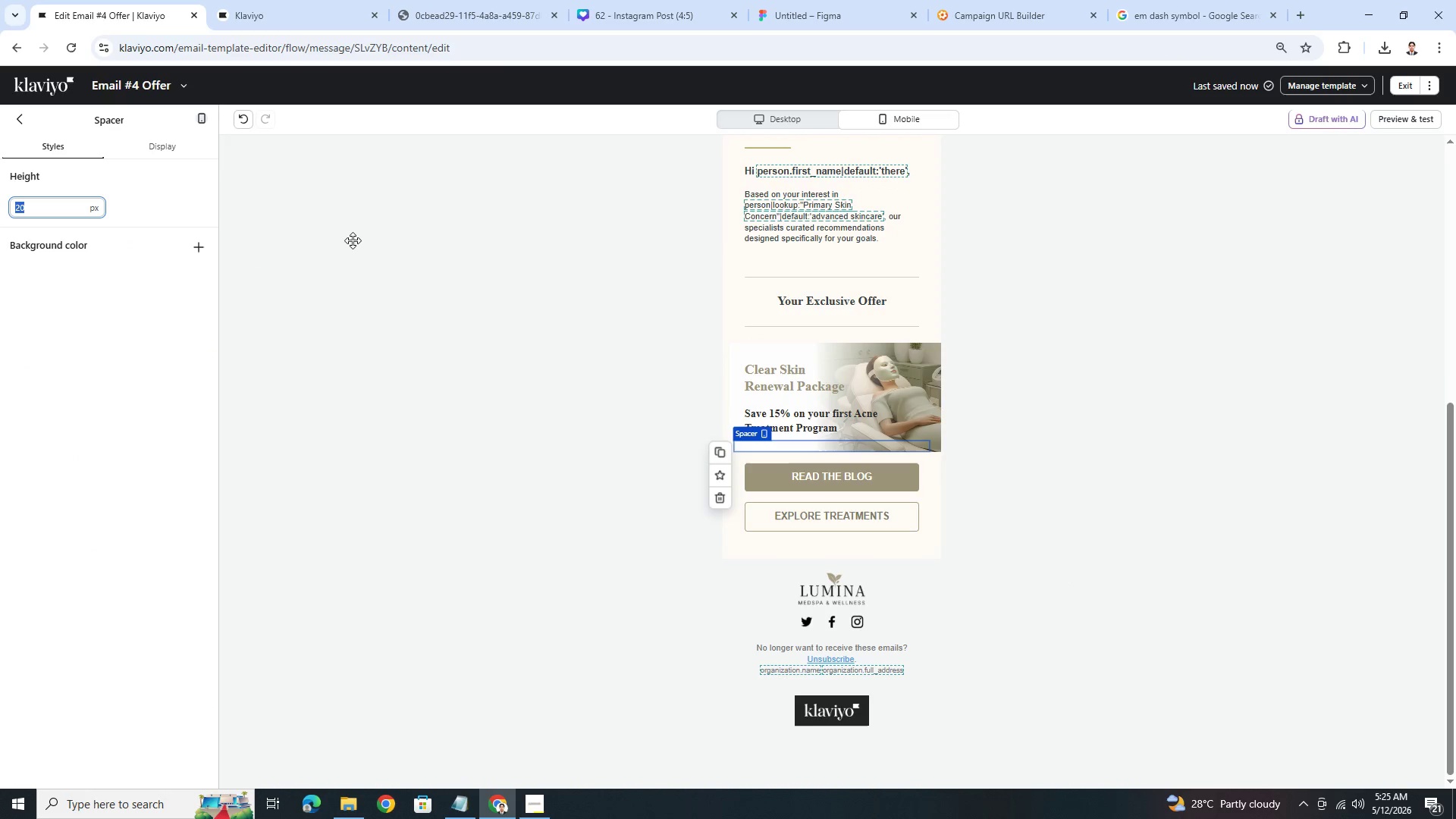 
hold_key(key=Numpad1, duration=0.33)
 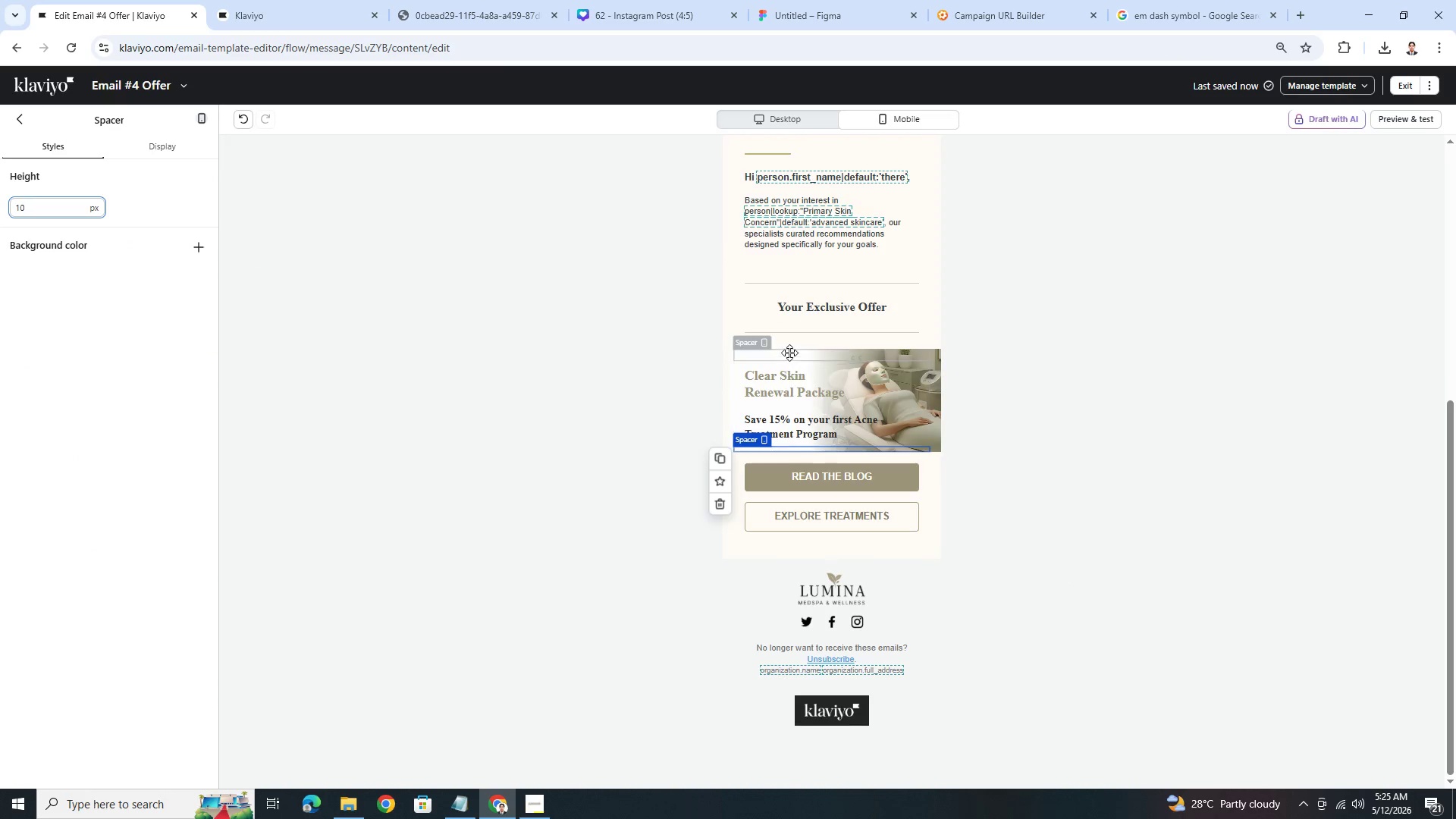 
key(Numpad0)
 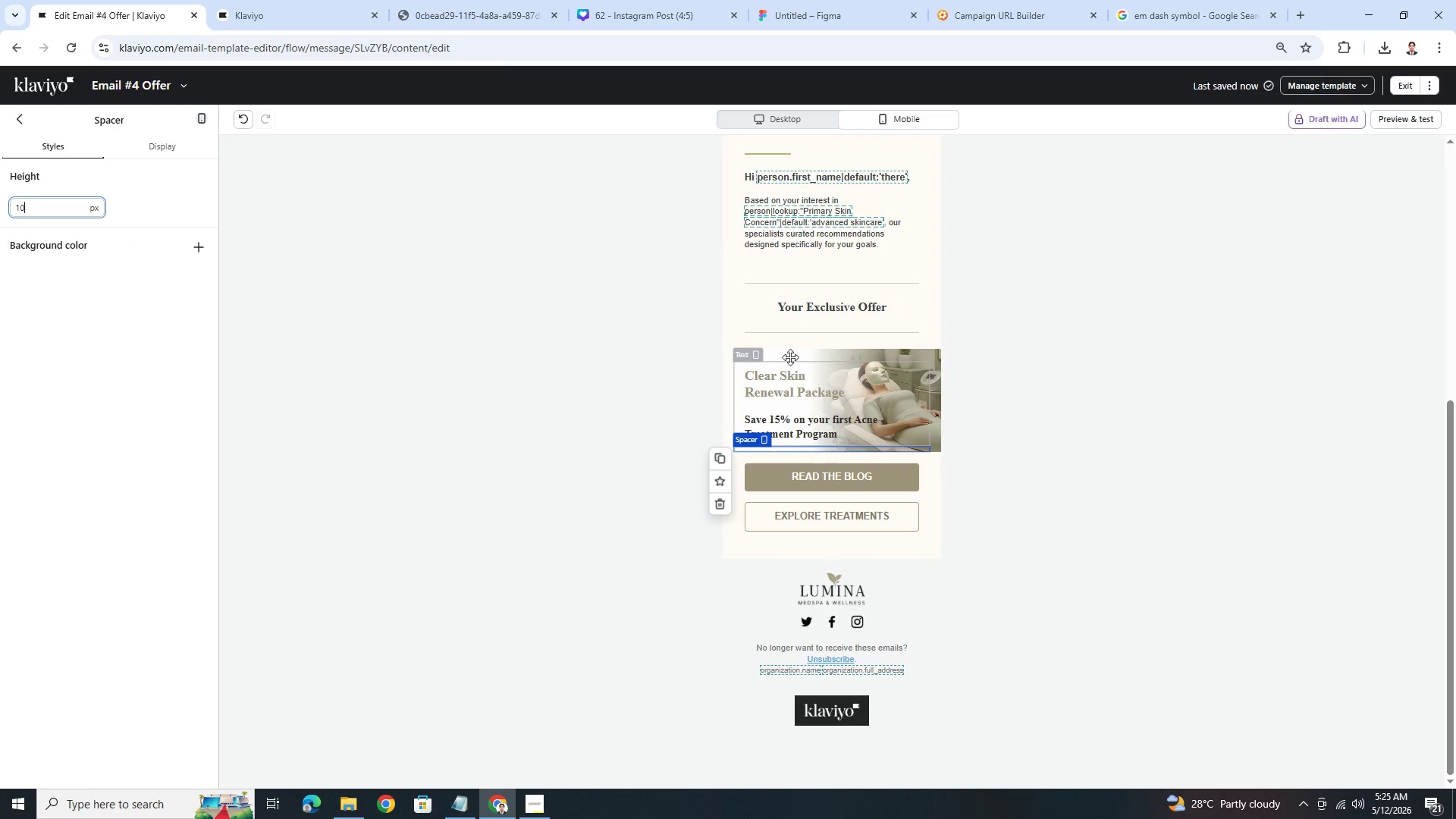 
left_click([789, 353])
 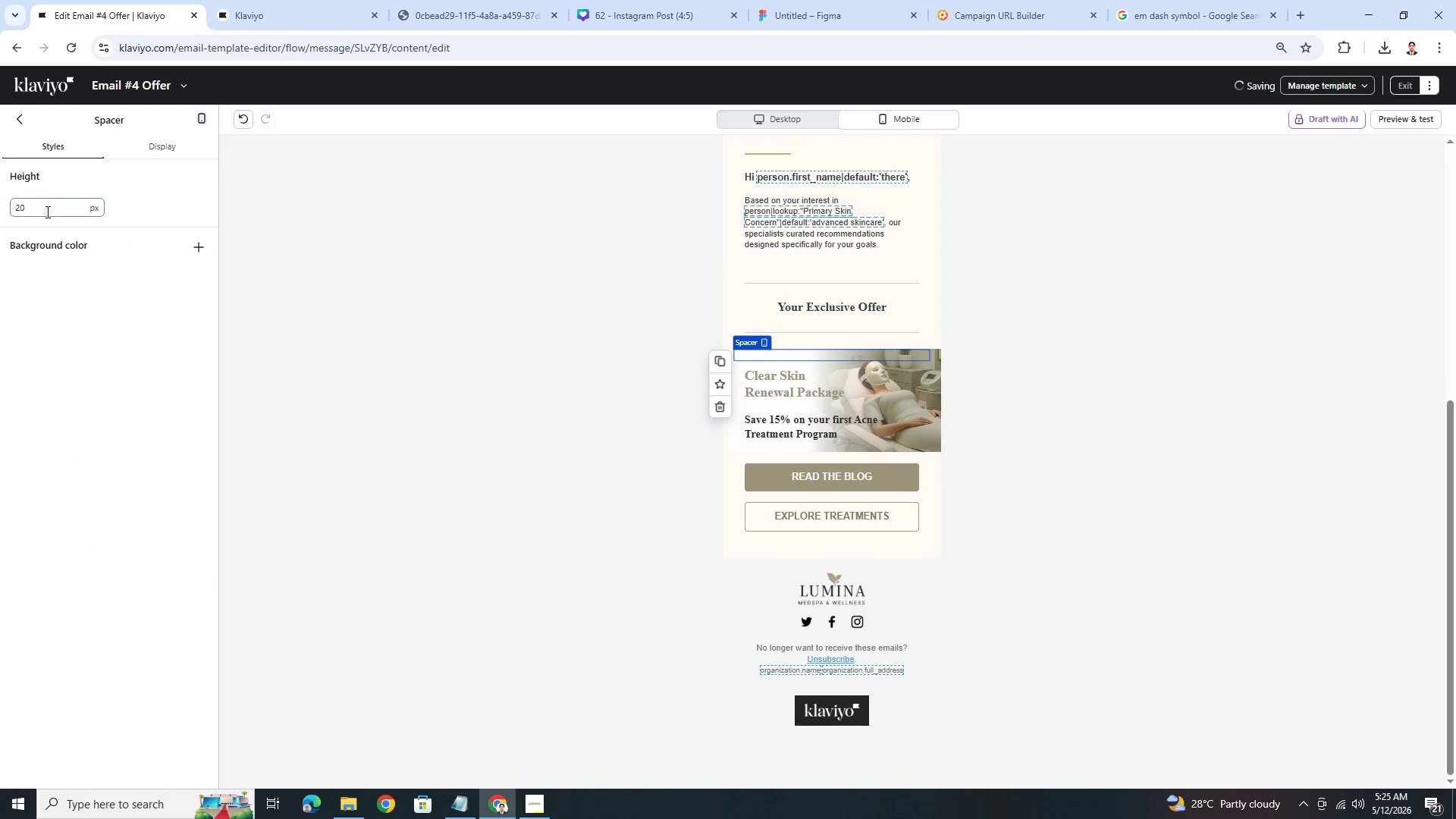 
double_click([46, 209])
 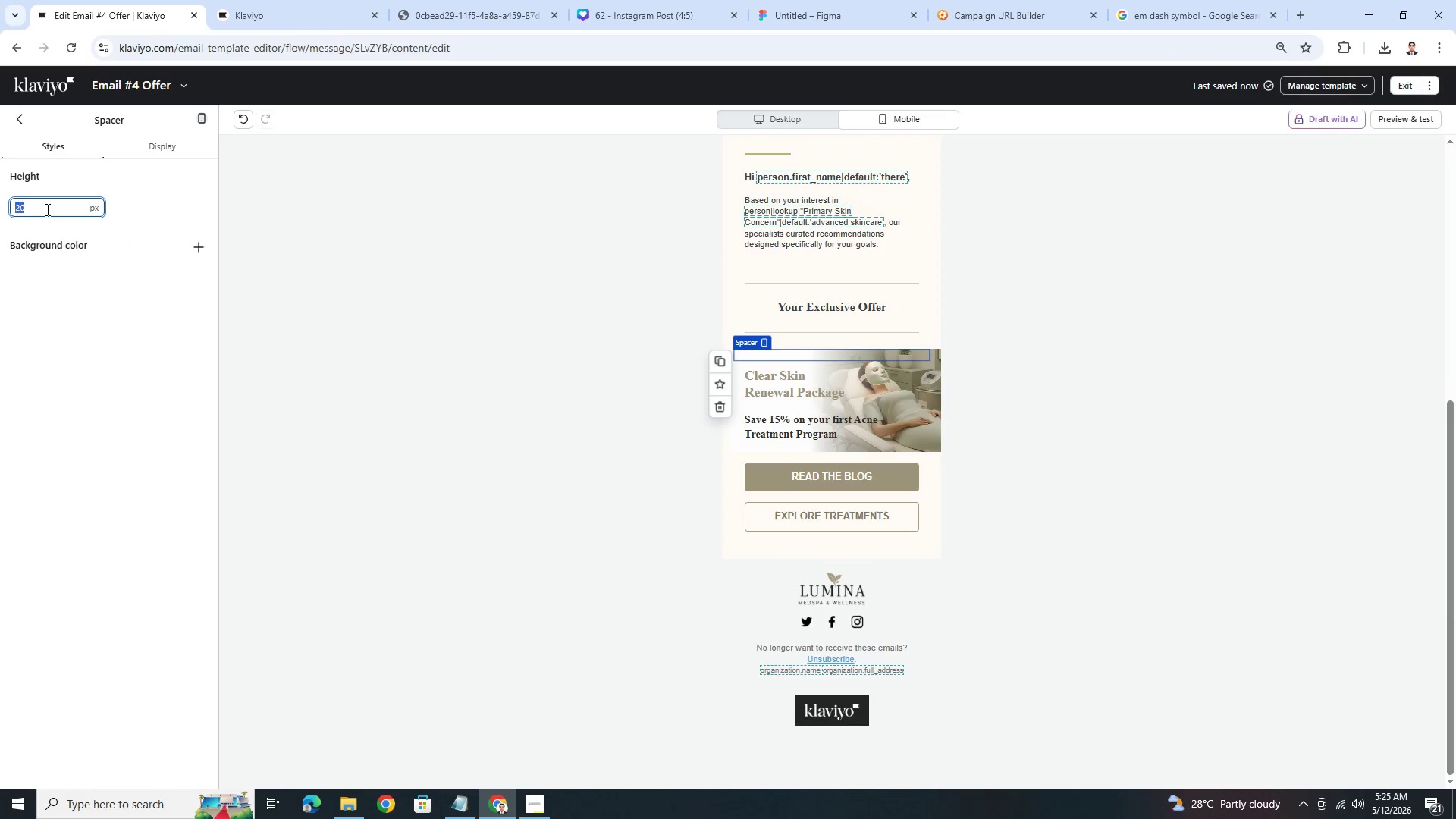 
key(Numpad1)
 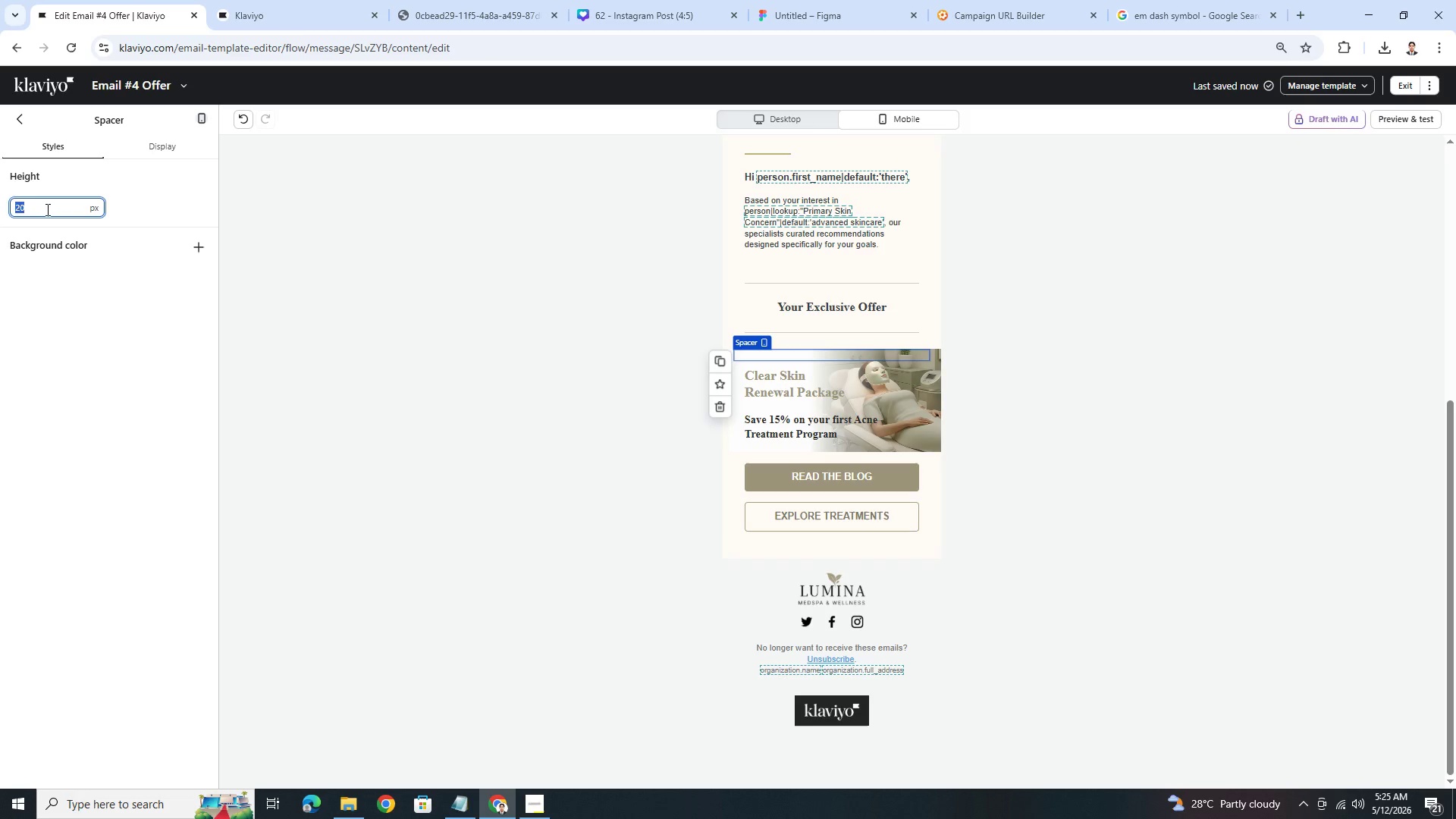 
key(Numpad0)
 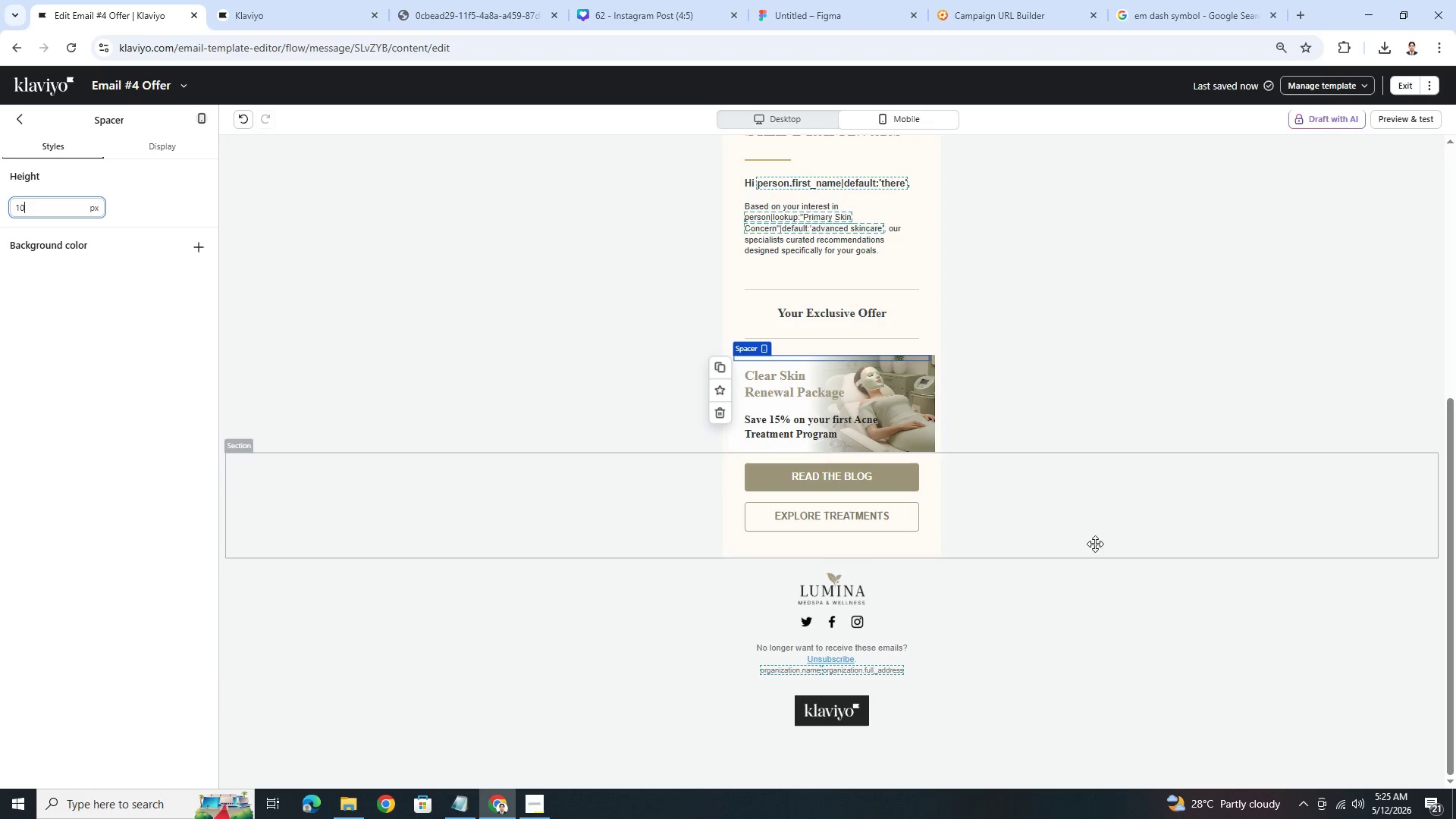 
left_click([1088, 562])
 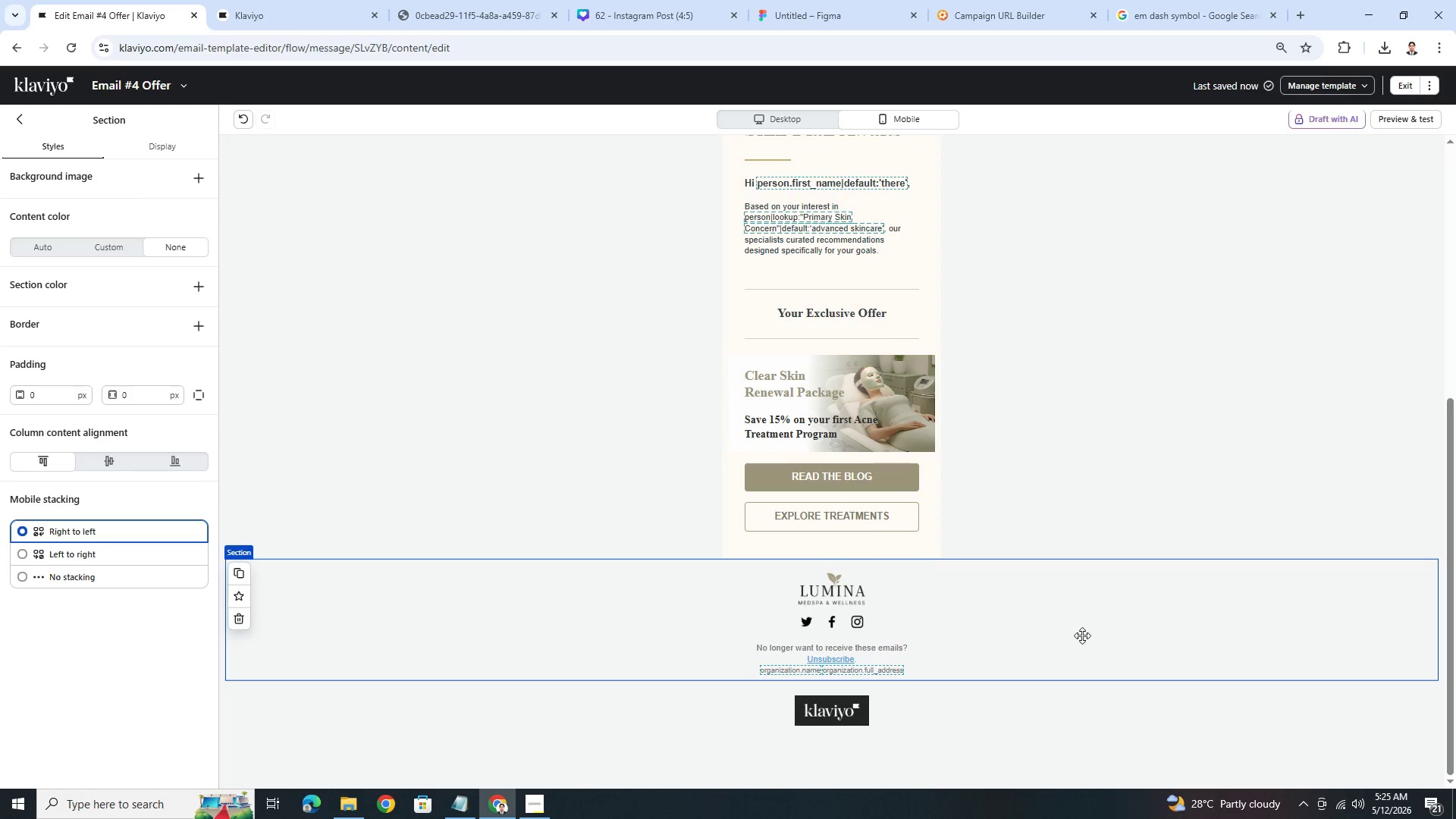 
left_click([1115, 659])
 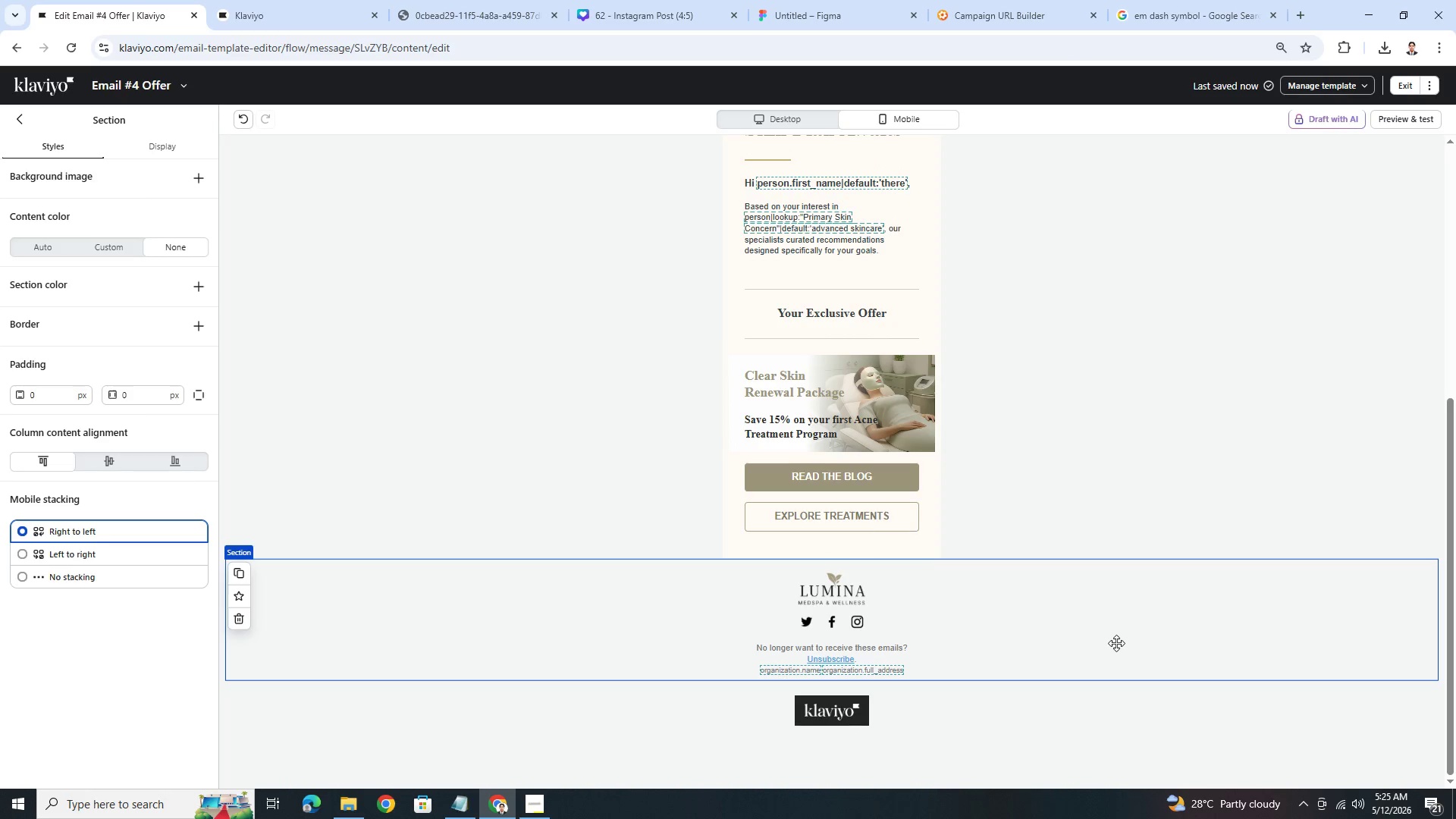 
scroll: coordinate [1116, 643], scroll_direction: up, amount: 2.0
 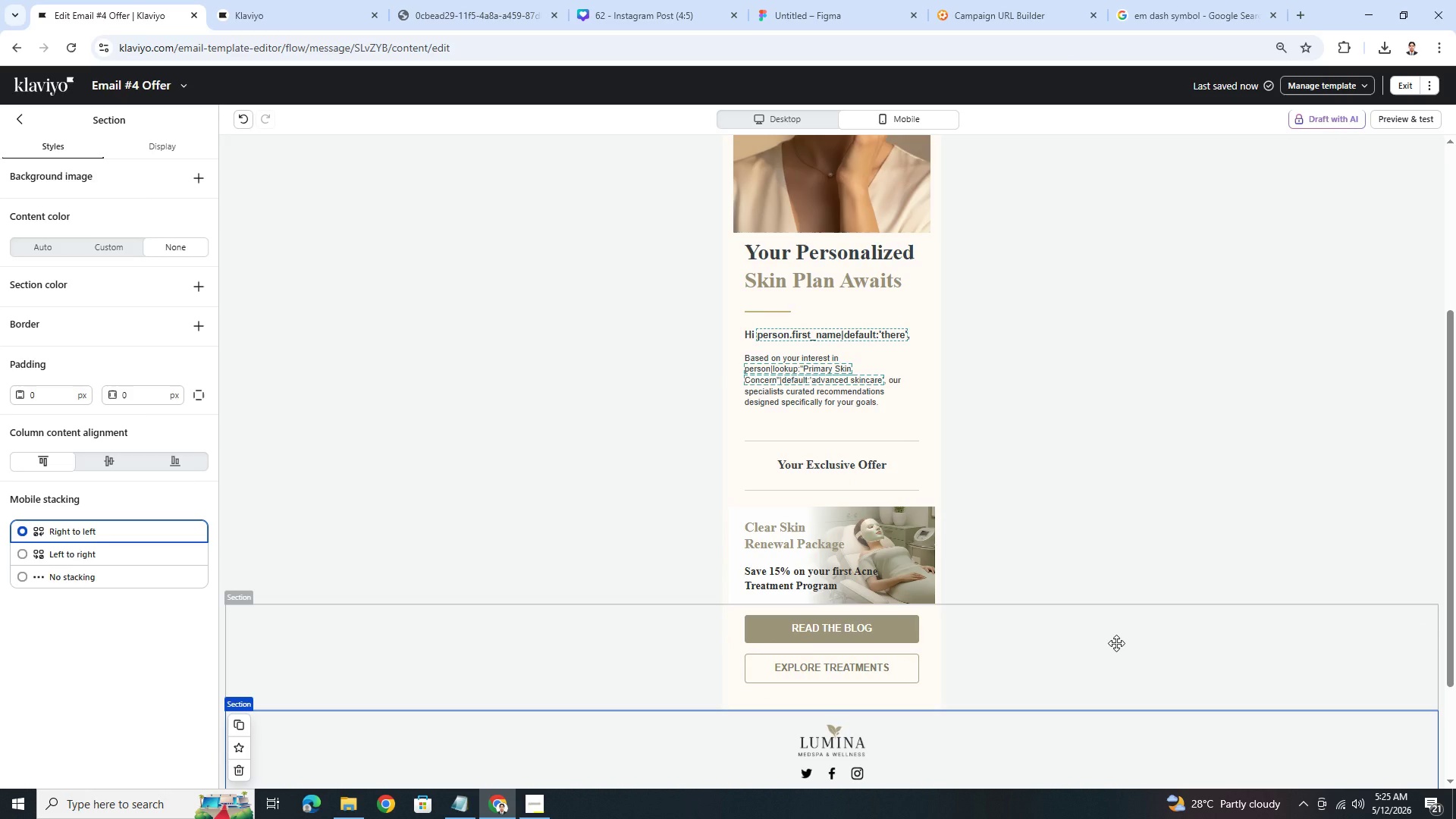 
scroll: coordinate [1116, 643], scroll_direction: down, amount: 1.0
 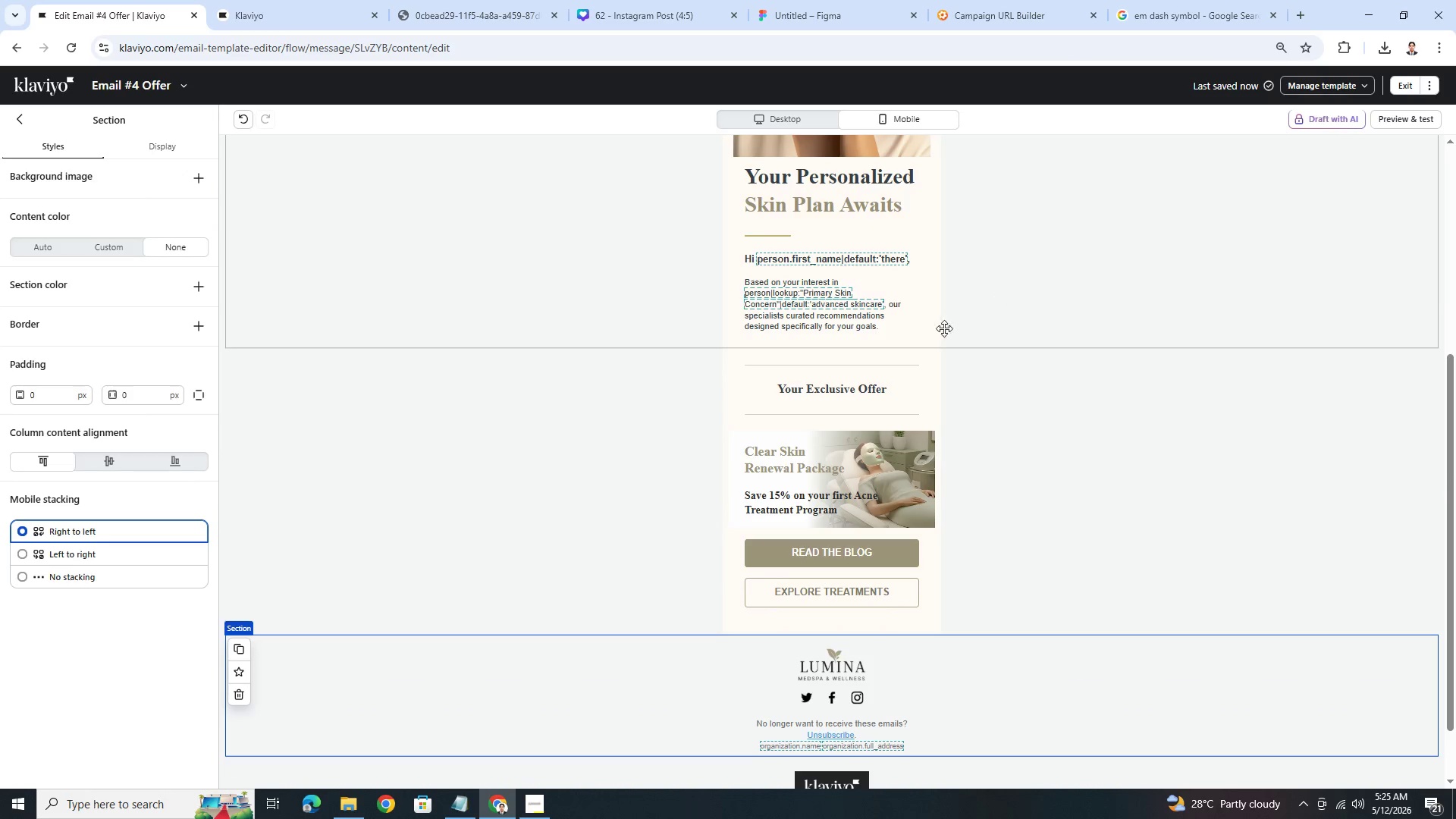 
scroll: coordinate [1260, 347], scroll_direction: up, amount: 3.0
 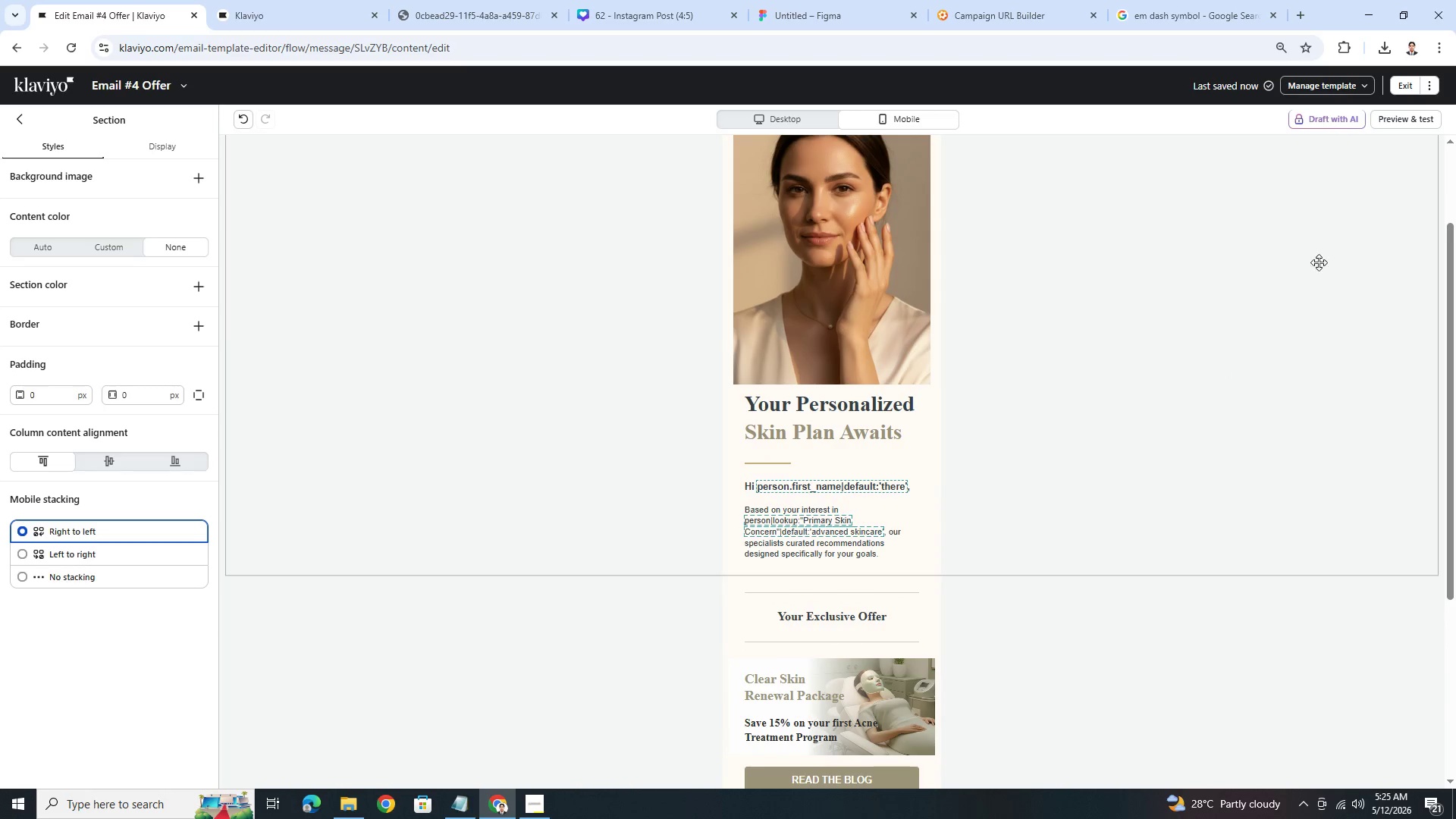 
left_click([1401, 122])
 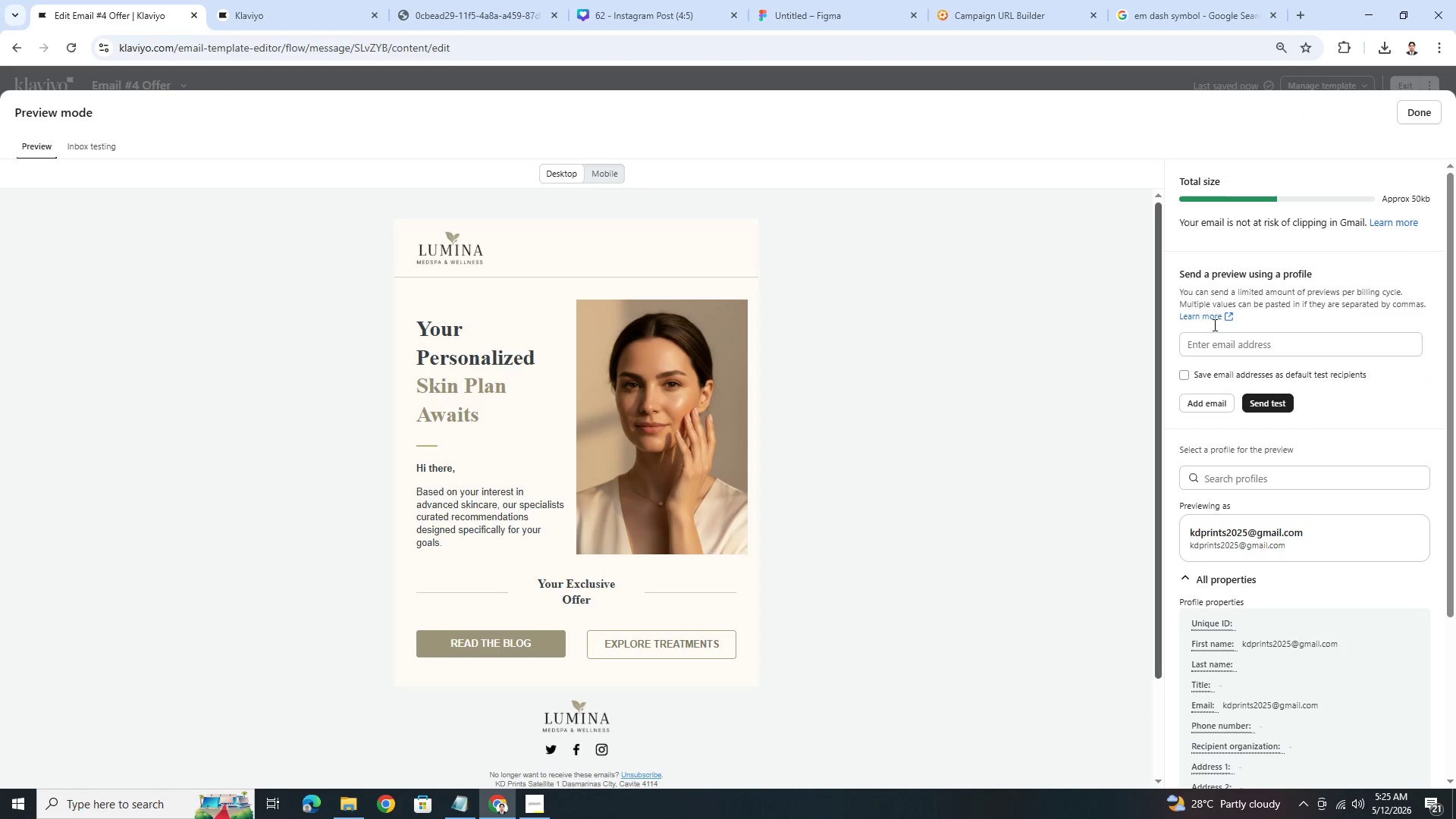 
left_click([1438, 112])
 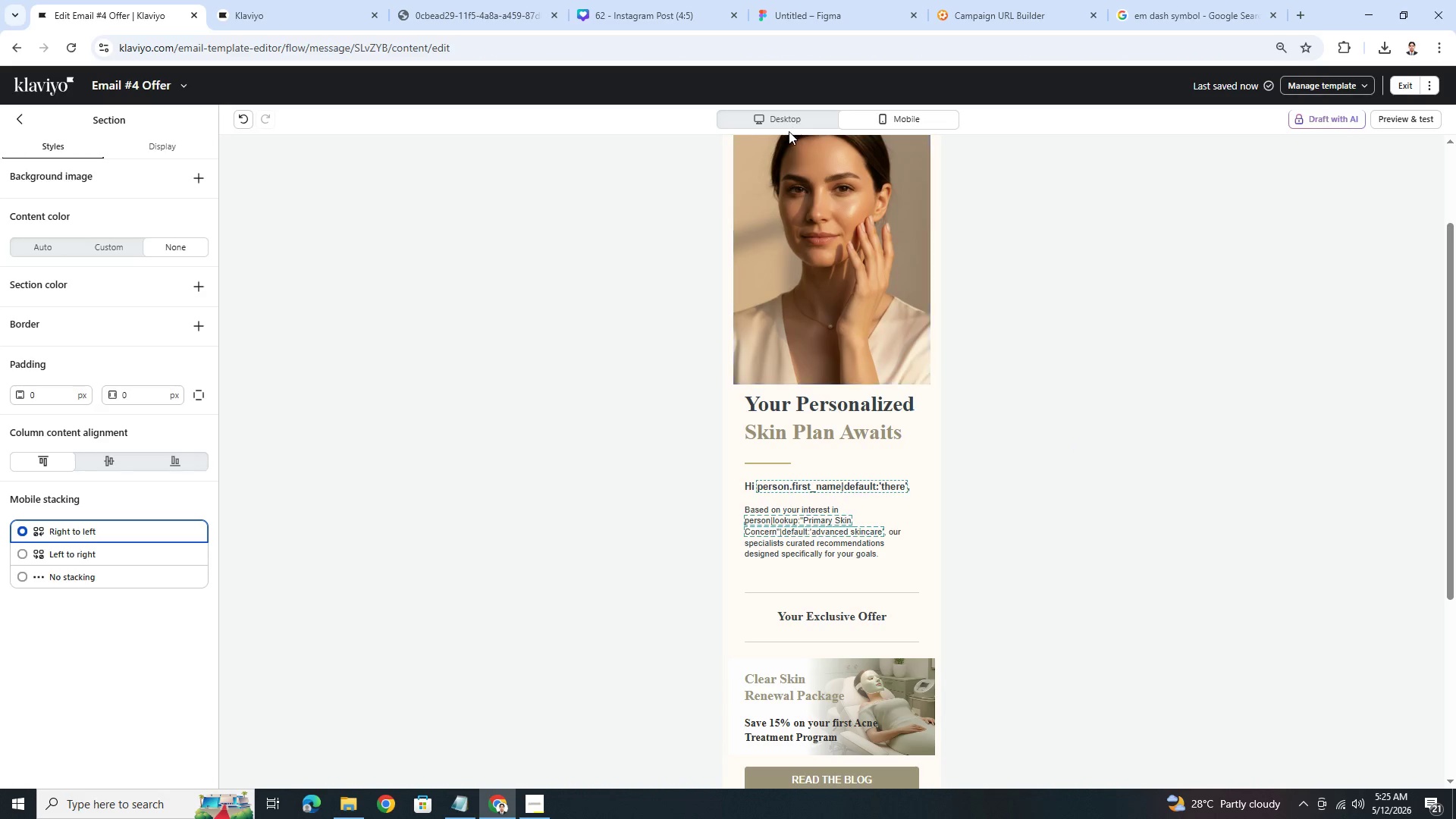 
left_click([787, 126])
 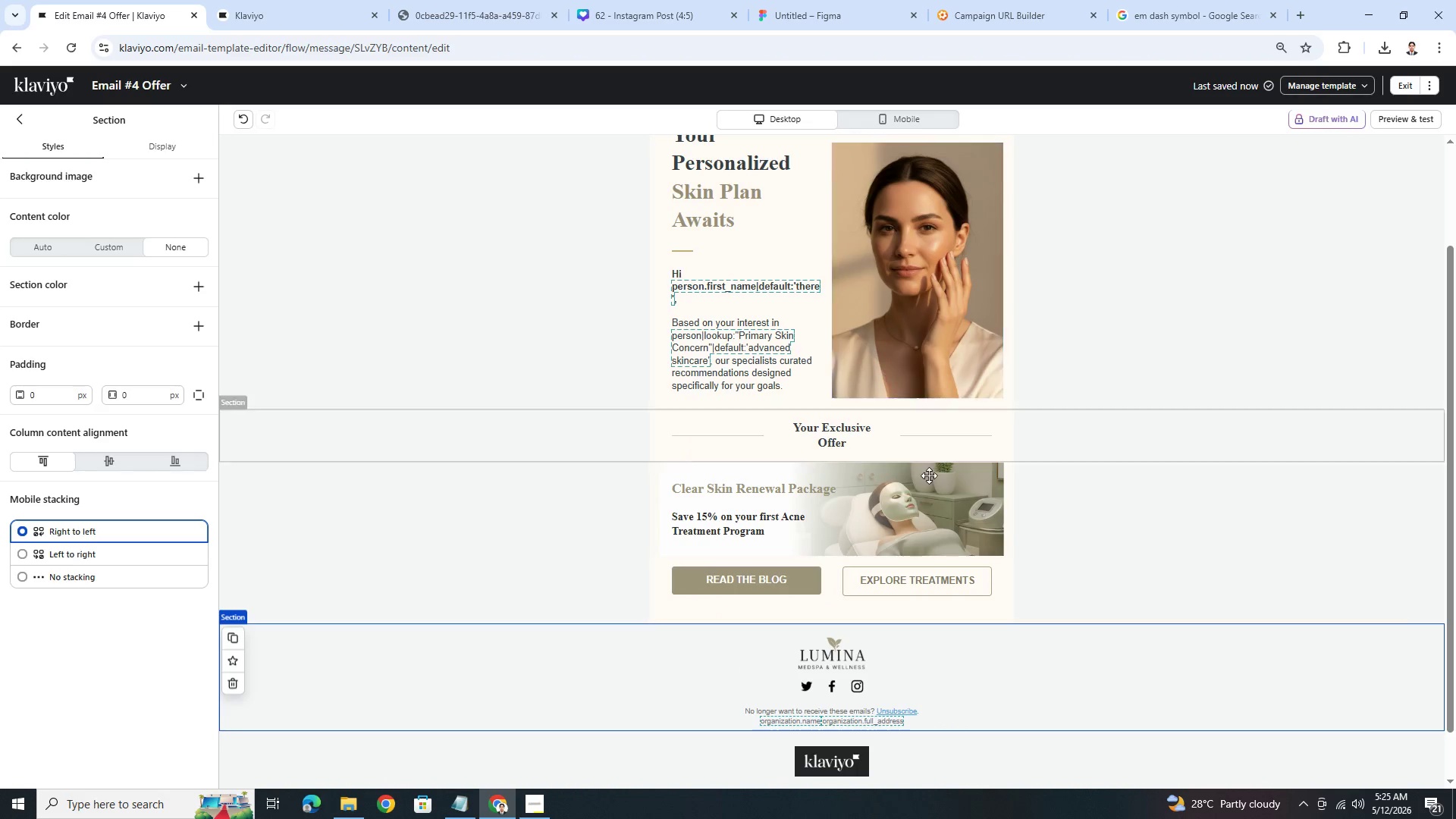 
scroll: coordinate [942, 504], scroll_direction: down, amount: 5.0
 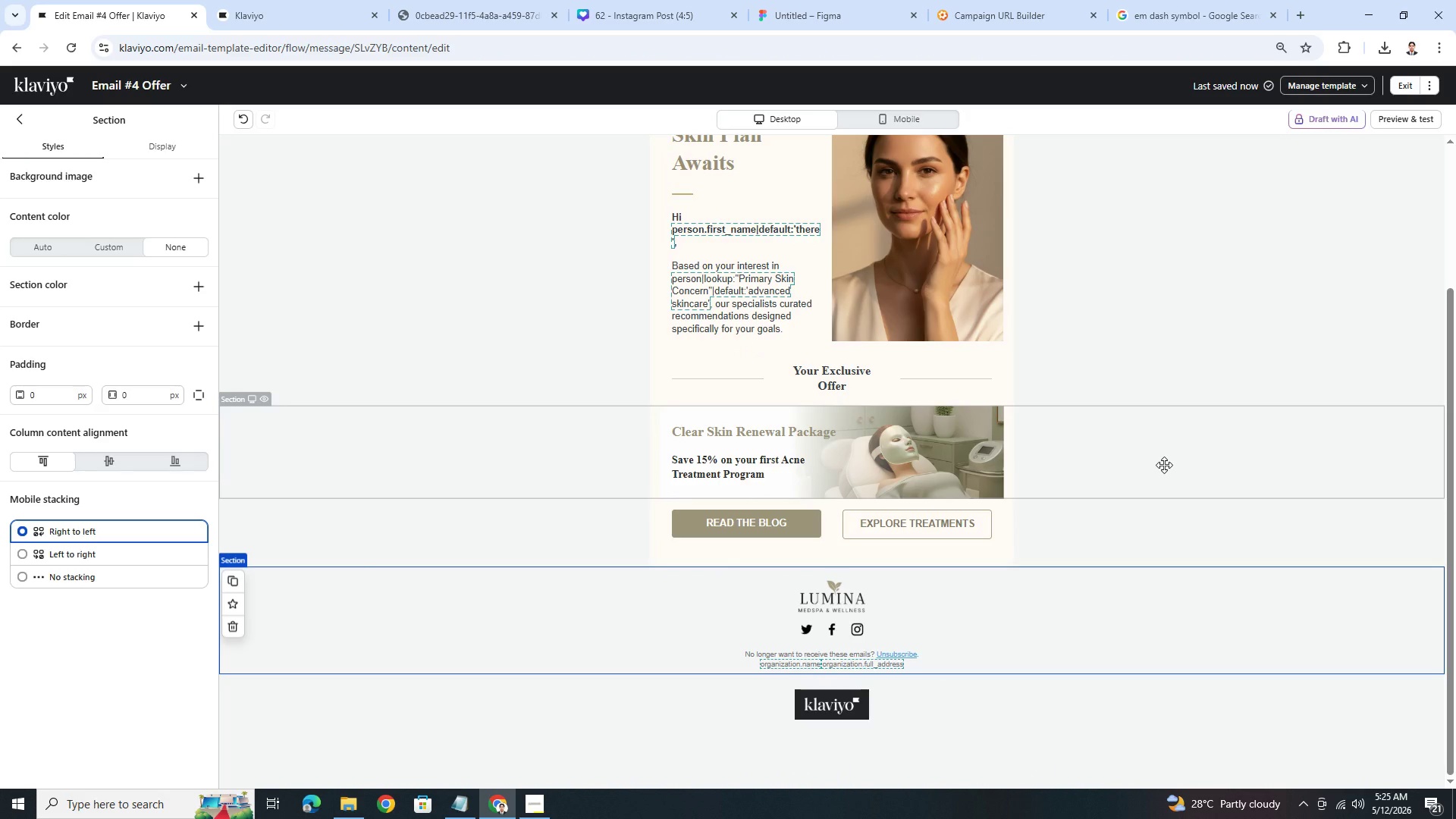 
left_click([1164, 465])
 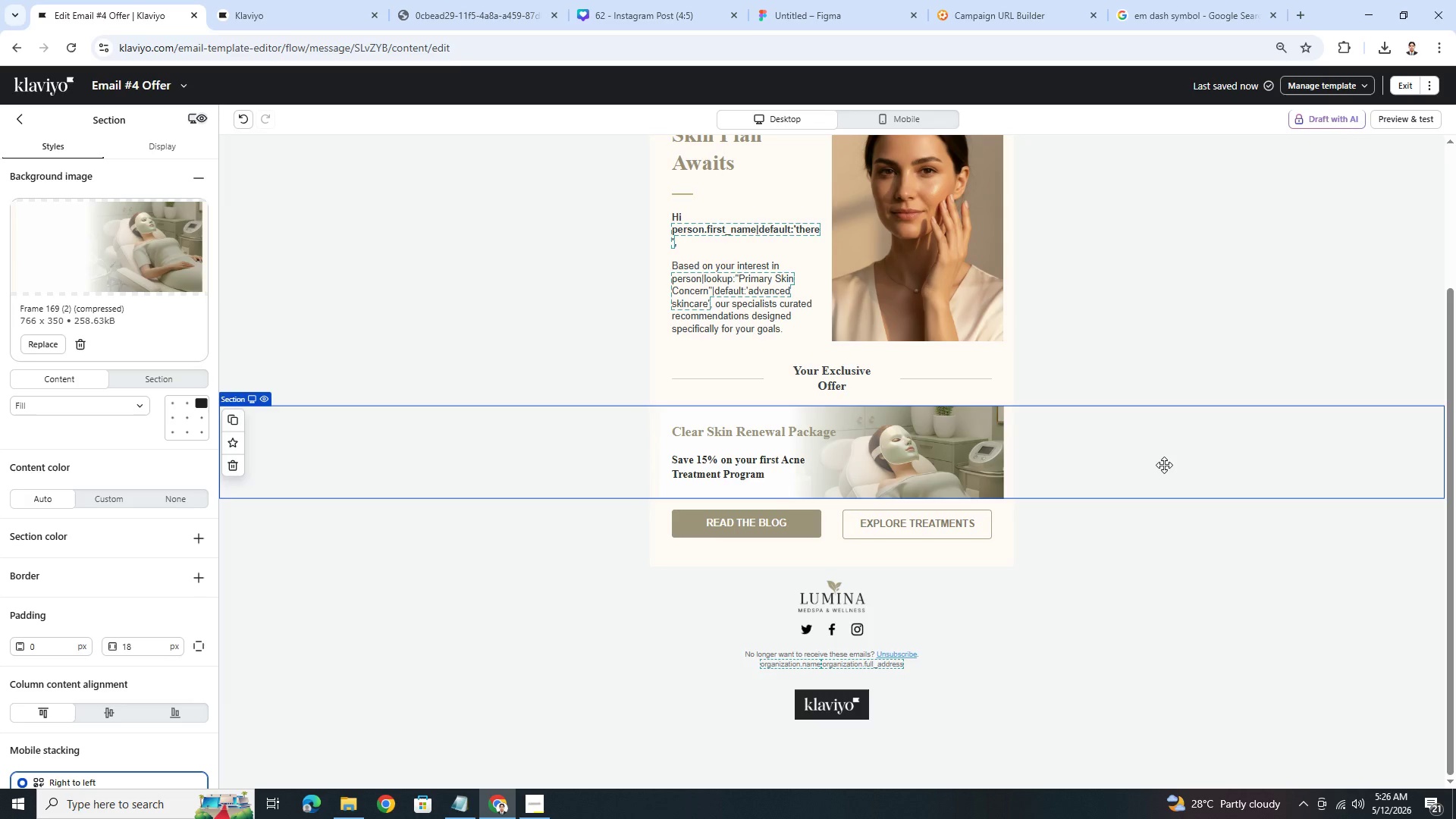 
wait(29.06)
 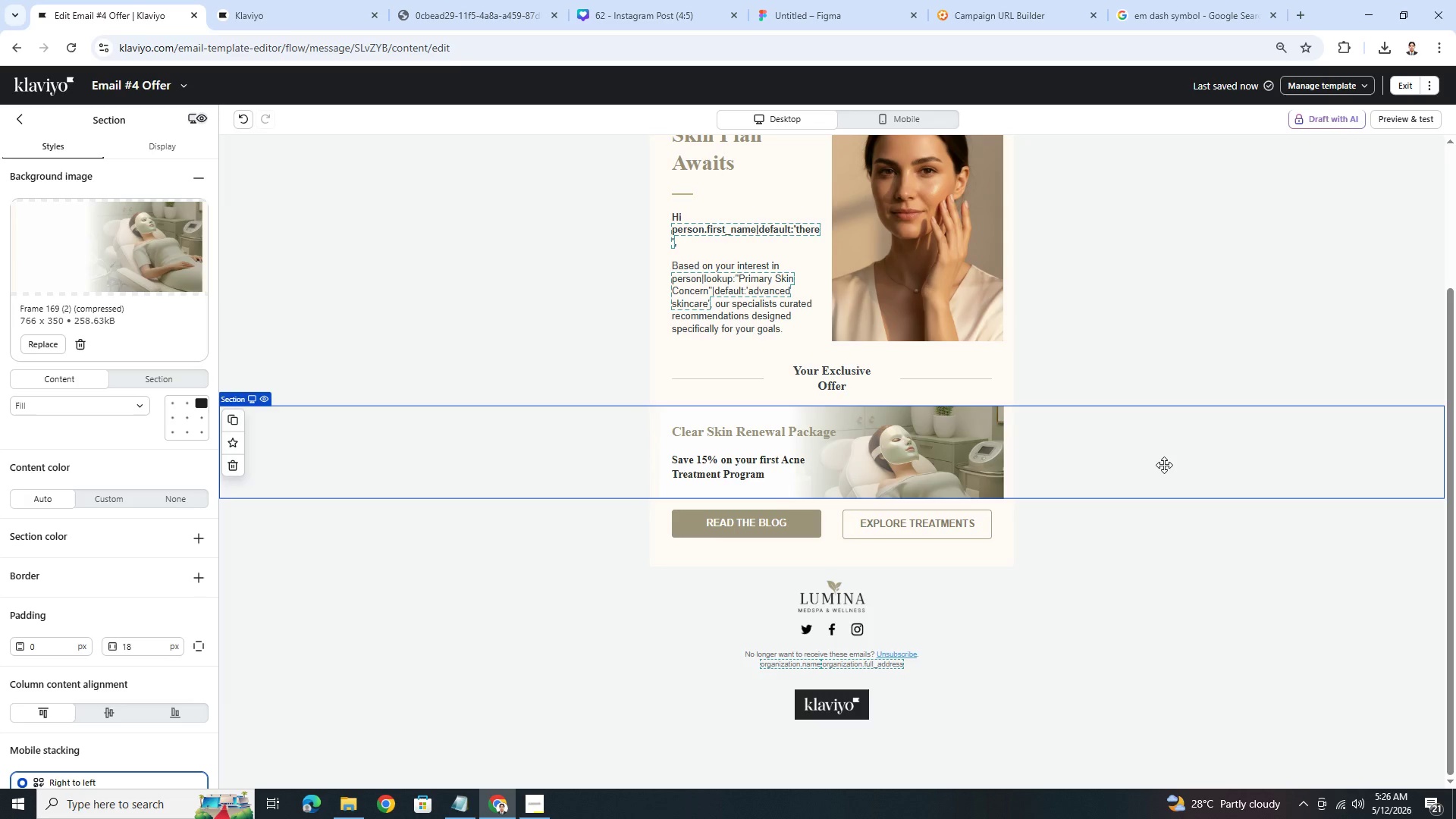 
left_click([1166, 559])
 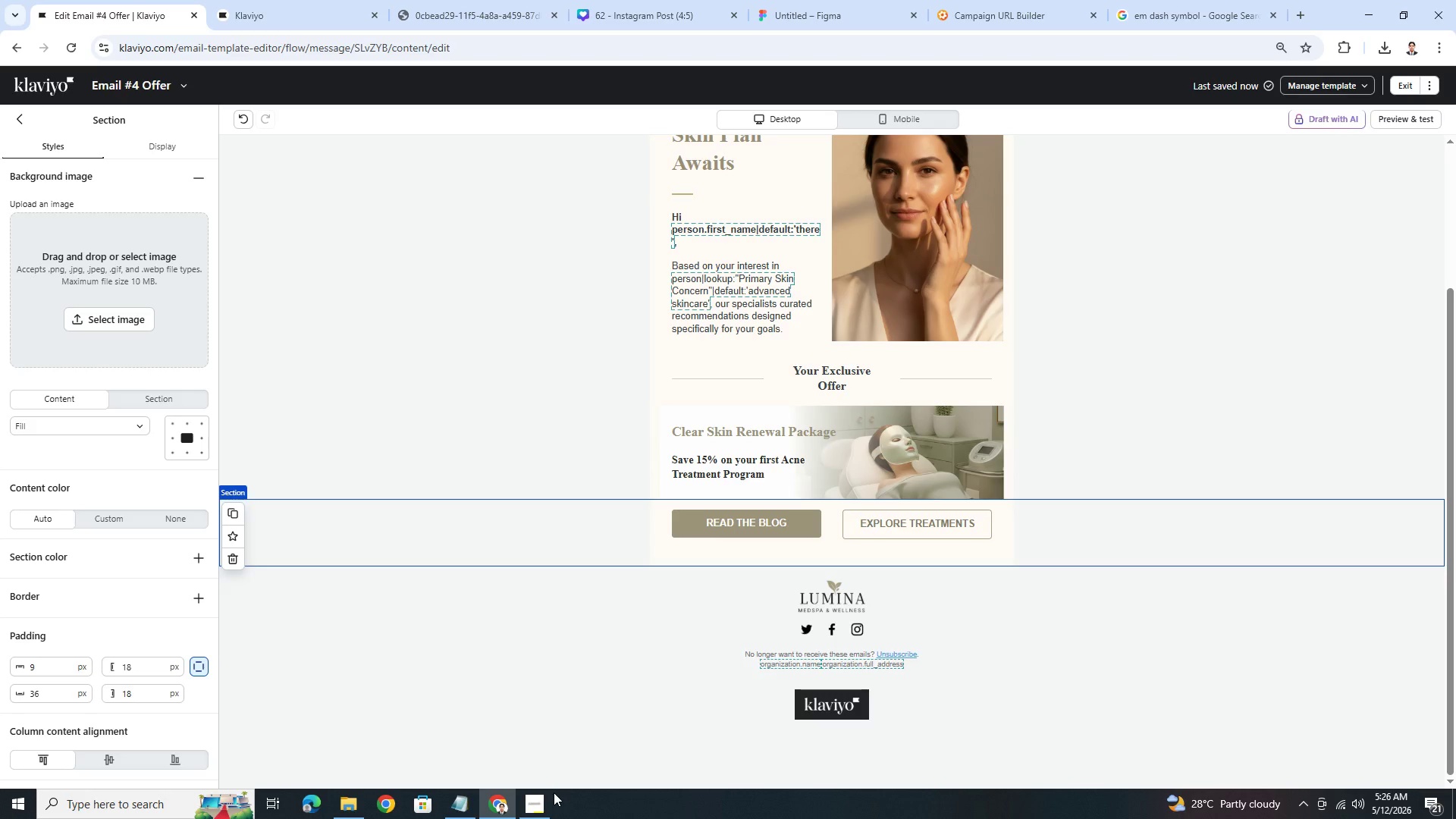 
wait(24.17)
 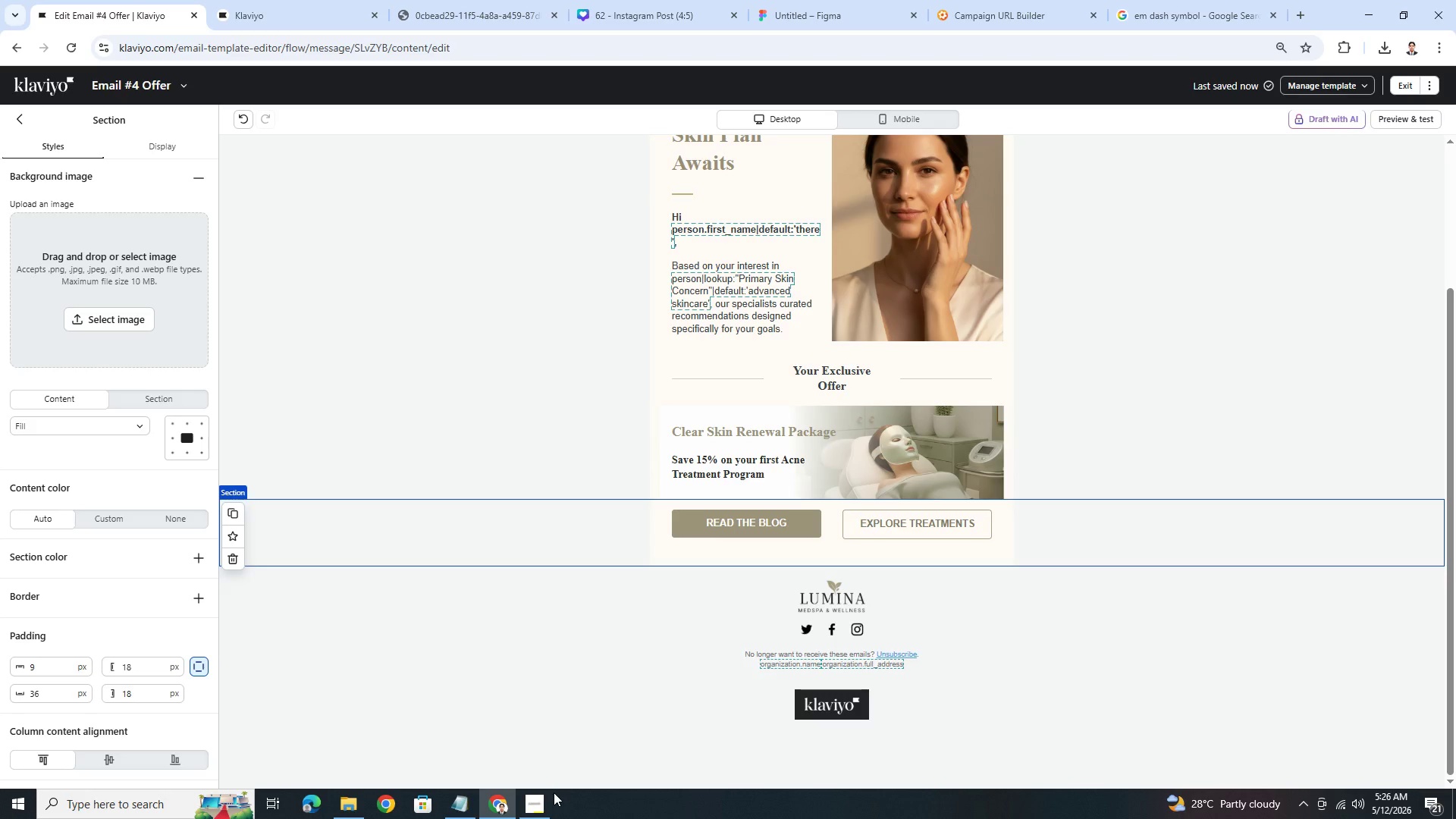 
left_click([756, 533])
 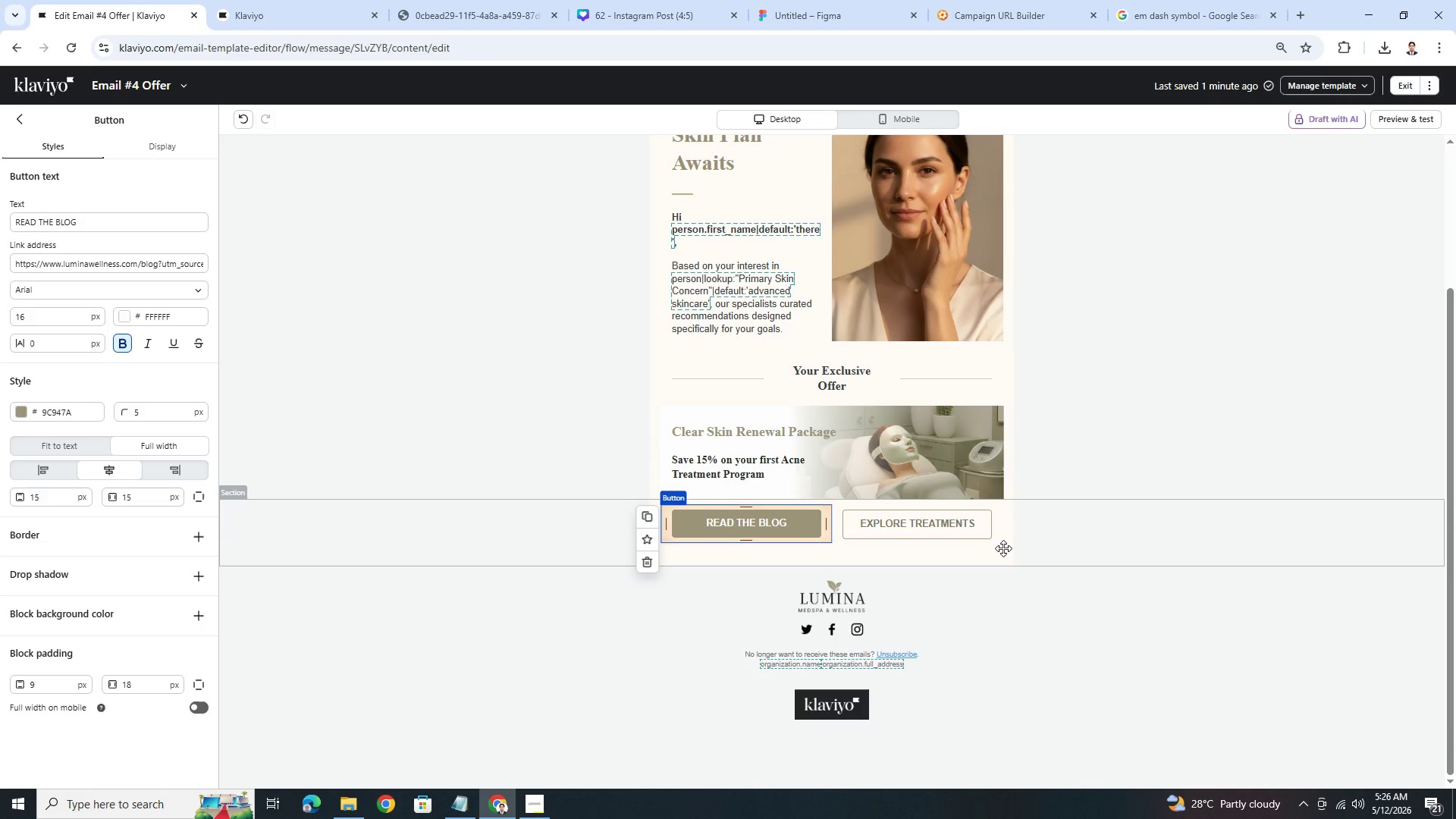 
wait(8.22)
 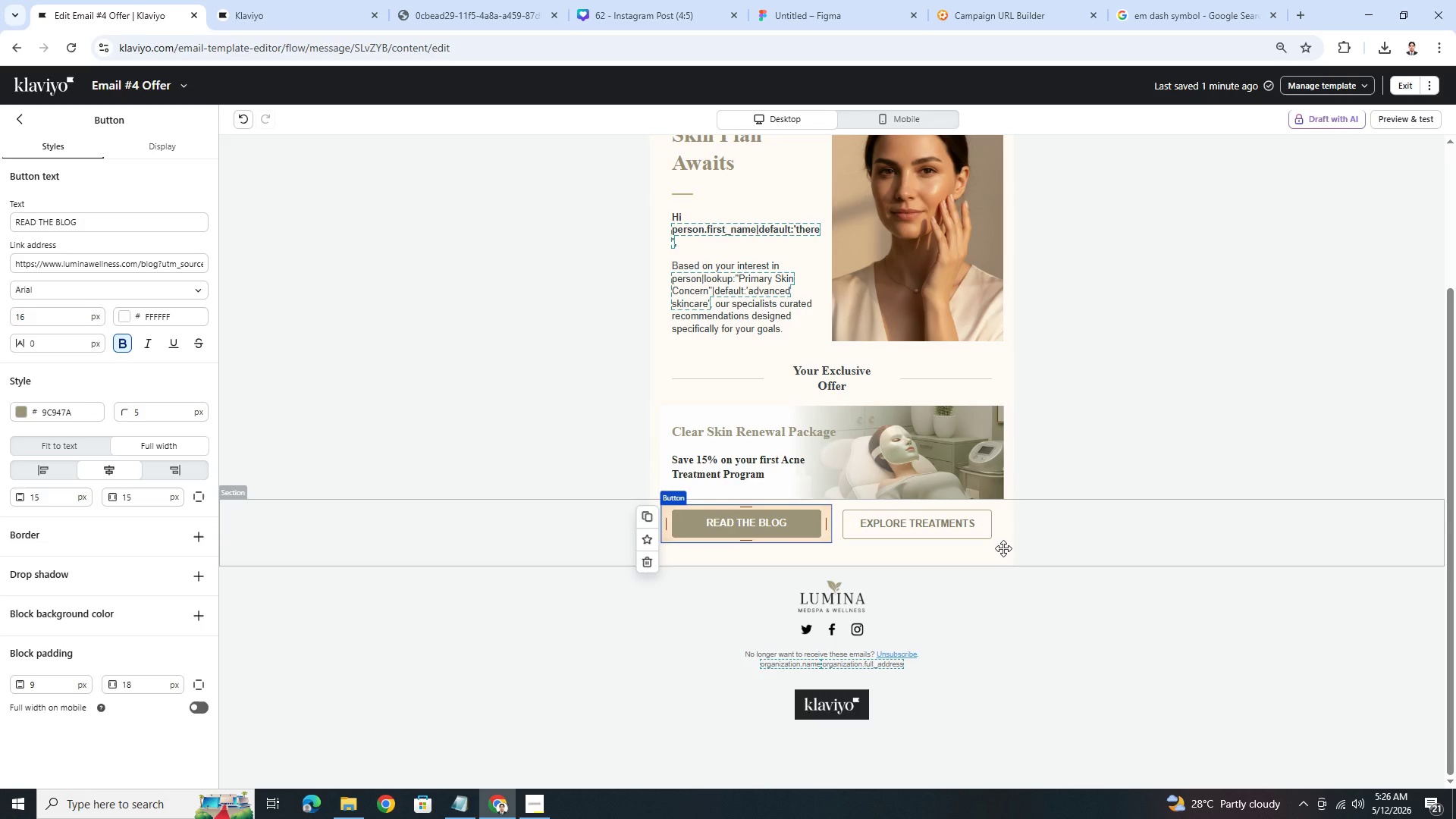 
left_click([997, 529])
 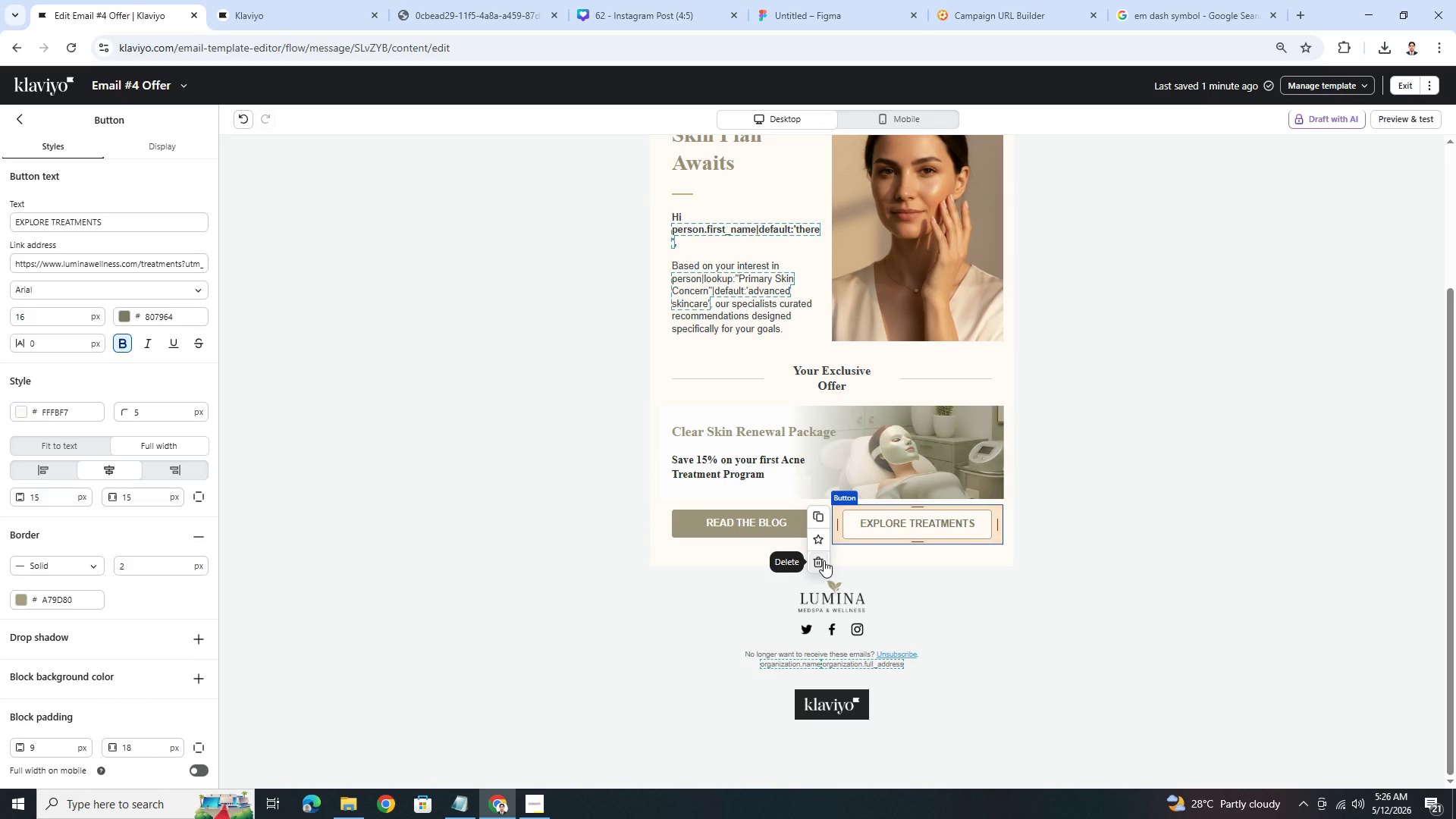 
left_click([824, 560])
 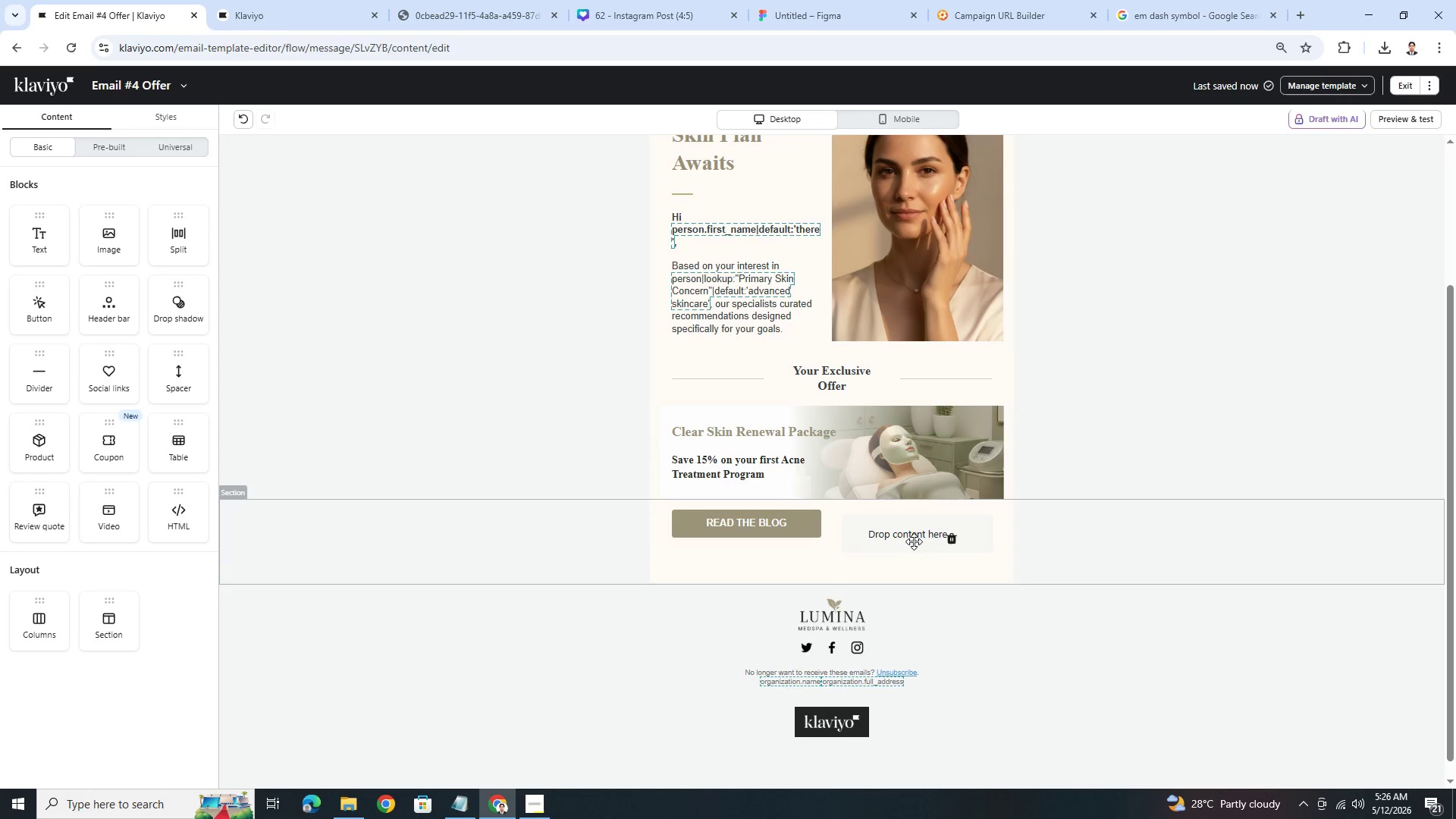 
left_click([951, 537])
 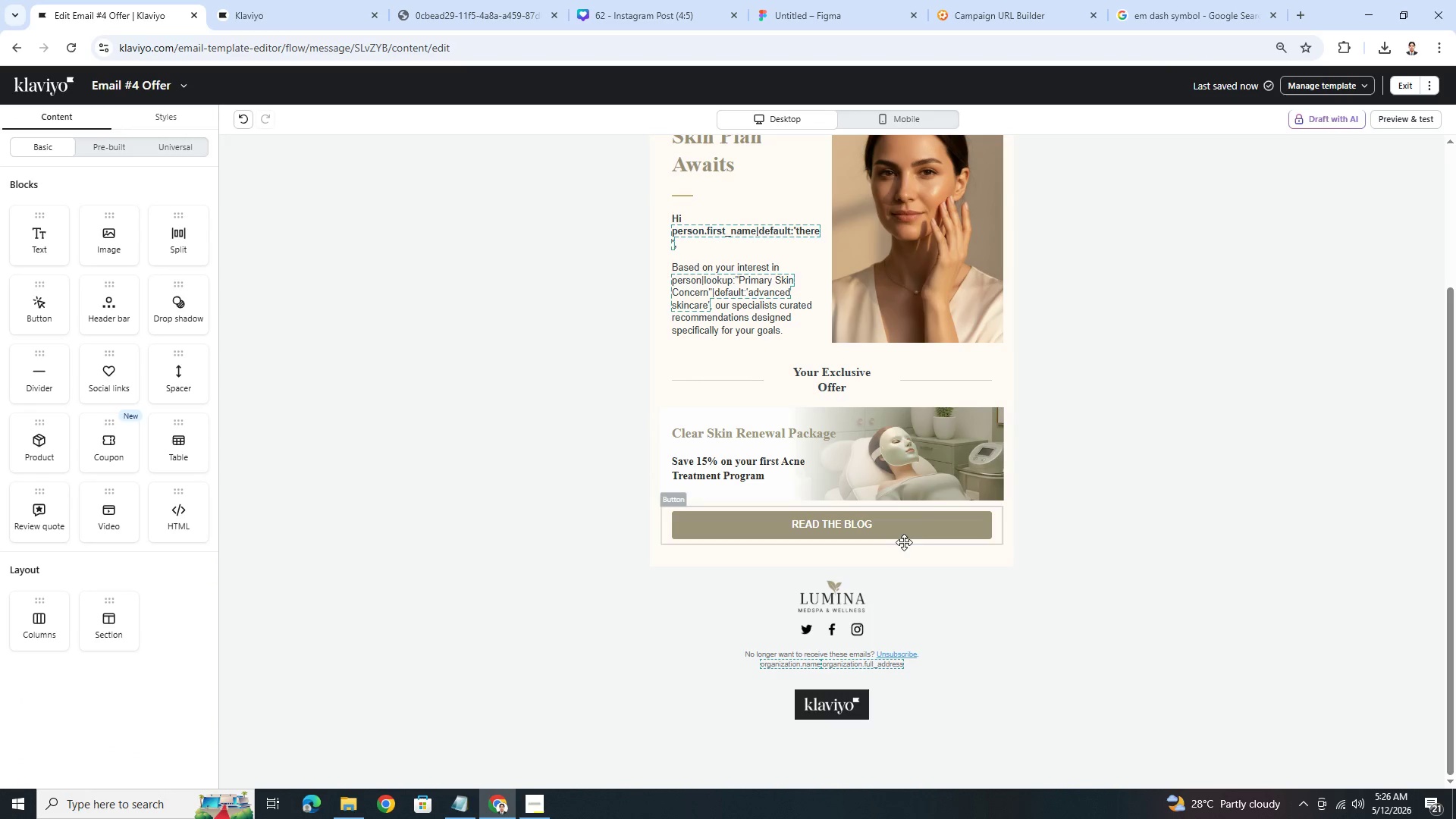 
left_click([893, 534])
 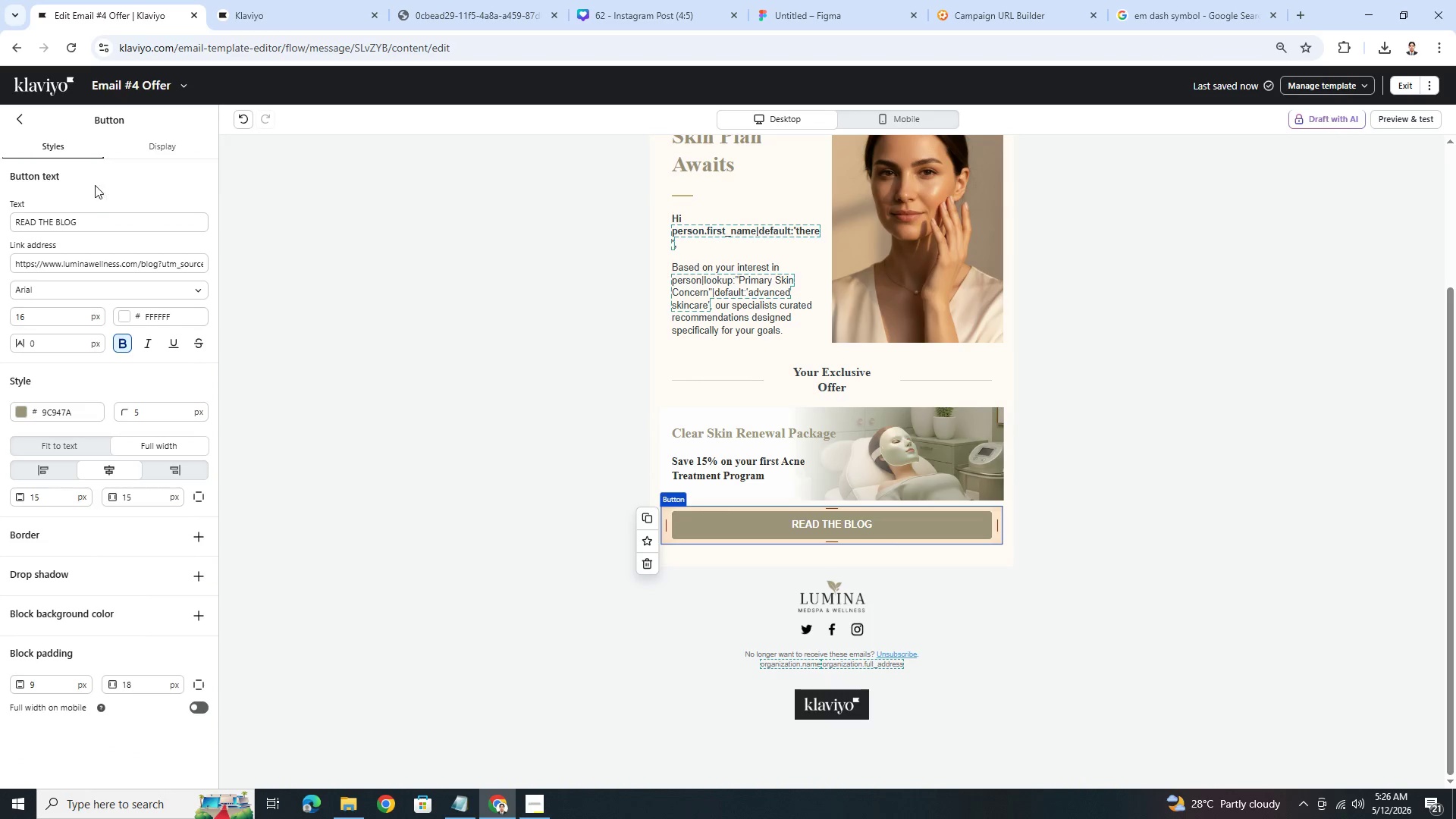 
double_click([94, 227])
 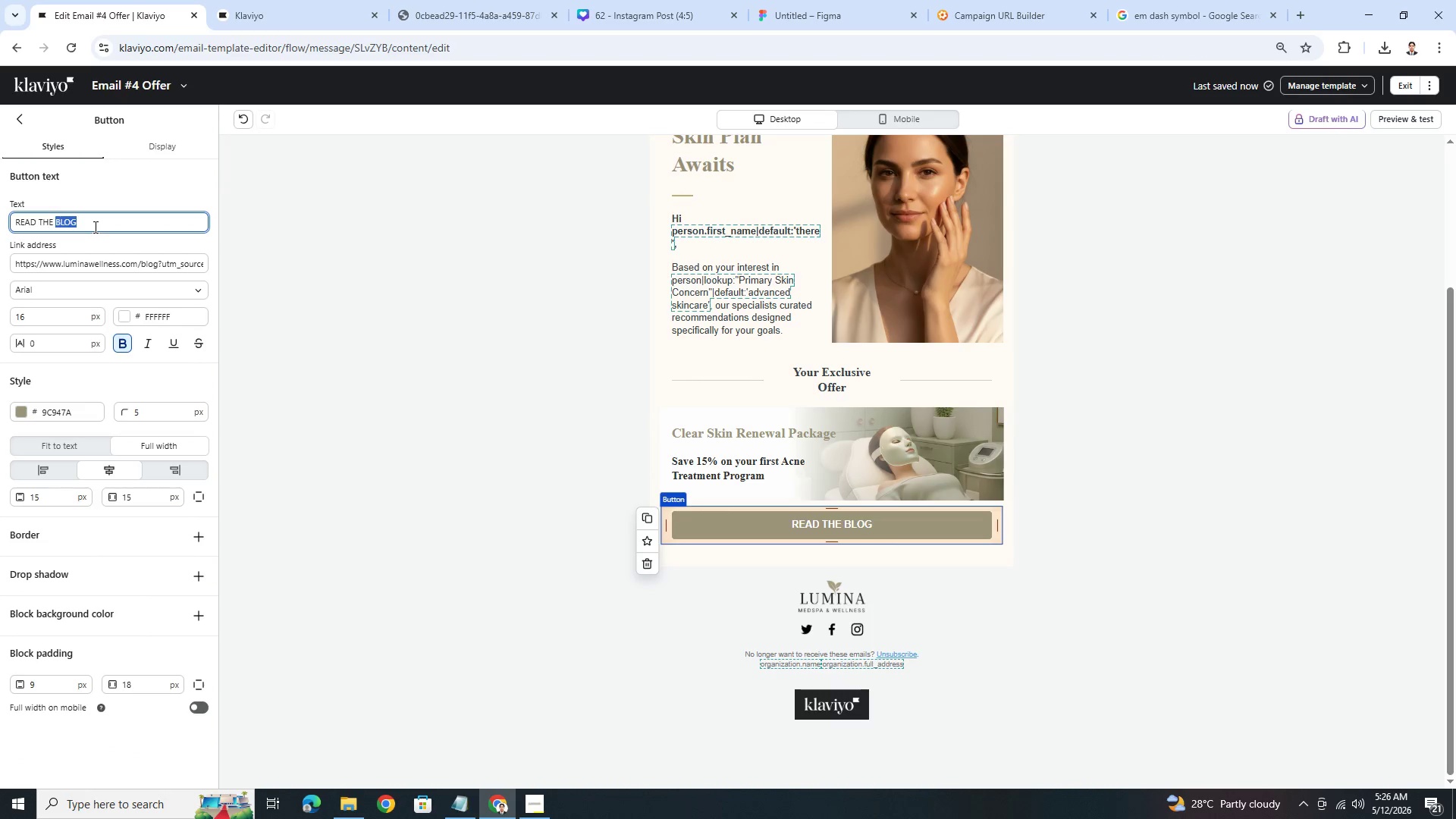 
triple_click([94, 227])
 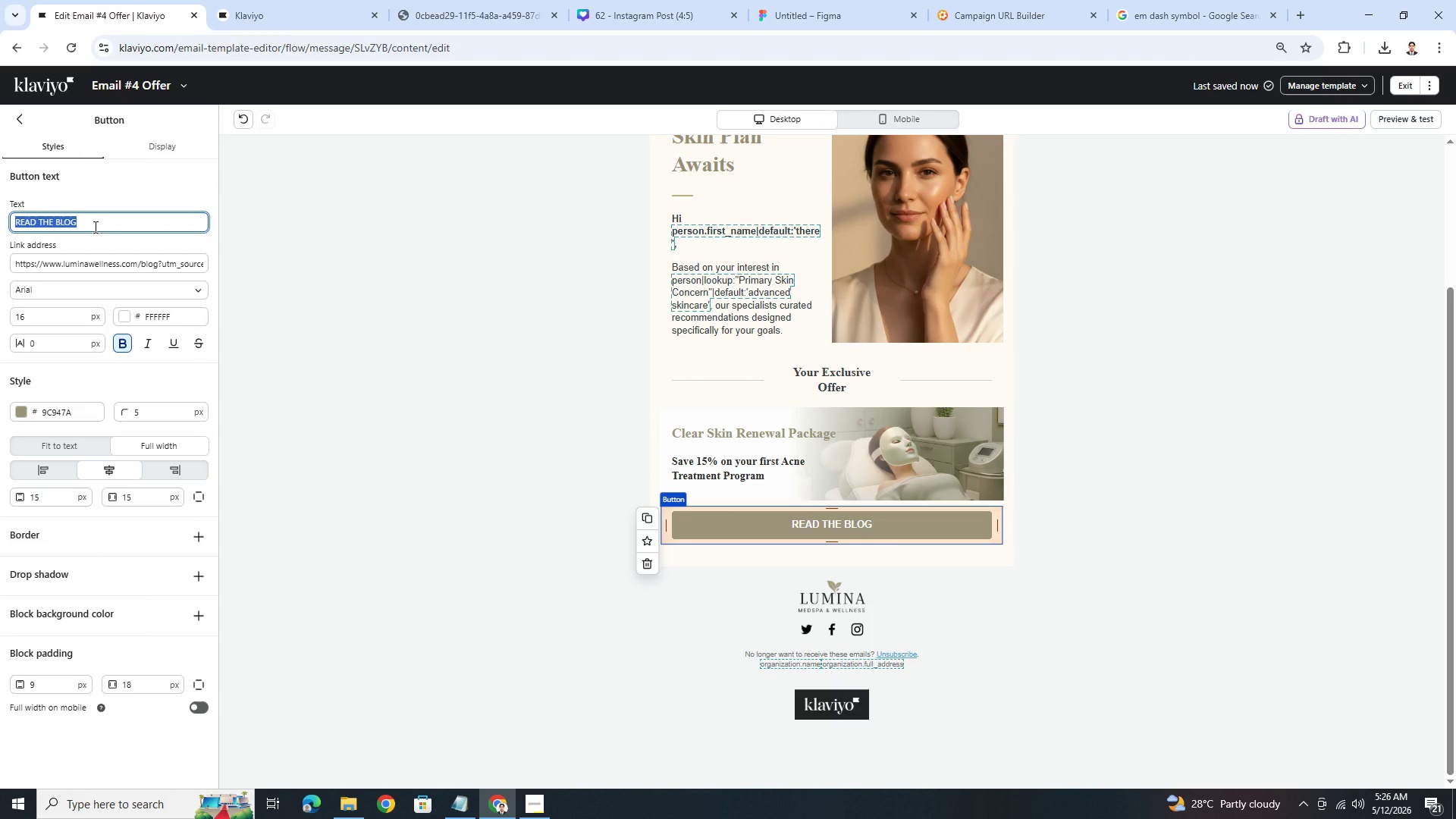 
type(SCHEDULE )
 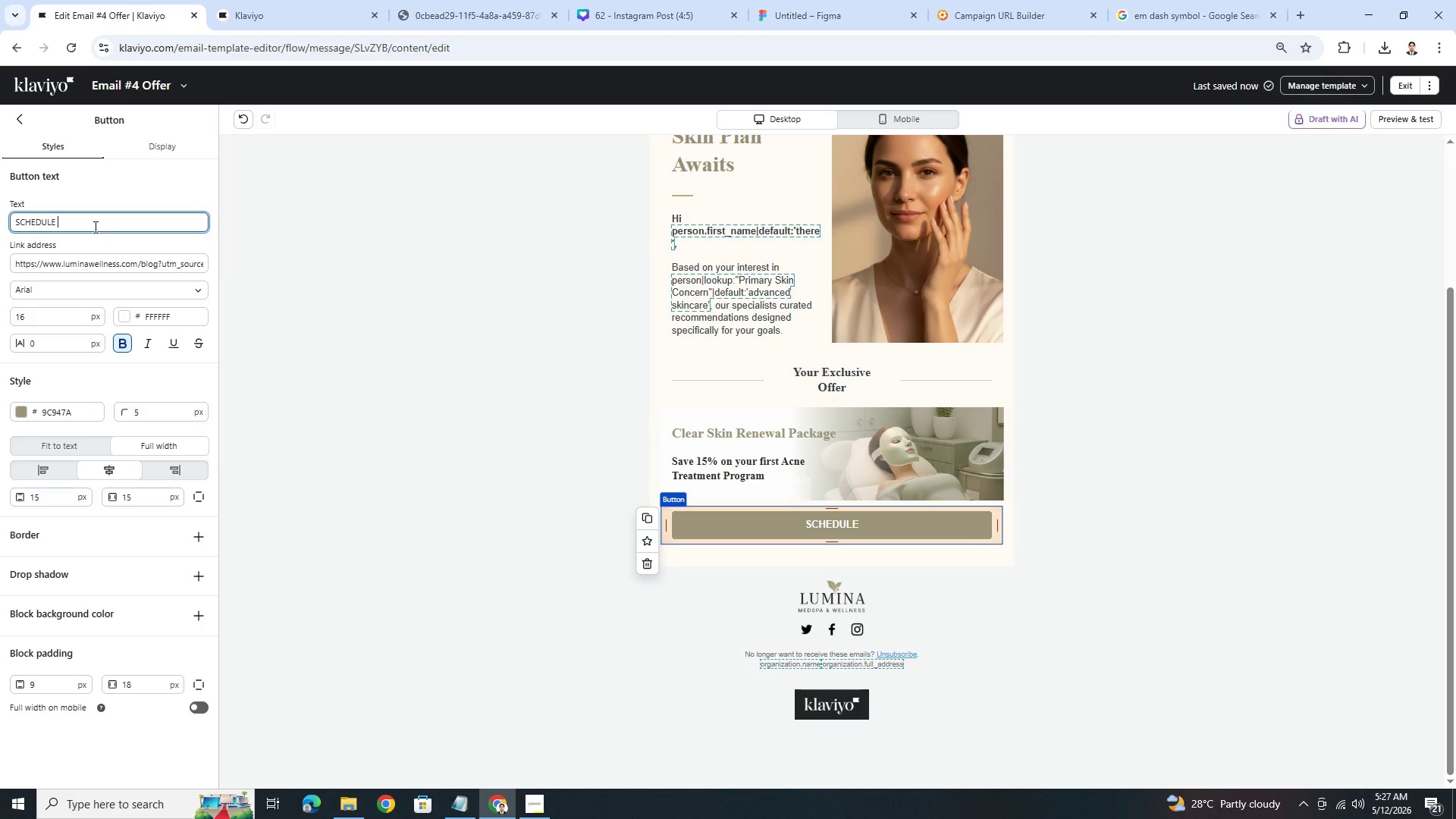 
type(YOUR CONSULTATION)
 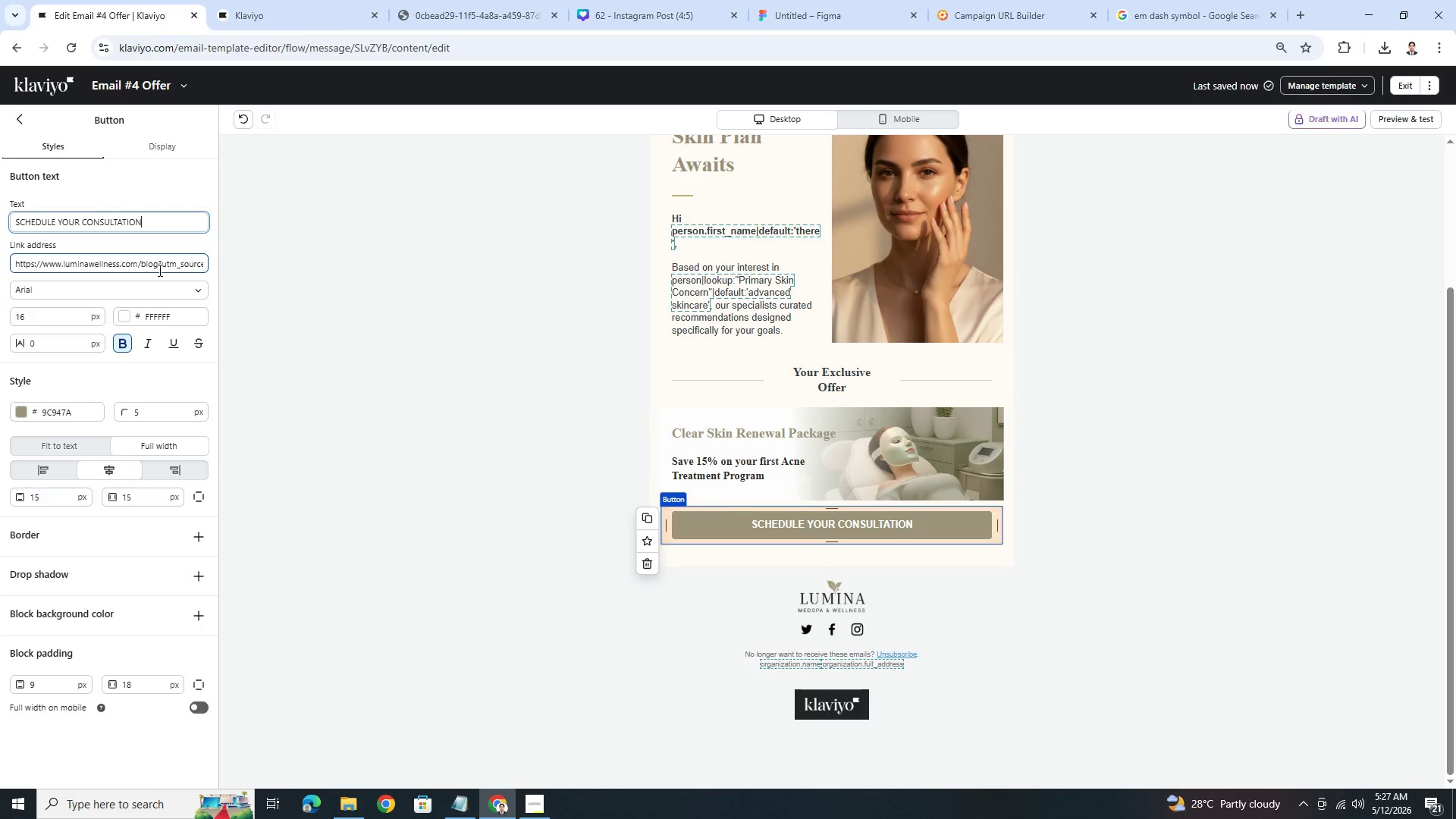 
left_click_drag(start_coordinate=[158, 269], to_coordinate=[143, 269])
 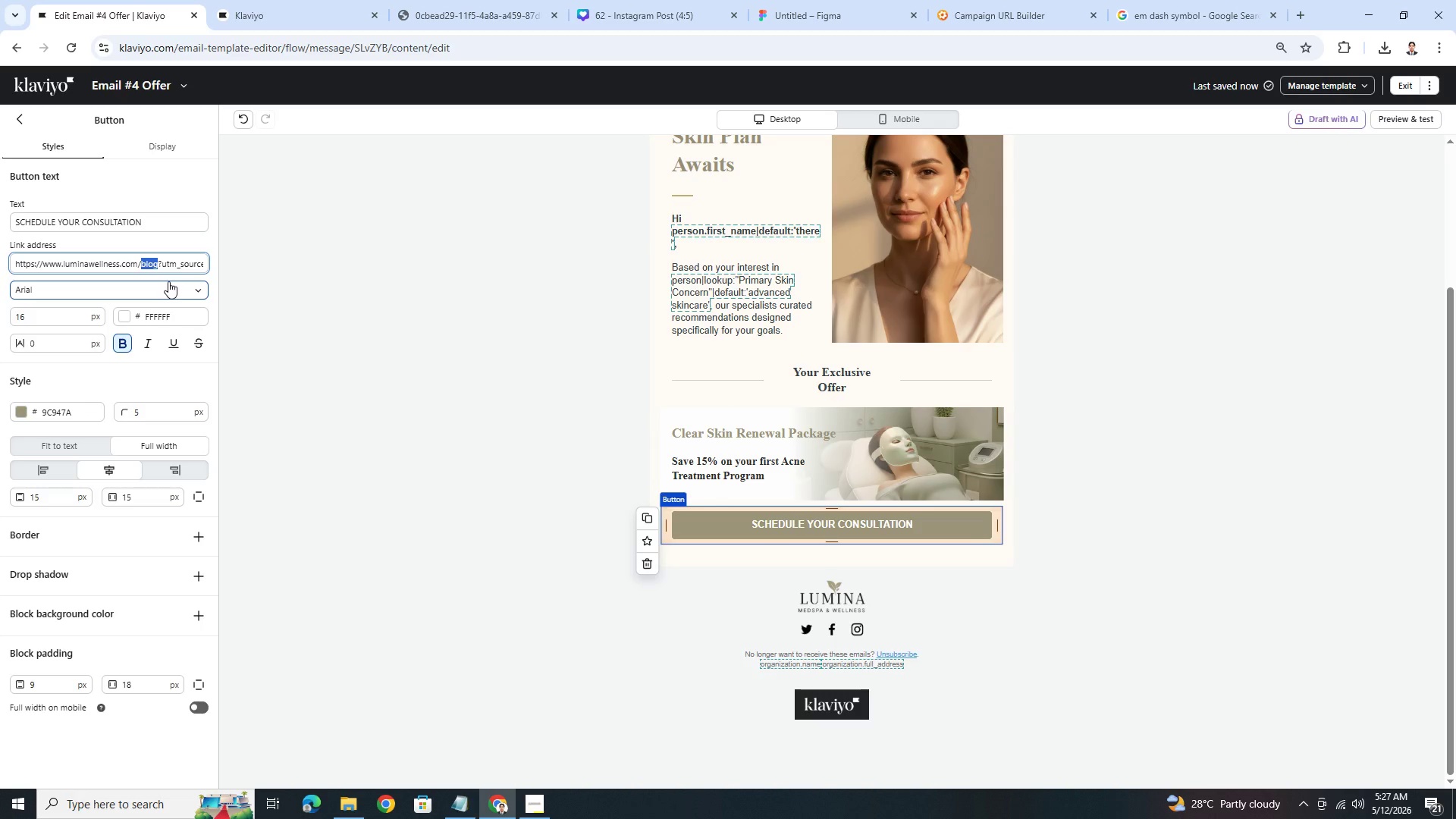 
type(book)
 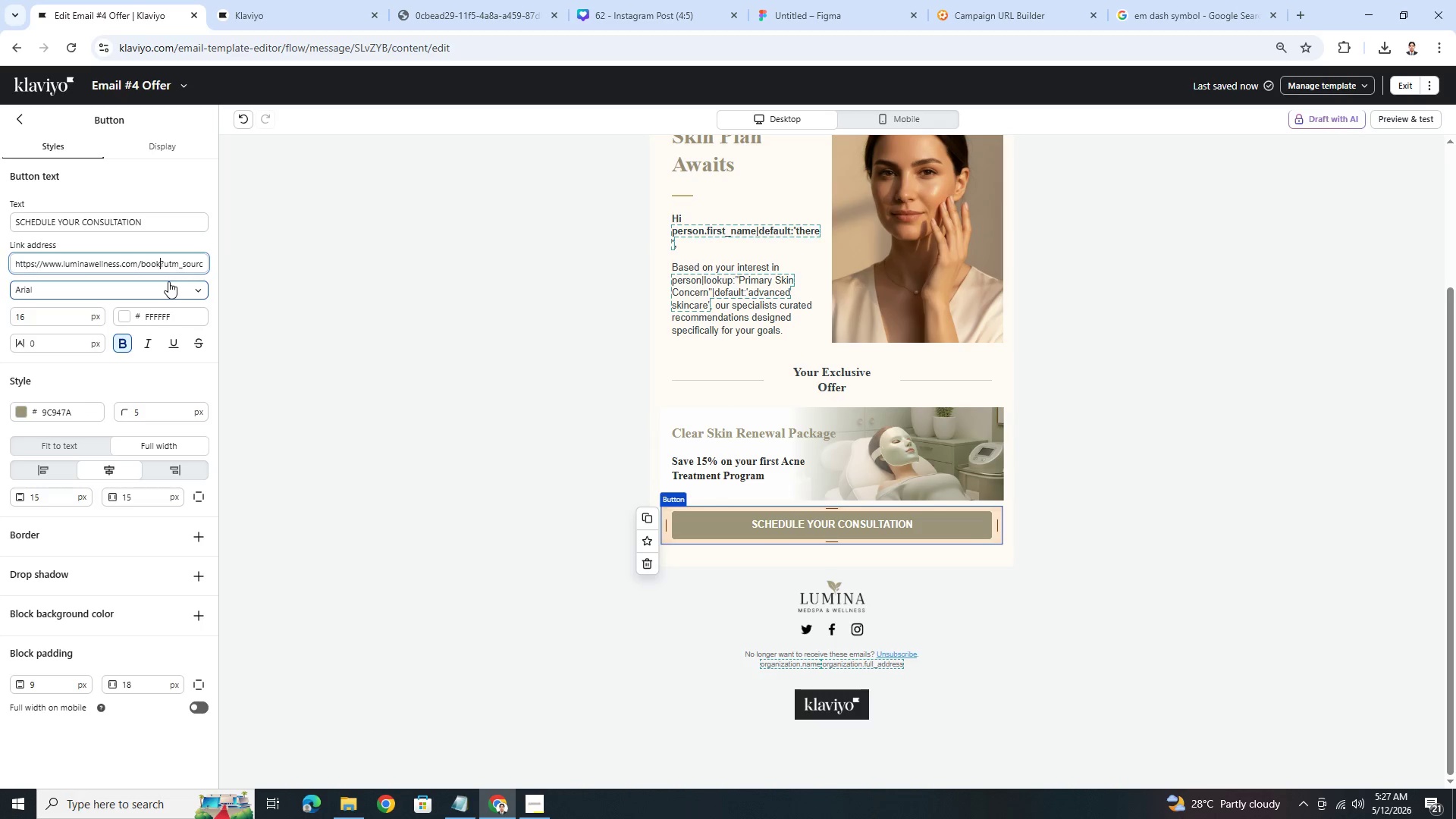 
hold_key(key=Tab, duration=0.45)
 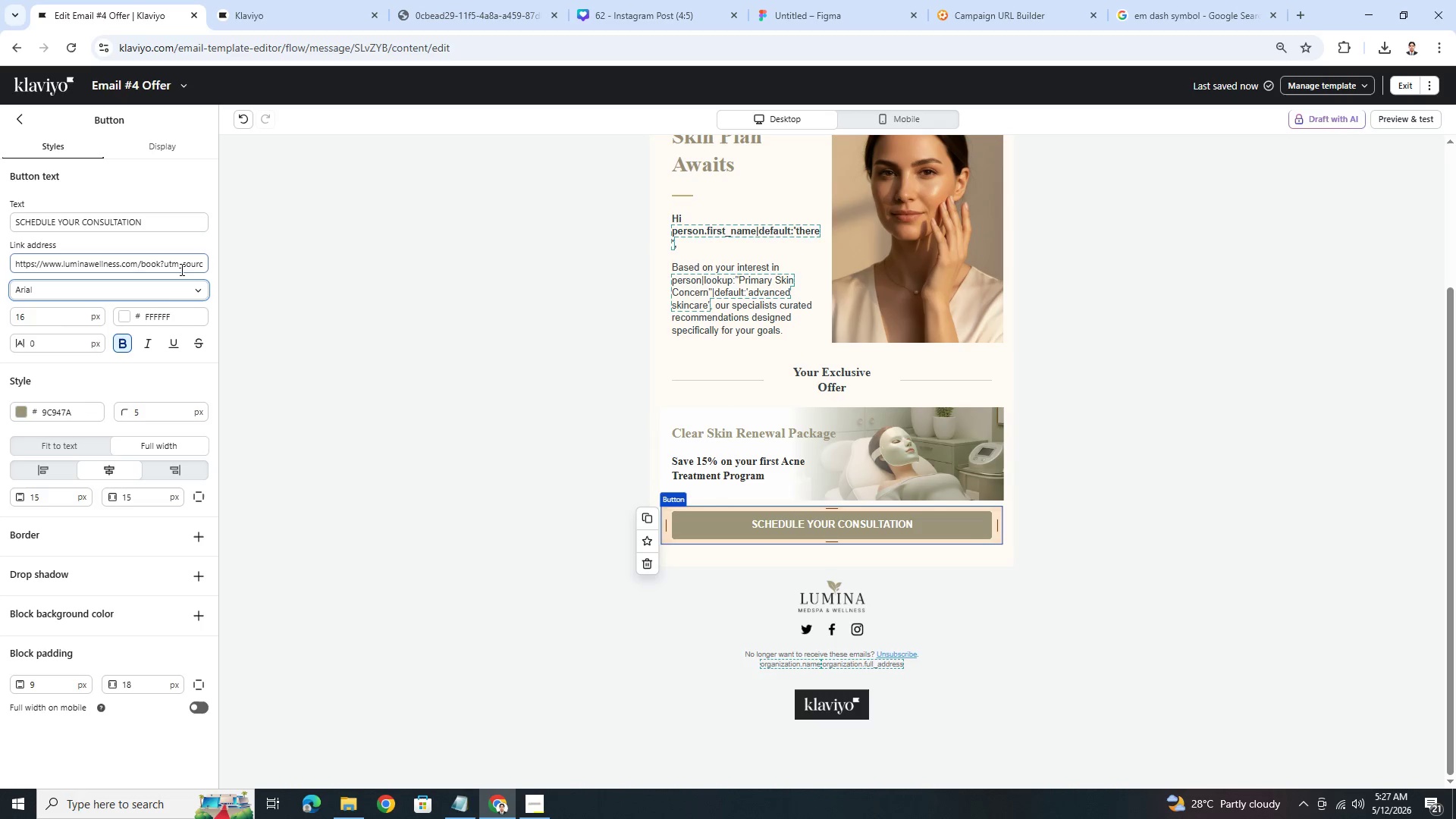 
left_click_drag(start_coordinate=[182, 268], to_coordinate=[243, 268])
 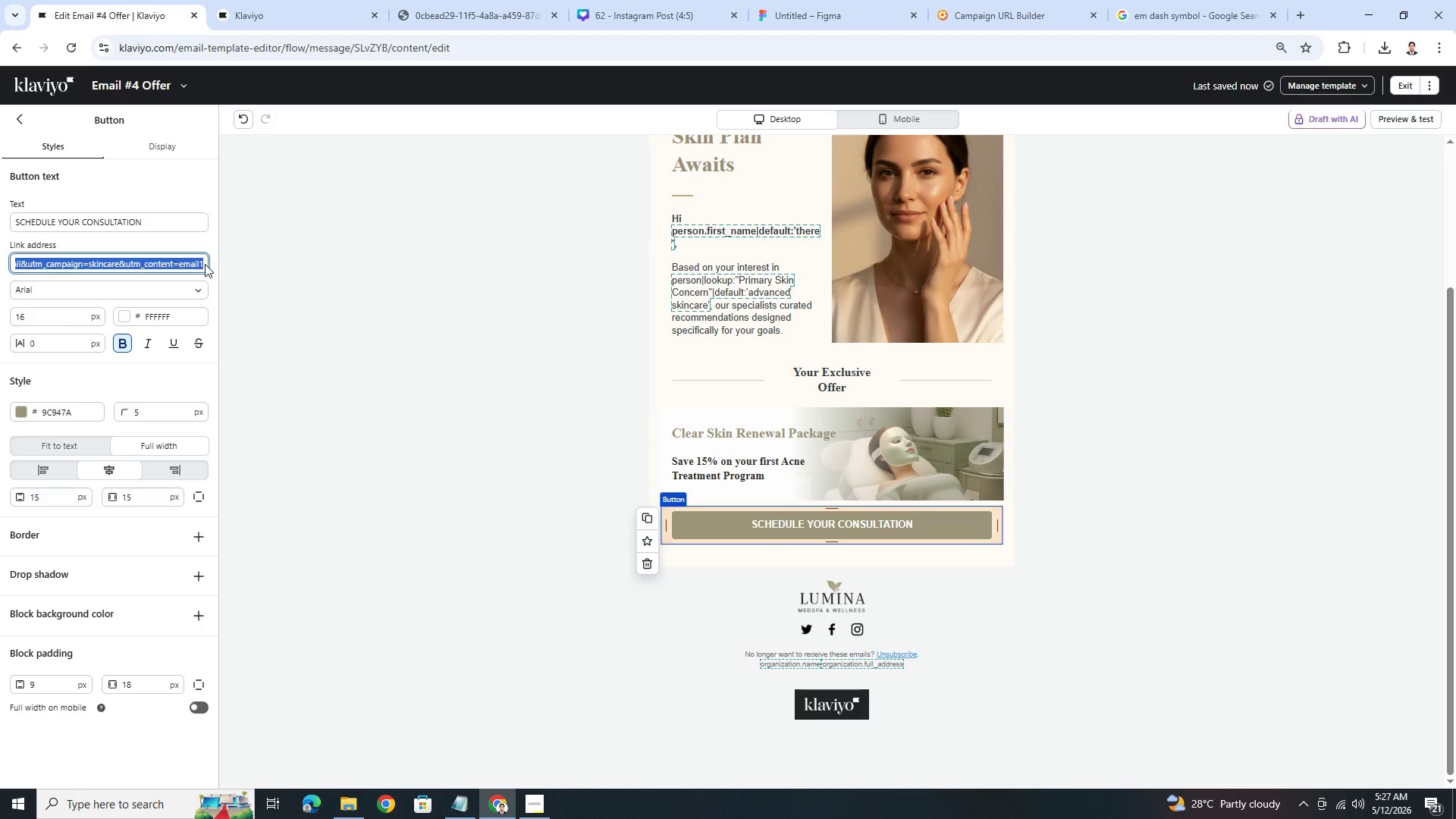 
left_click([202, 262])
 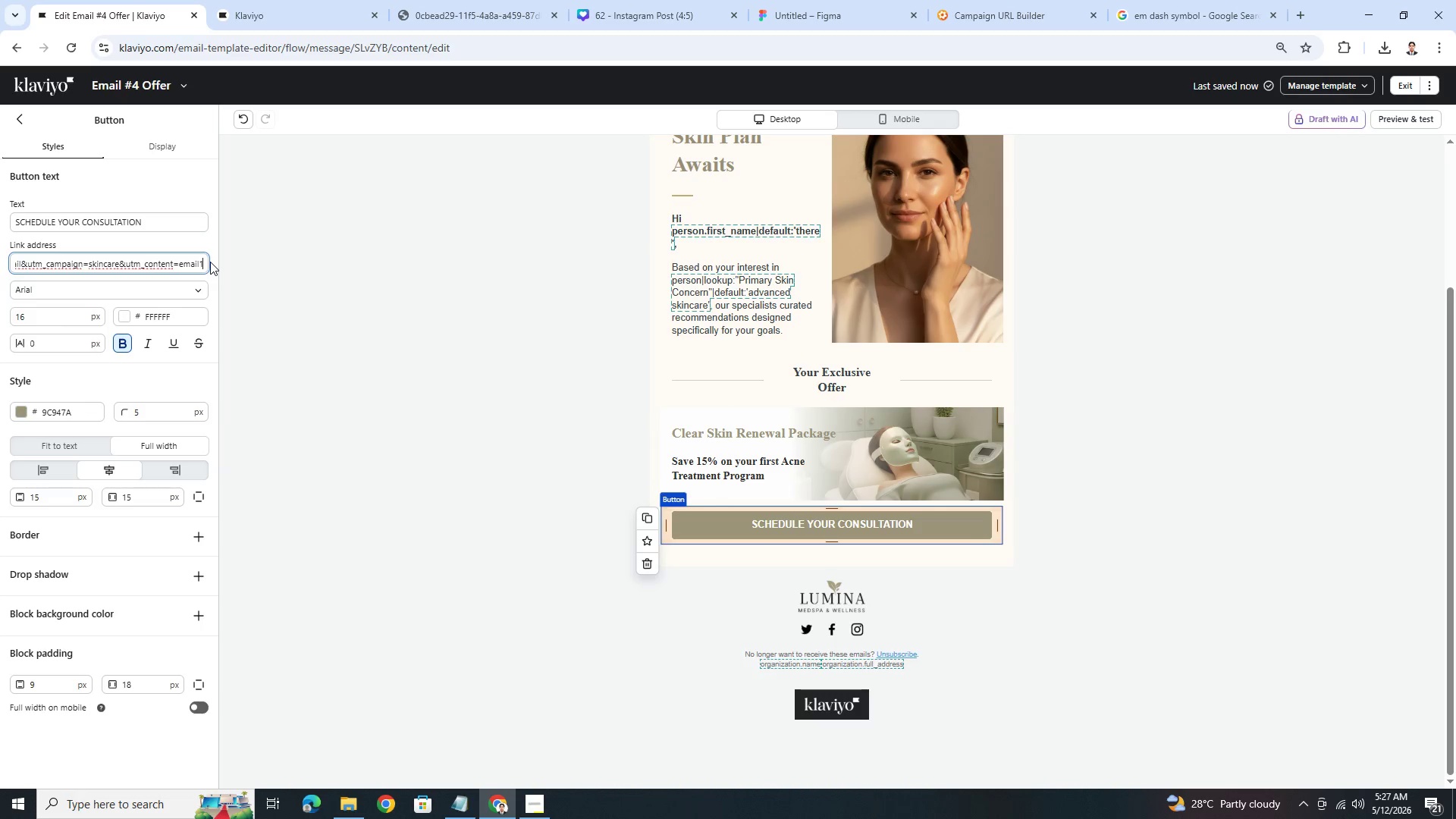 
key(Backspace)
 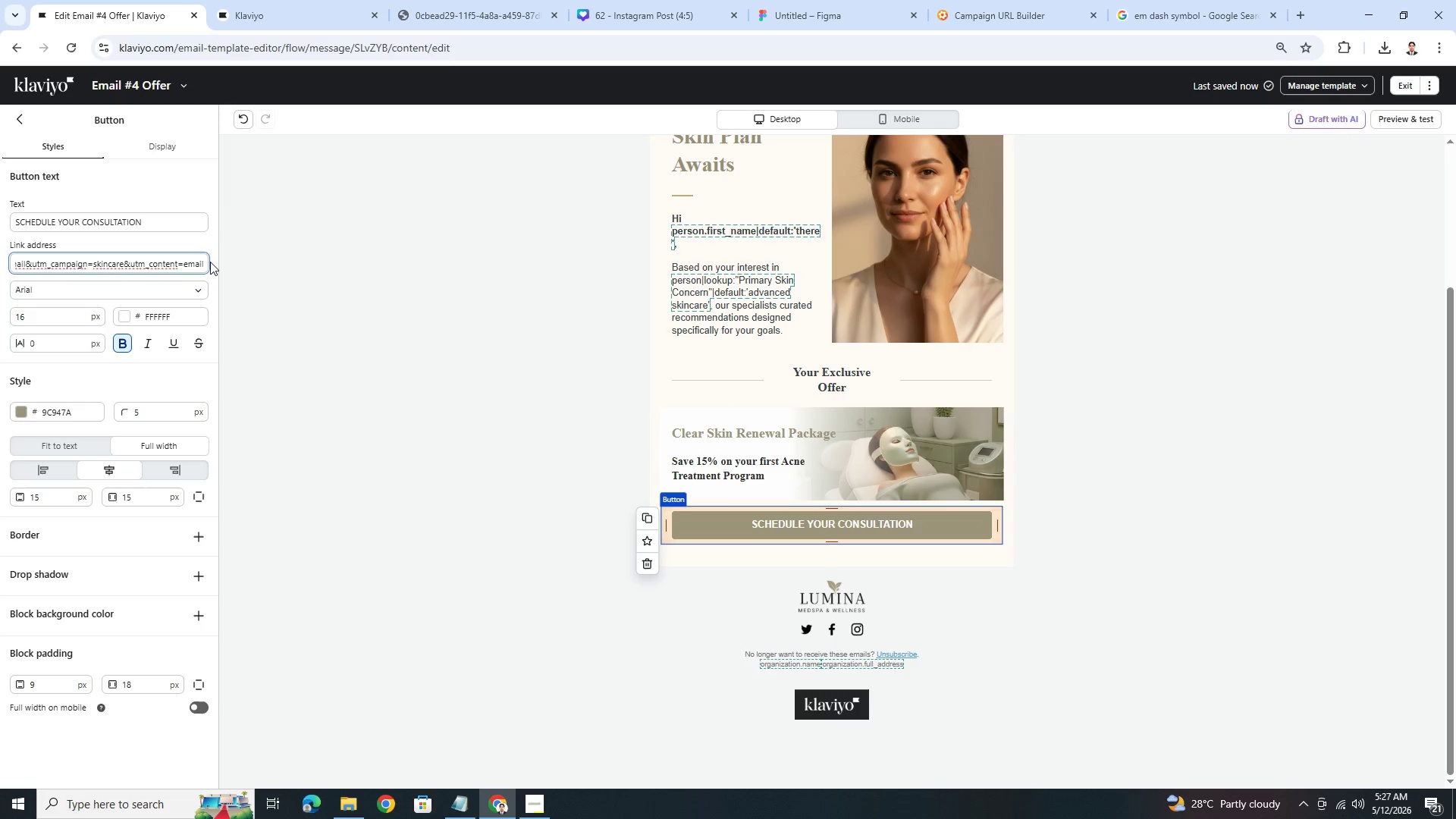 
key(4)
 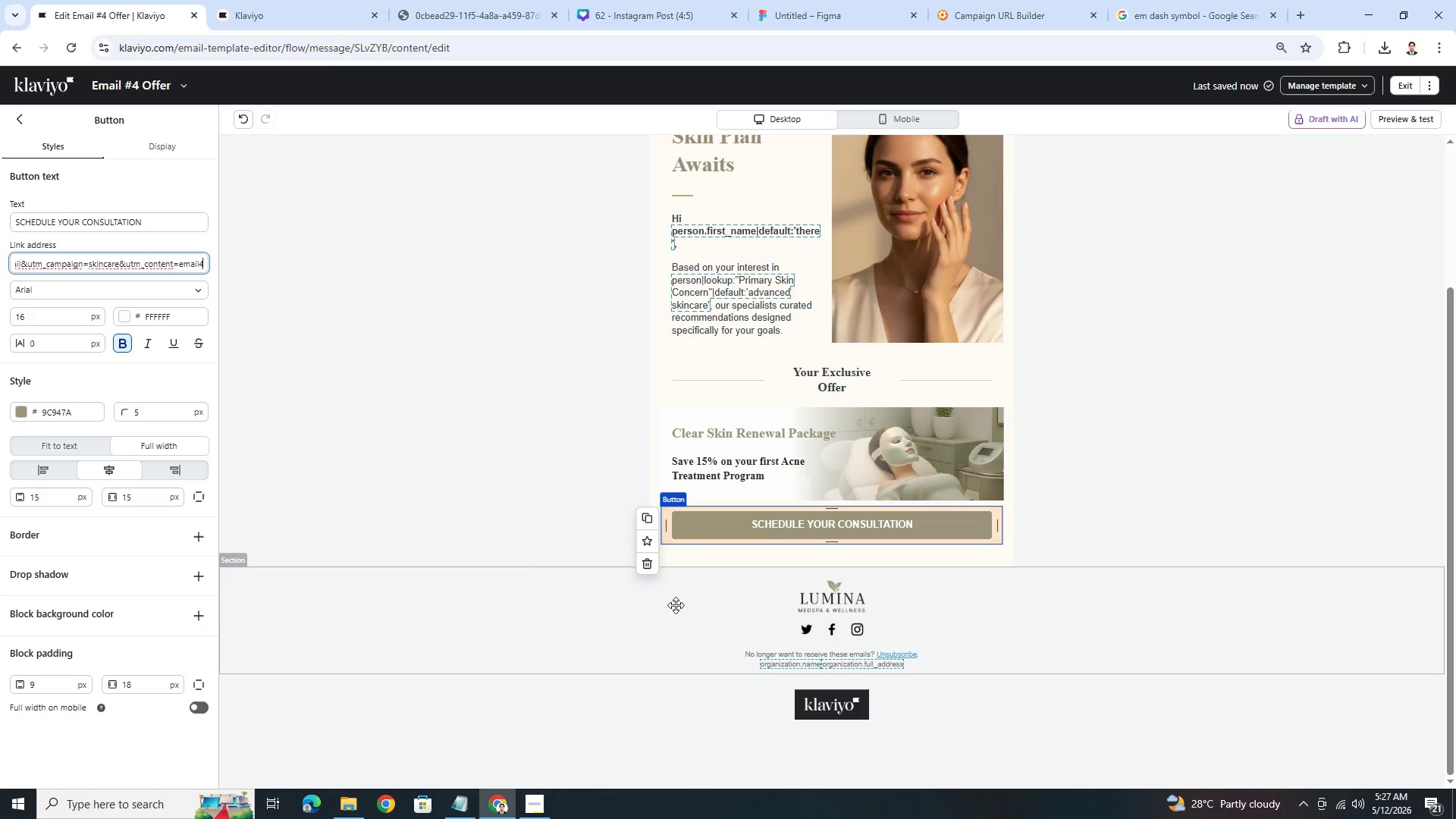 
left_click([1084, 566])
 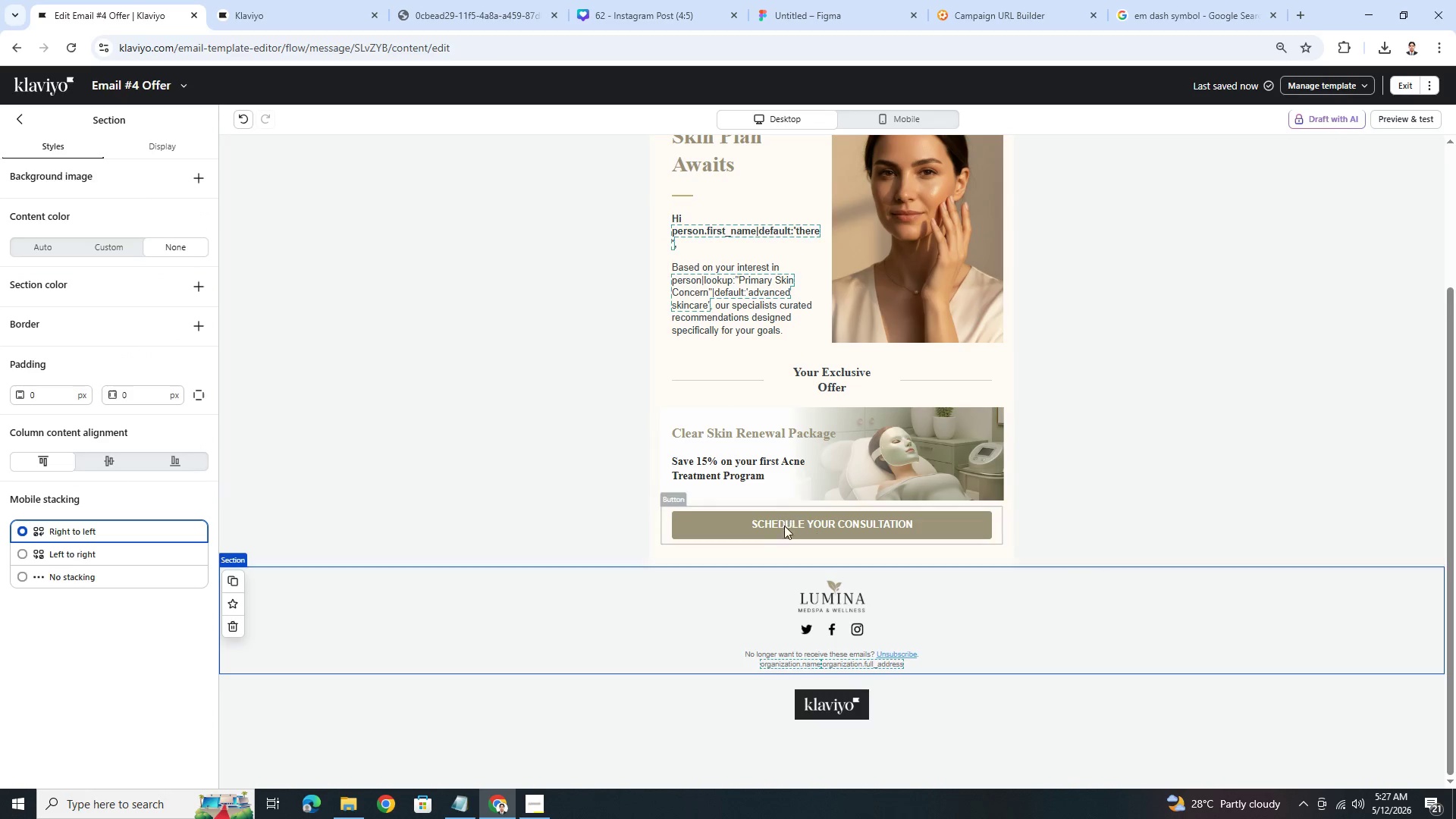 
wait(7.48)
 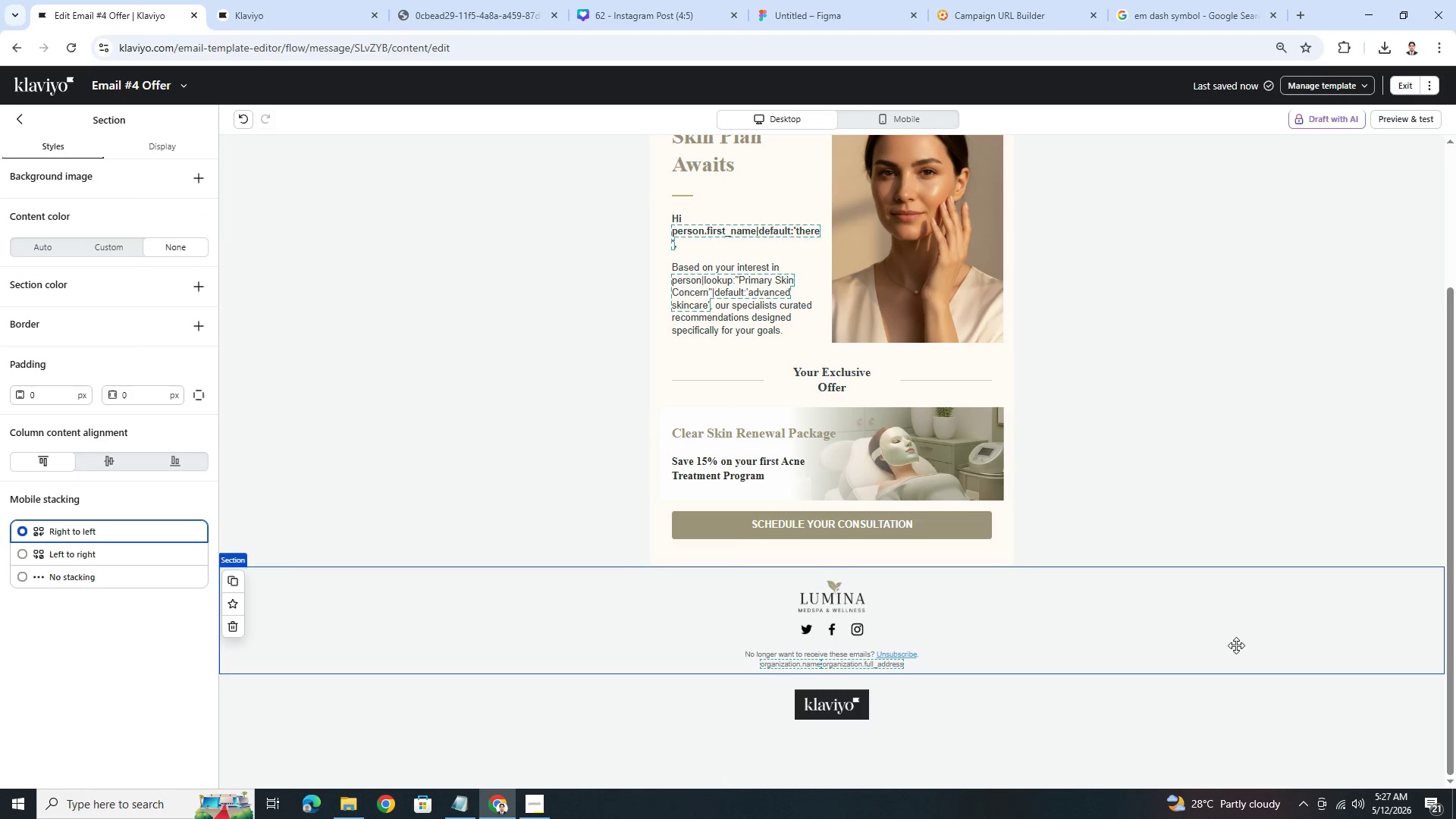 
left_click([736, 271])
 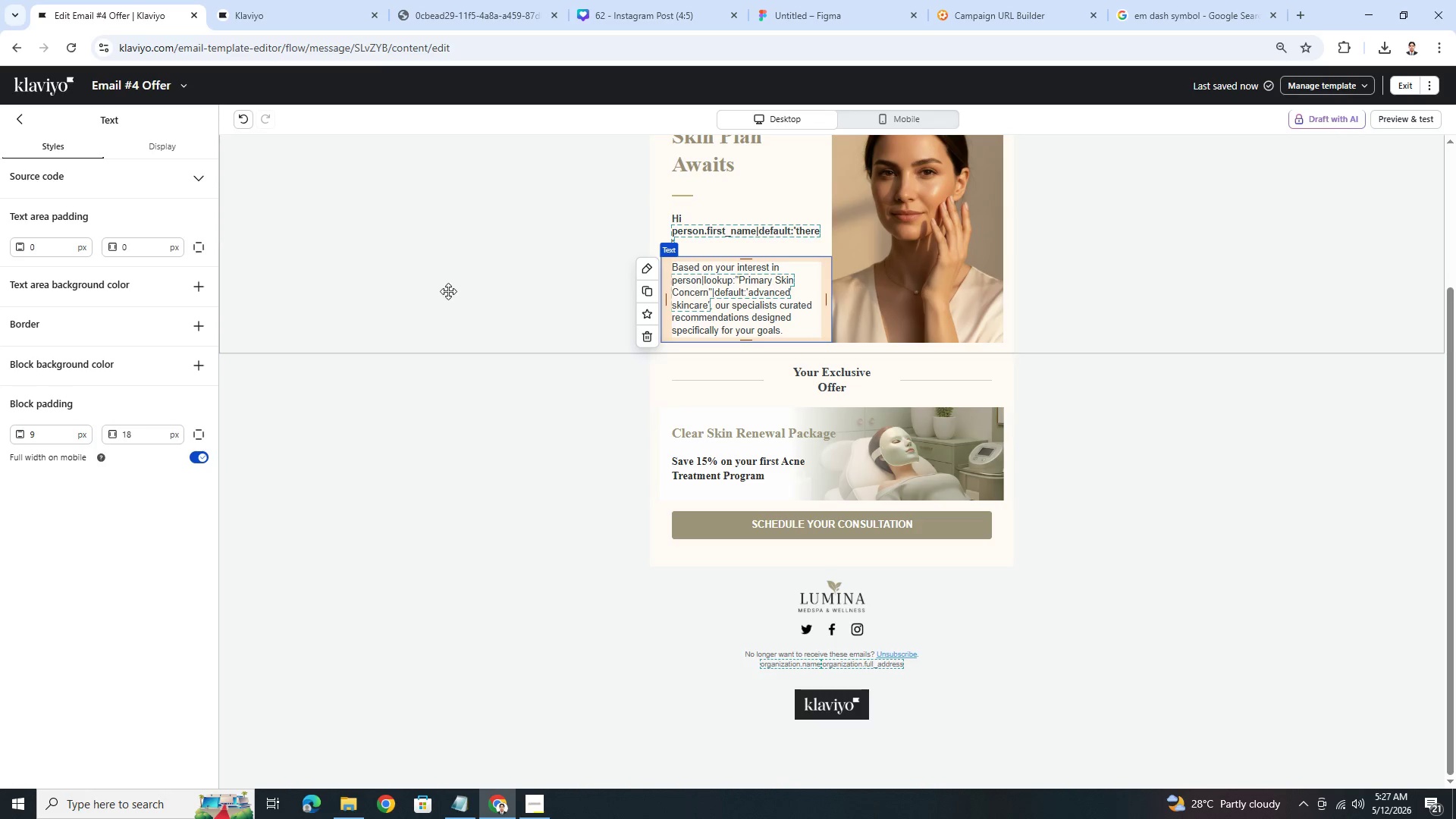 
left_click([645, 291])
 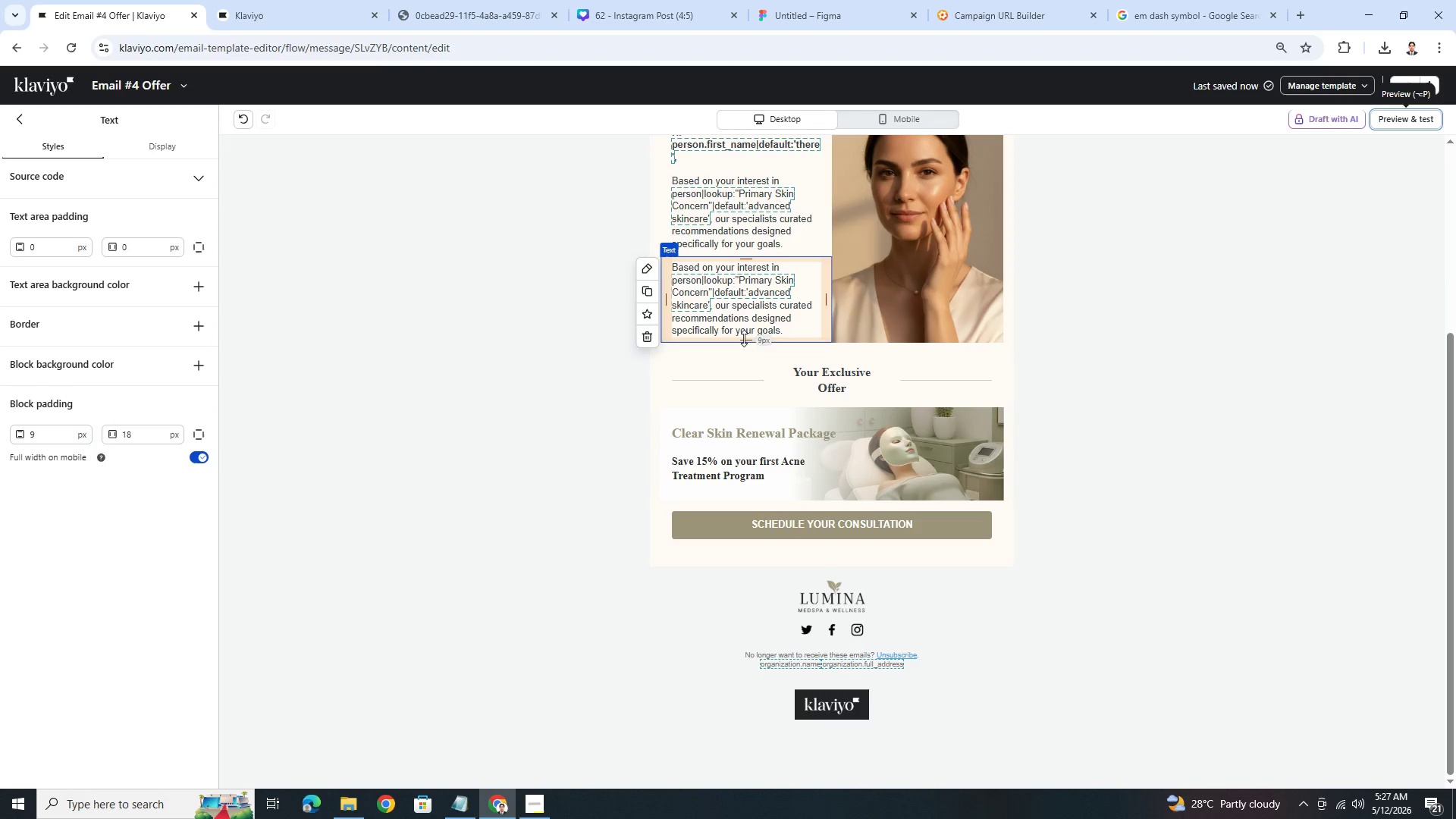 
left_click_drag(start_coordinate=[736, 302], to_coordinate=[805, 568])
 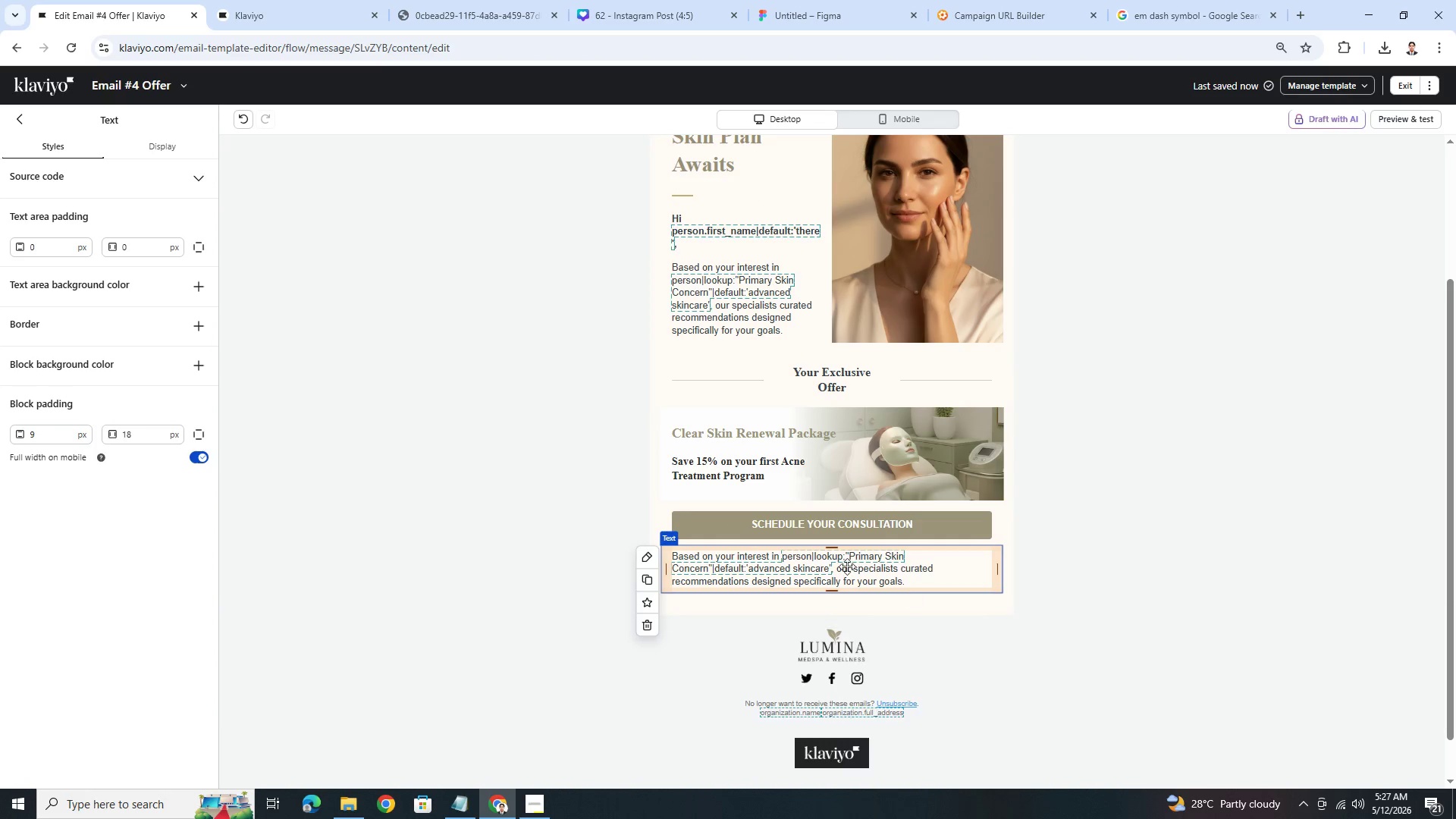 
double_click([846, 560])
 